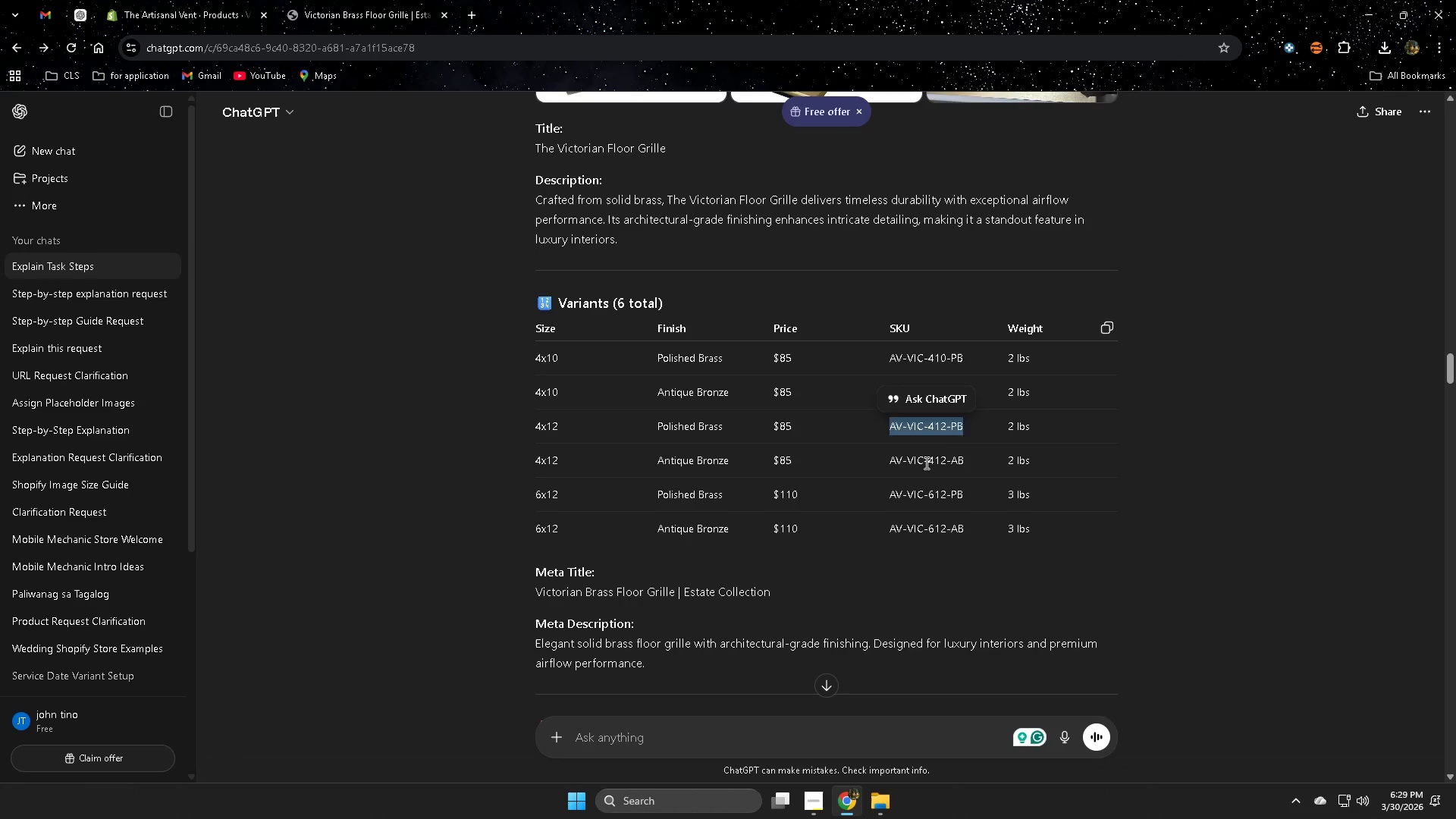 
double_click([925, 463])
 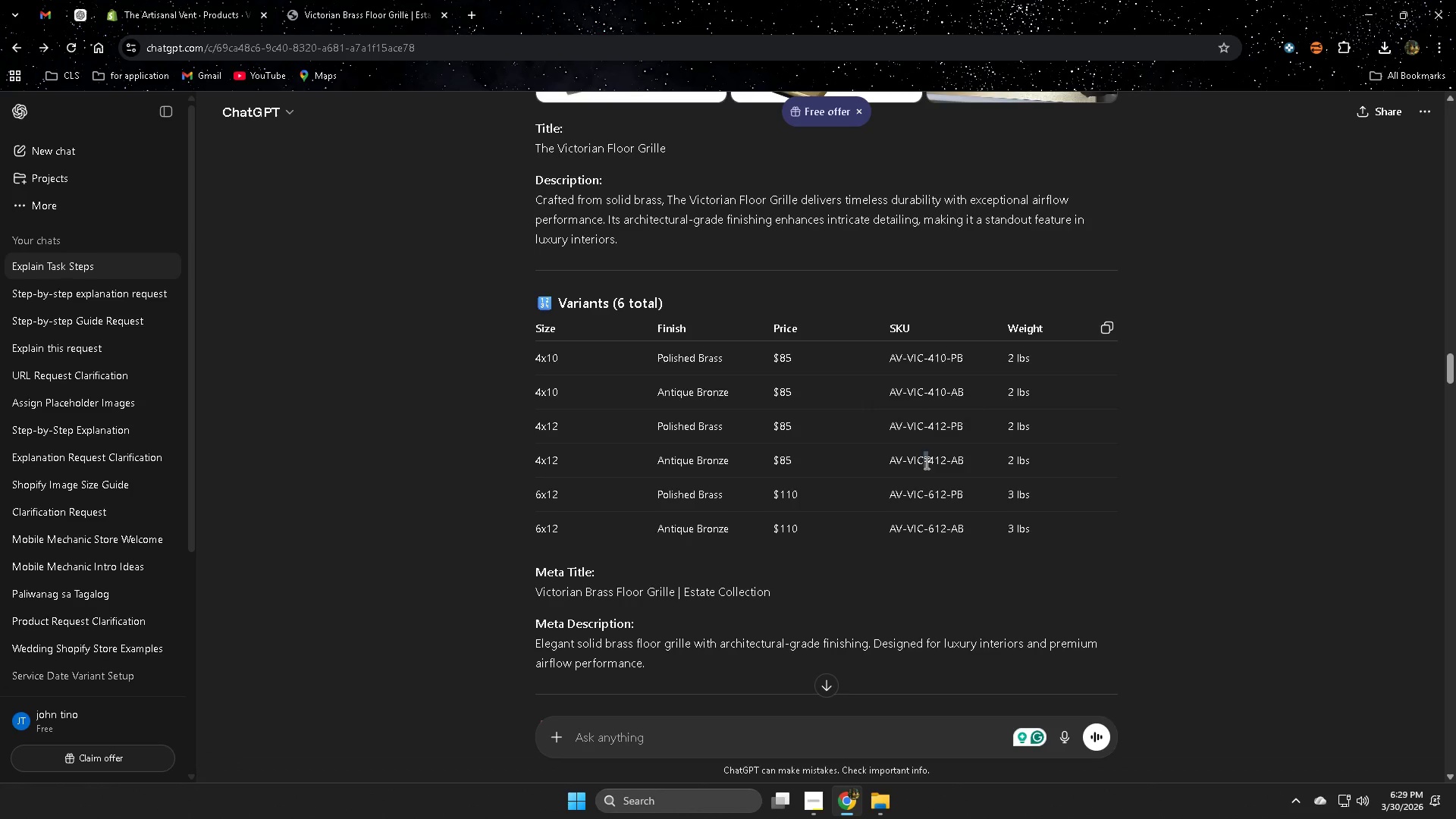 
triple_click([925, 463])
 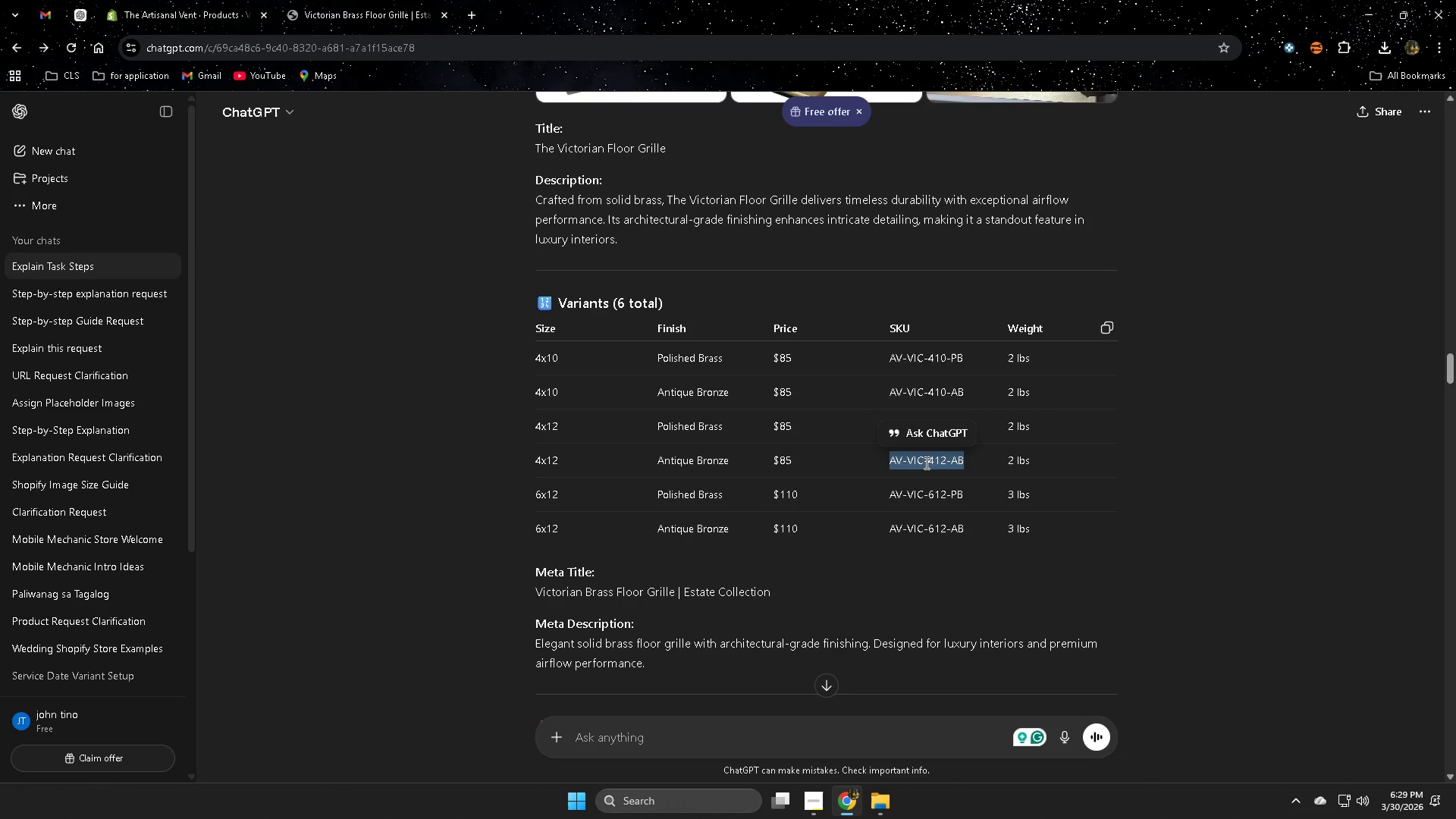 
key(Control+ControlLeft)
 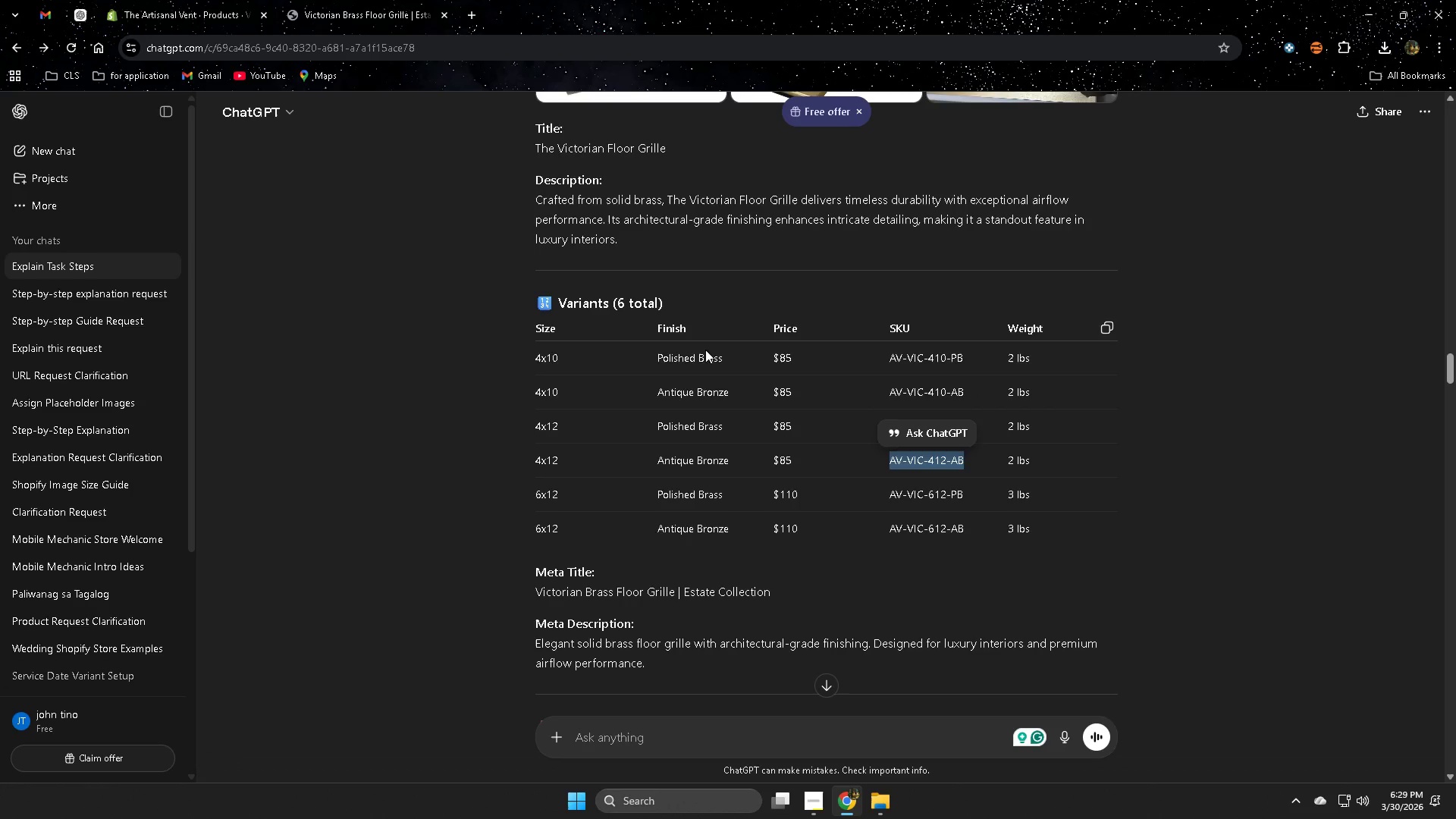 
key(Control+C)
 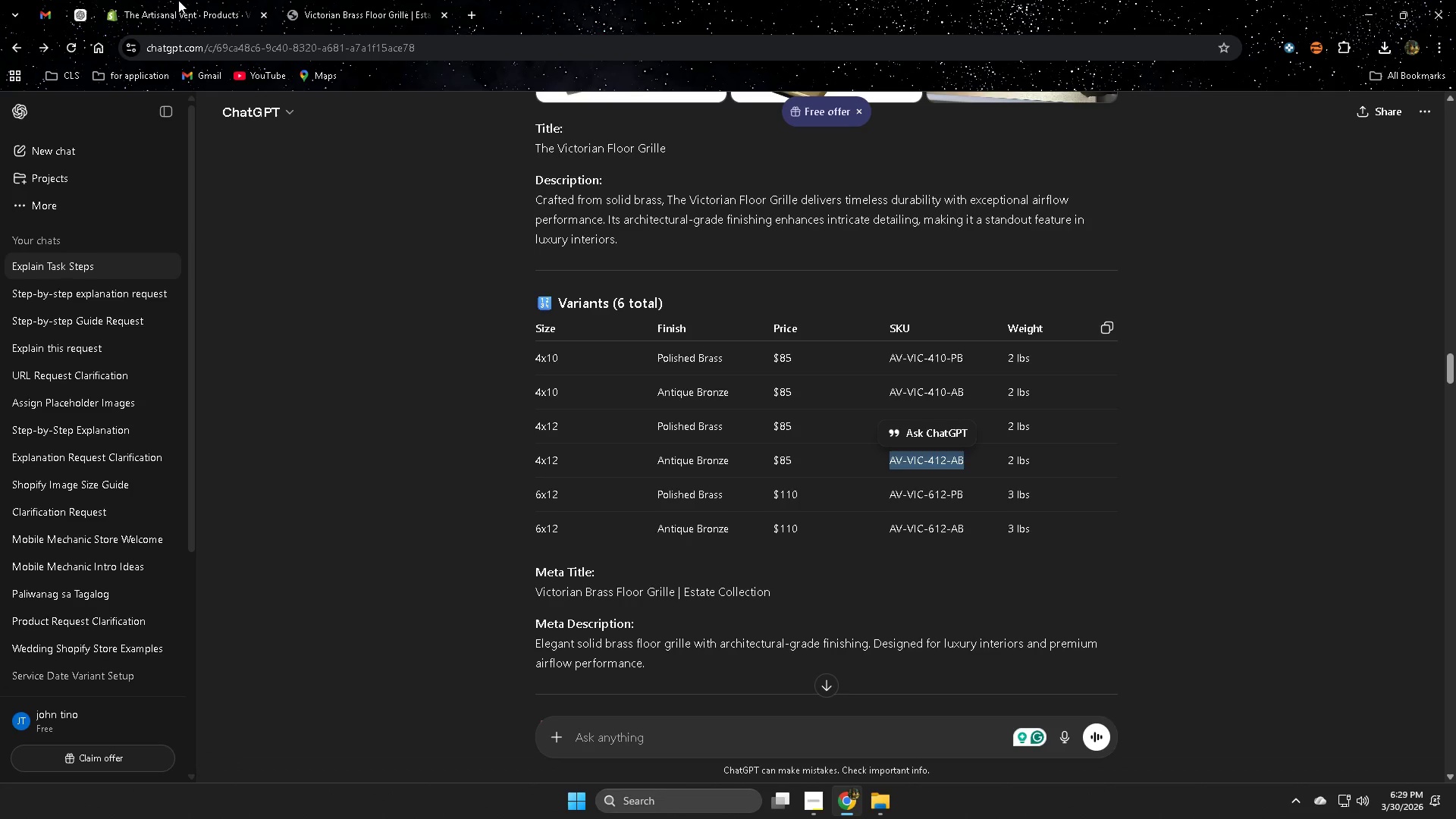 
left_click([178, 0])
 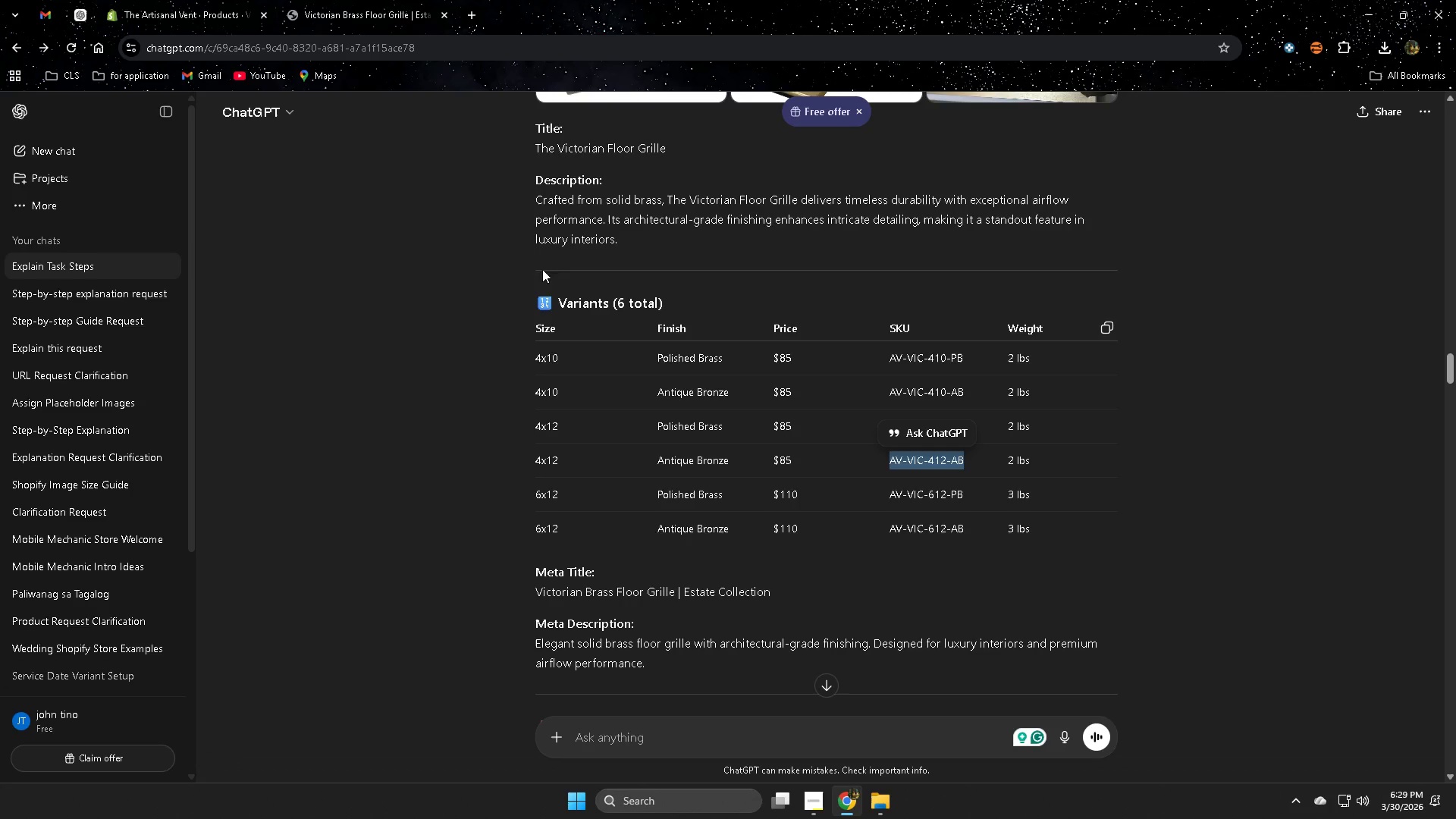 
left_click([163, 14])
 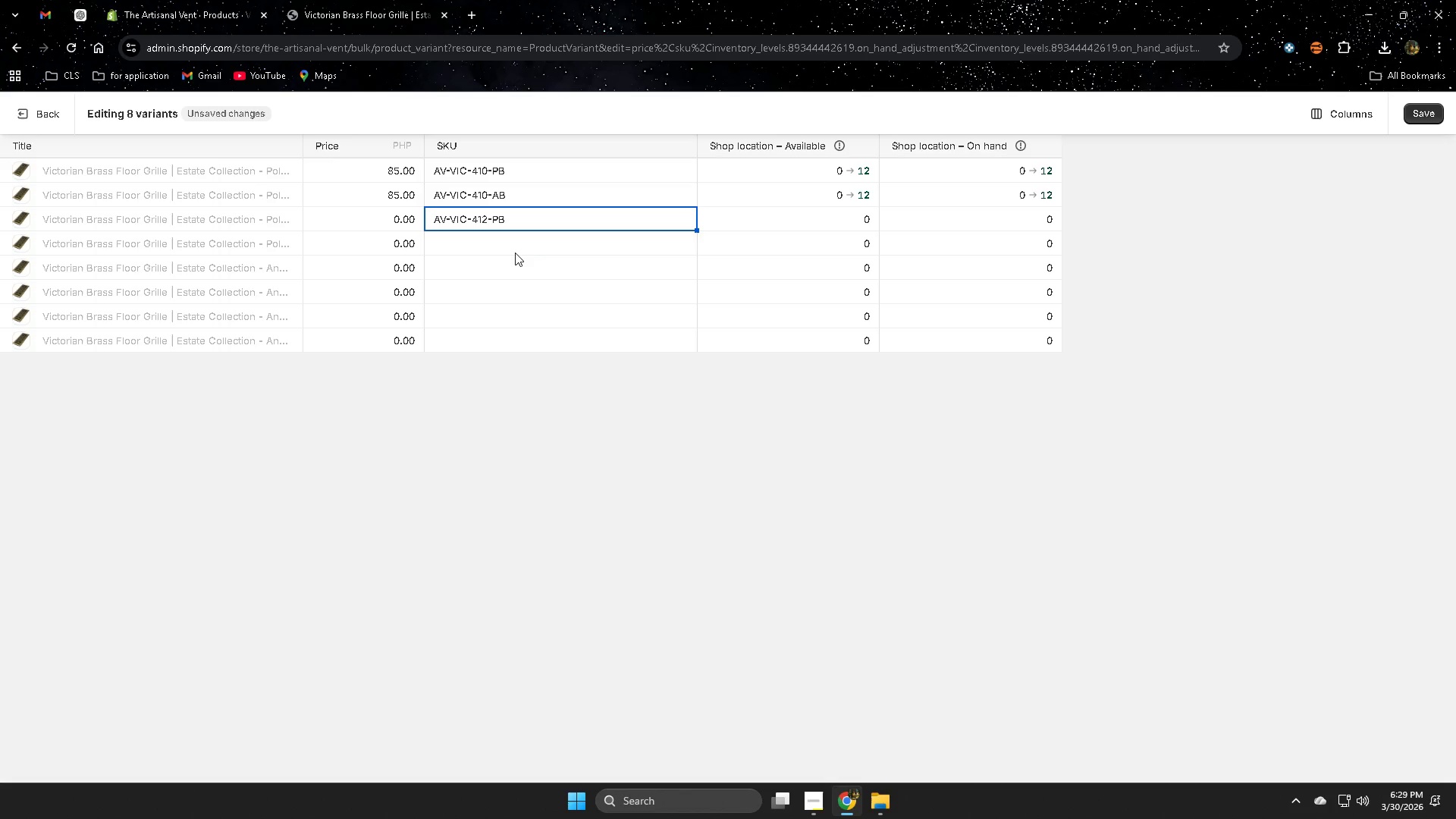 
double_click([514, 252])
 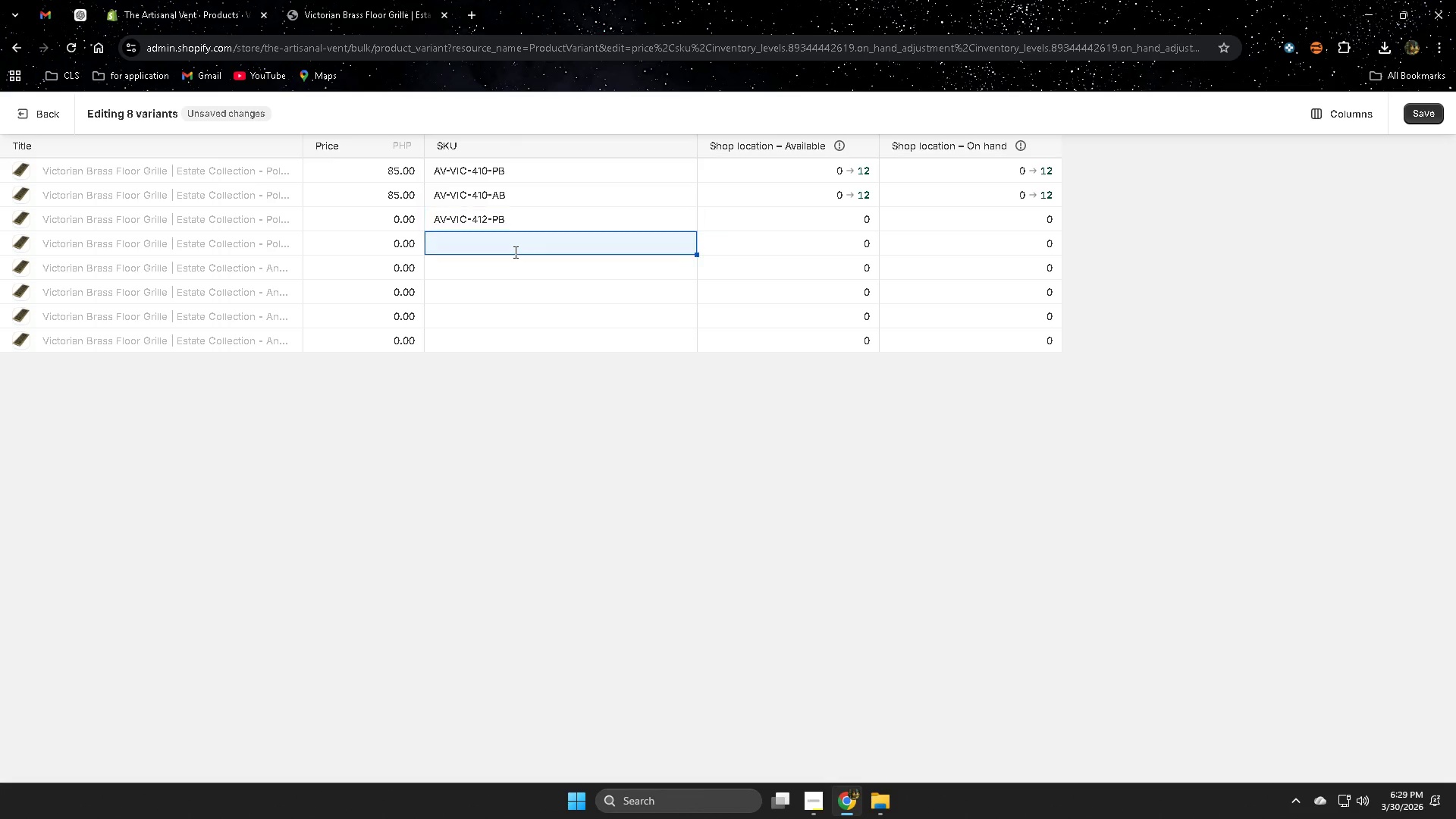 
key(Control+ControlLeft)
 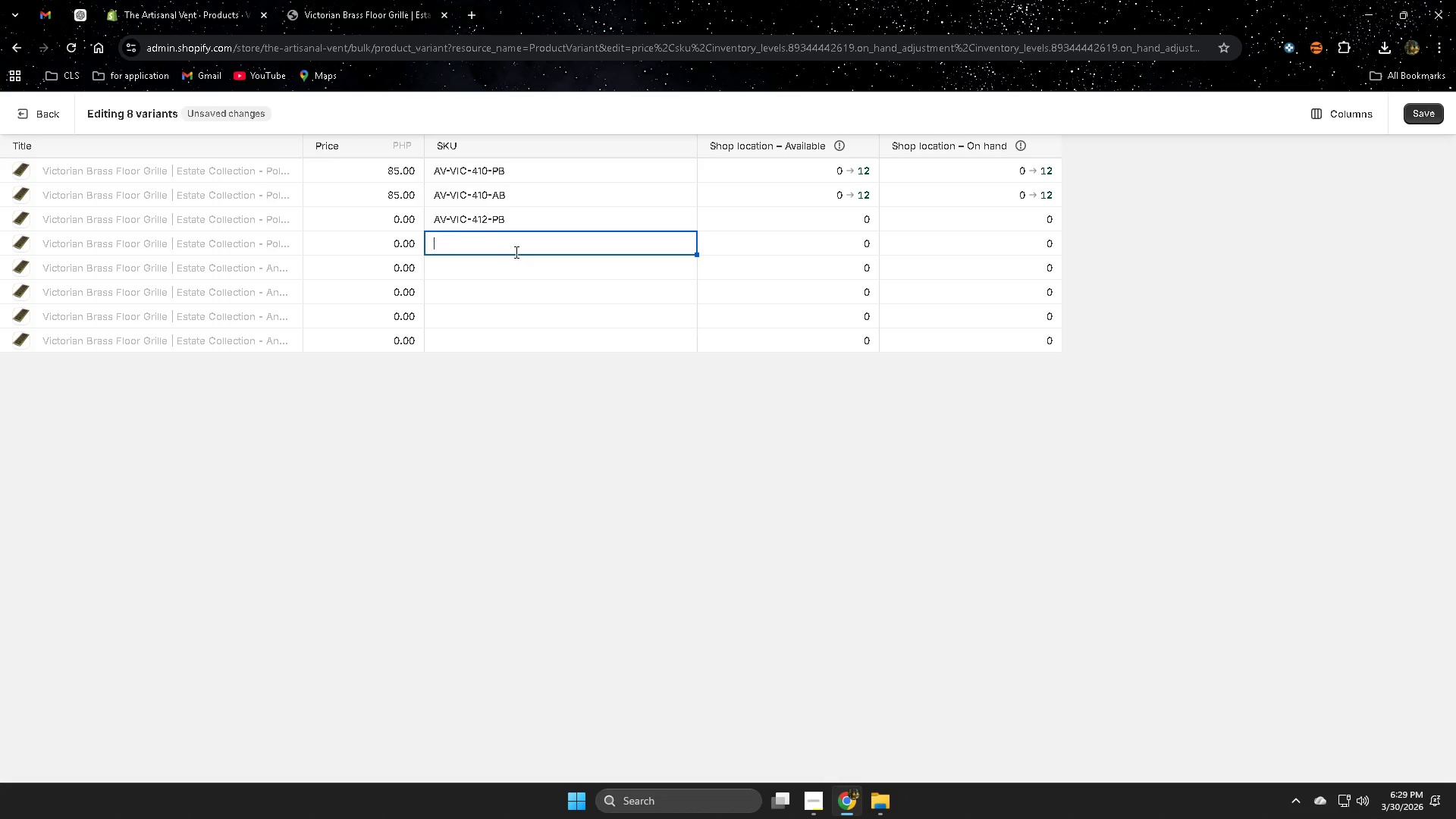 
key(Control+V)
 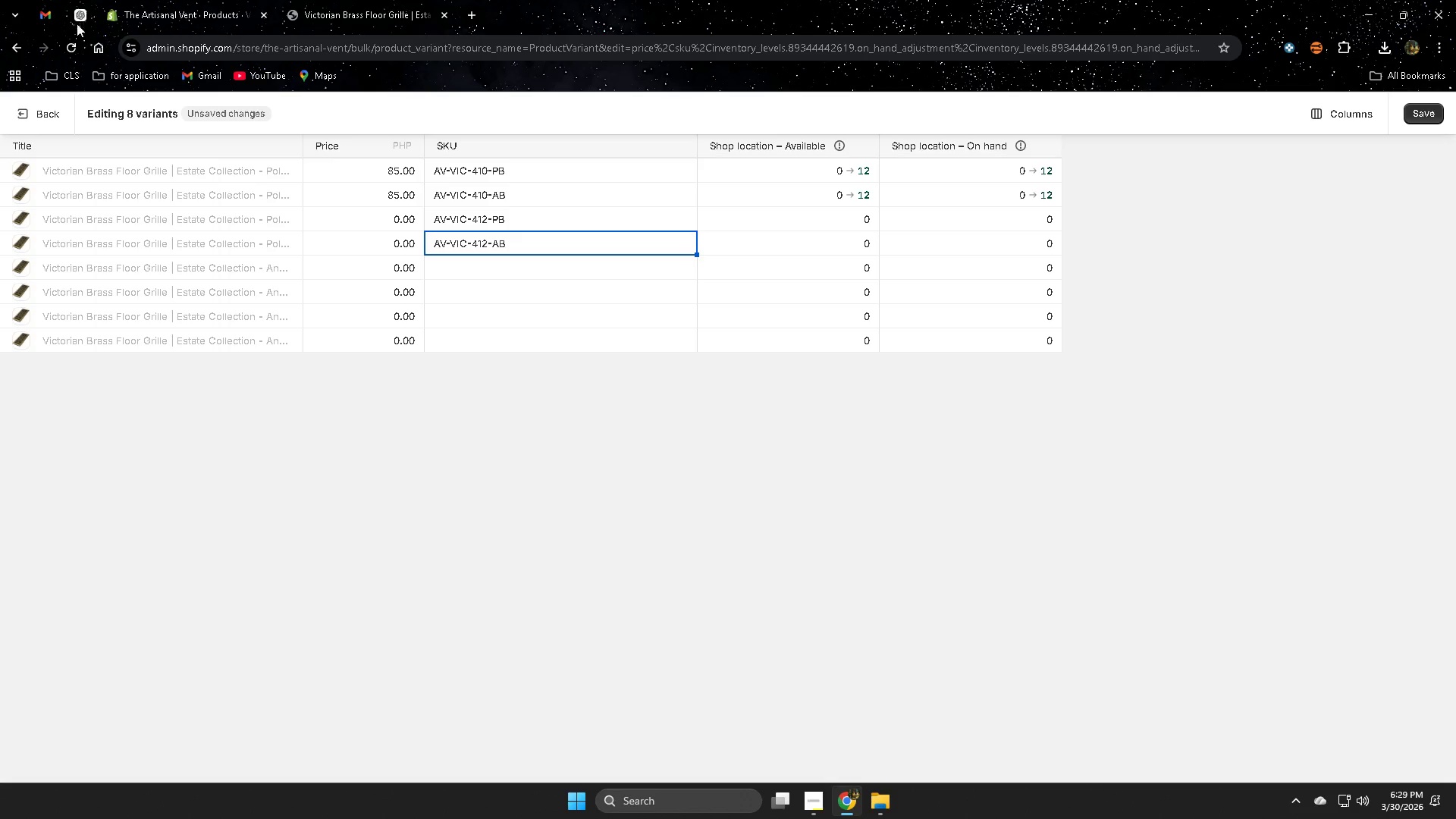 
left_click([74, 16])
 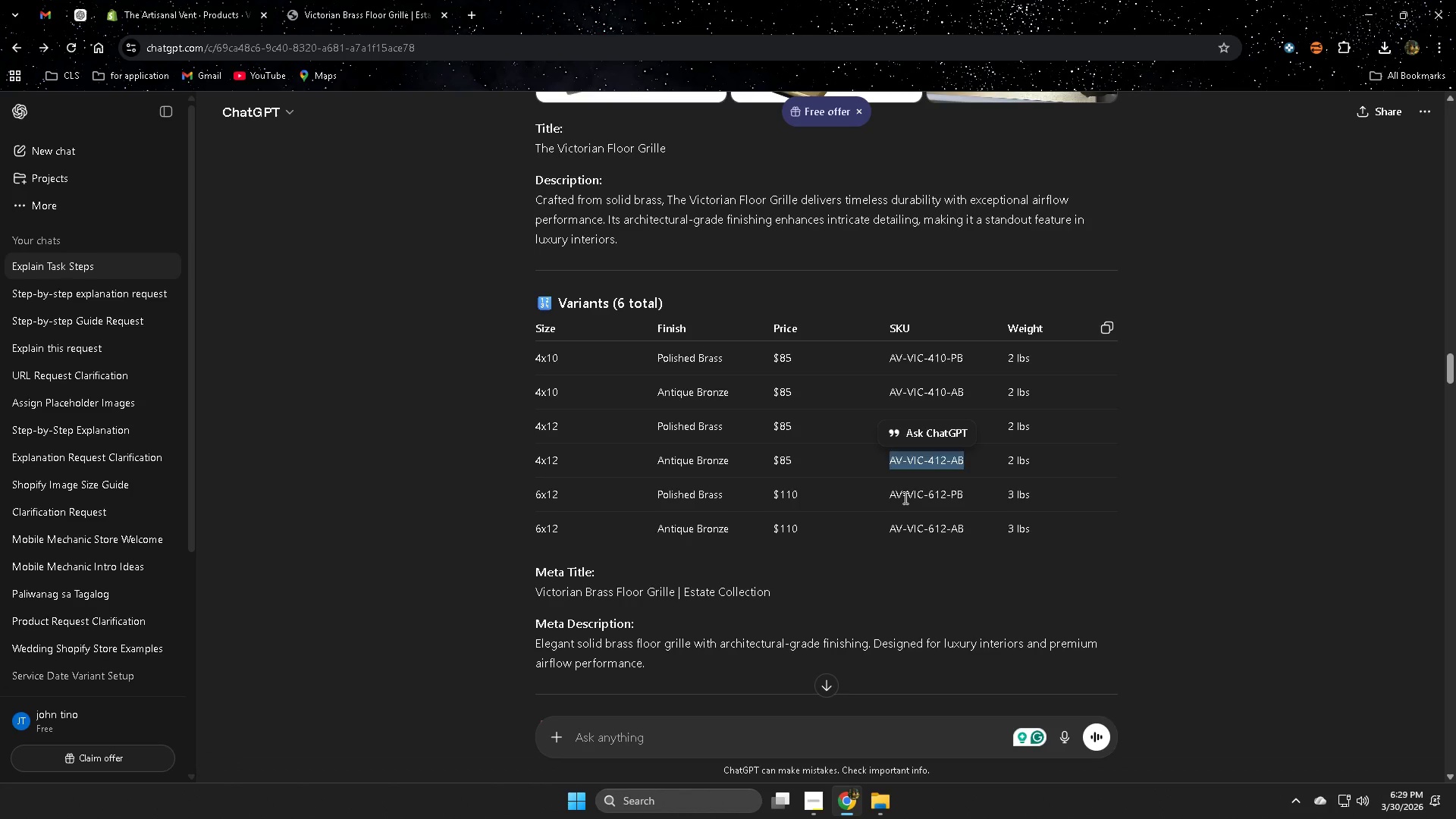 
double_click([904, 497])
 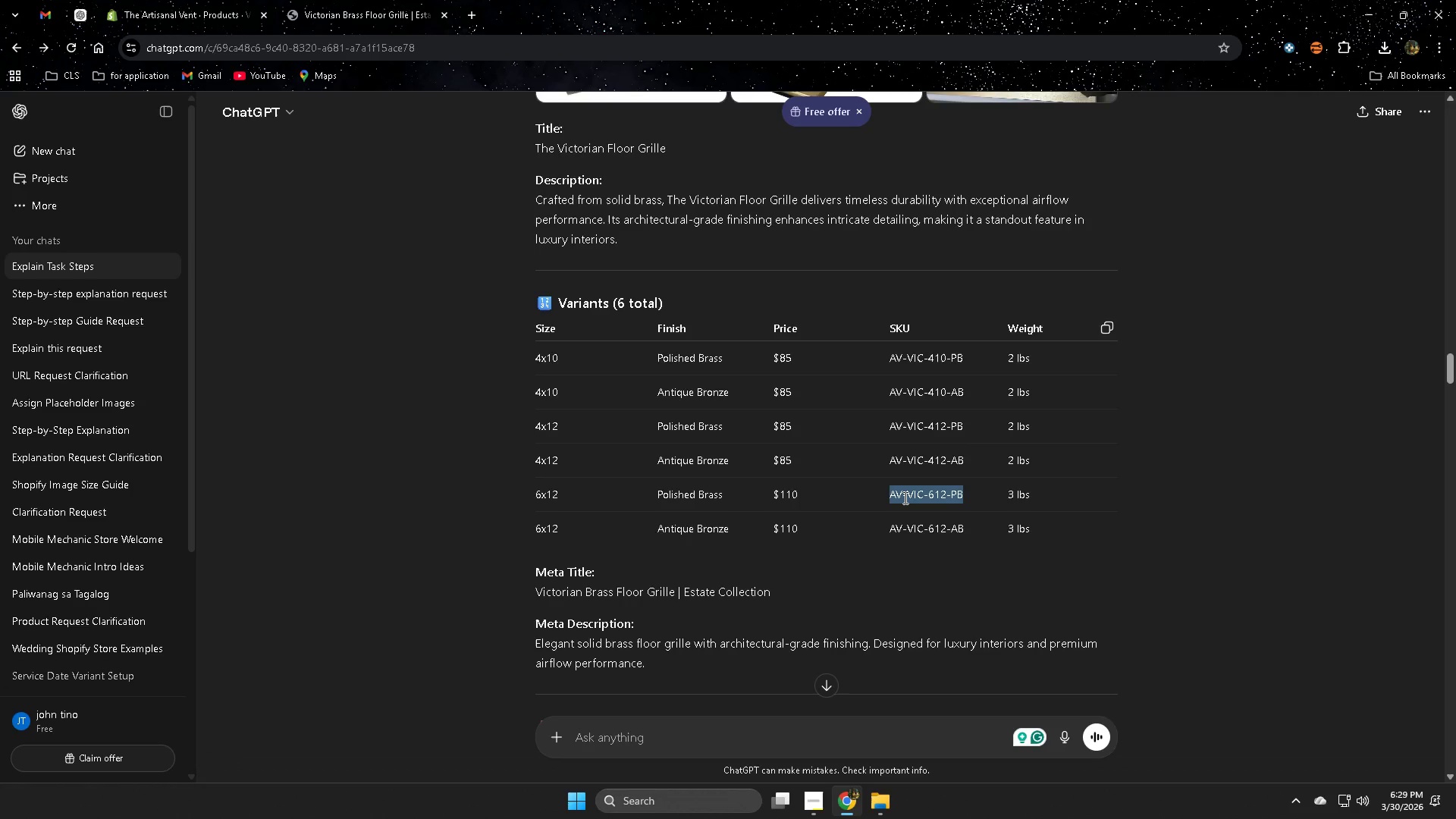 
triple_click([904, 497])
 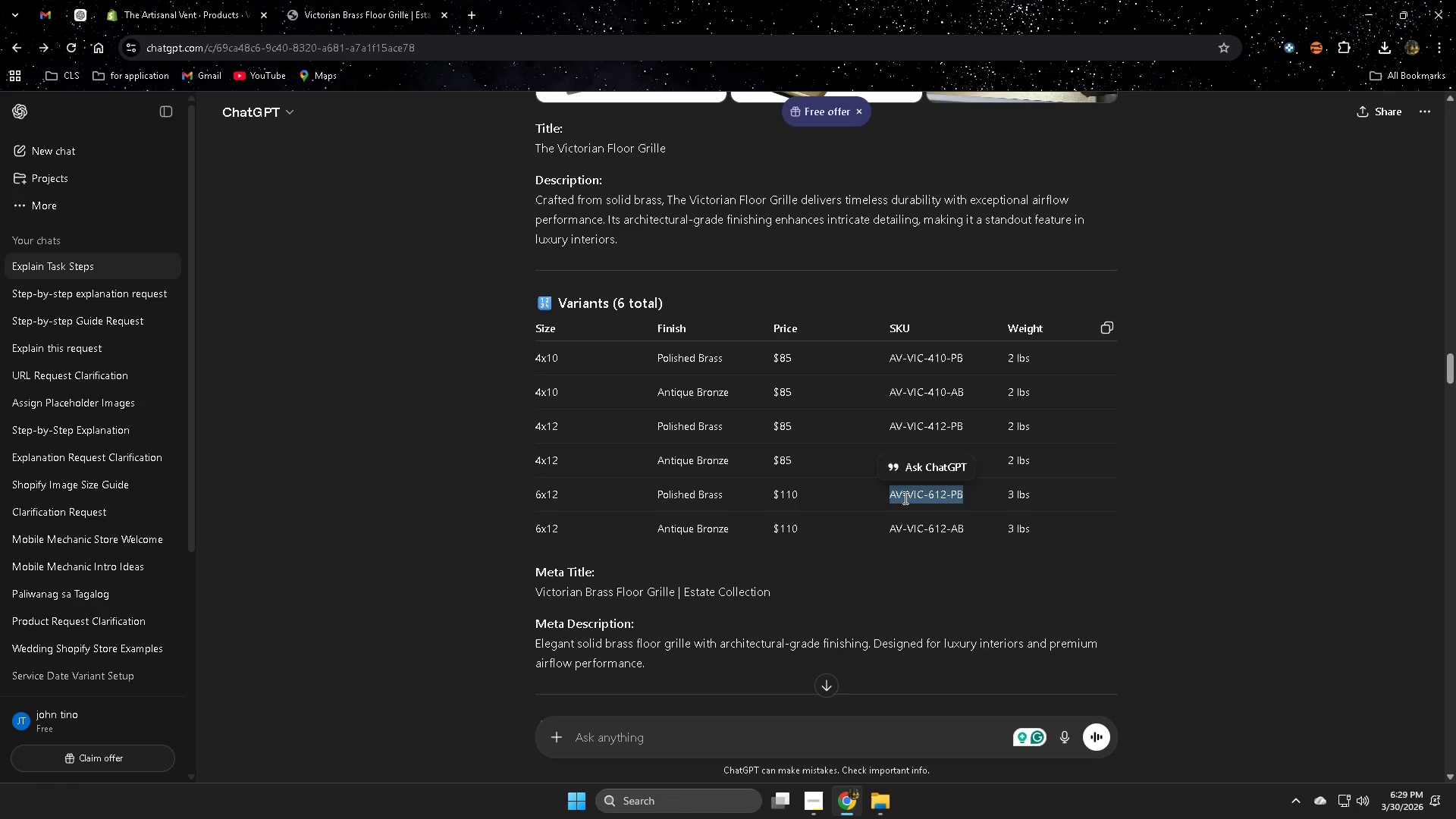 
key(Control+ControlLeft)
 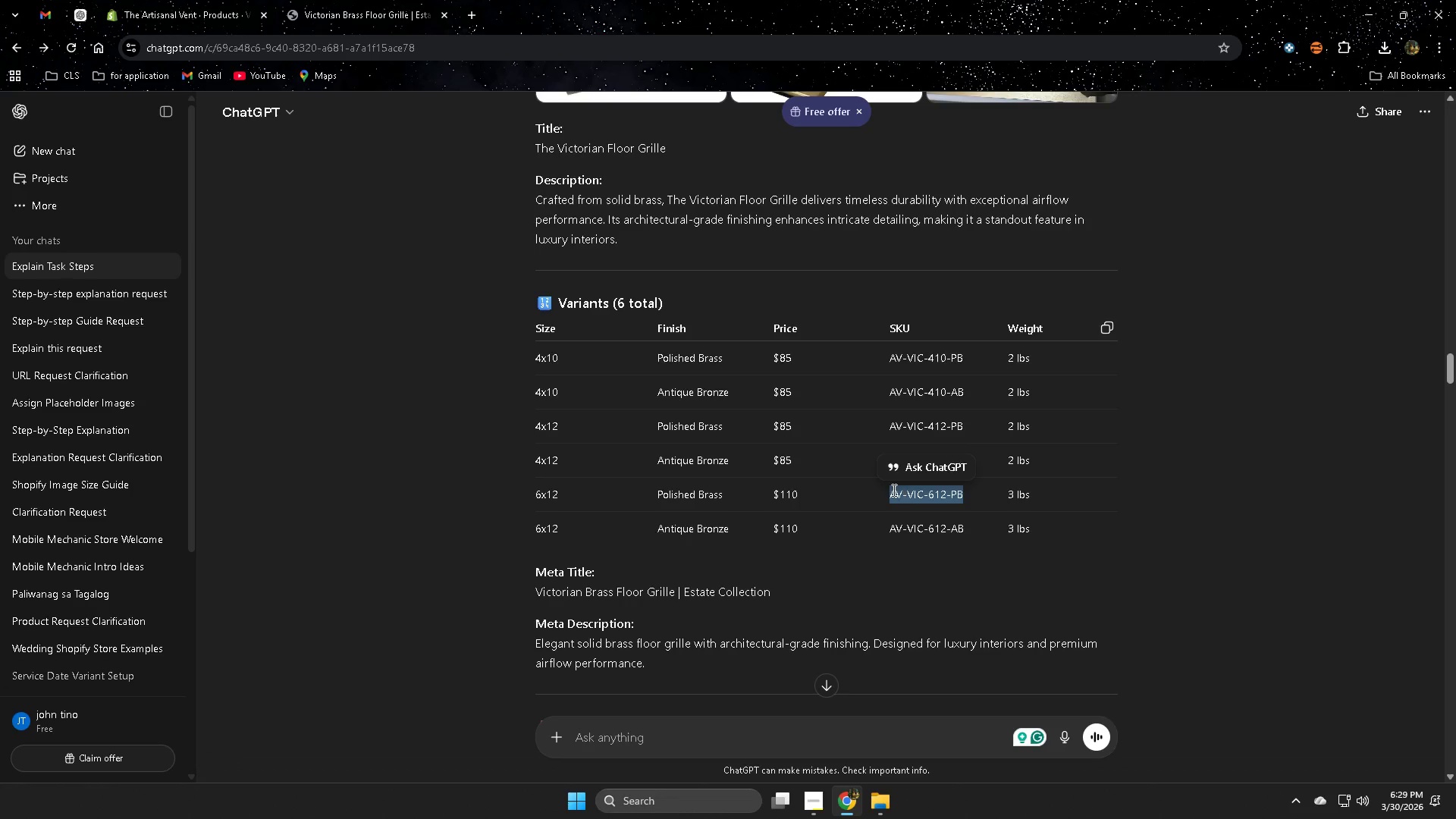 
key(Control+C)
 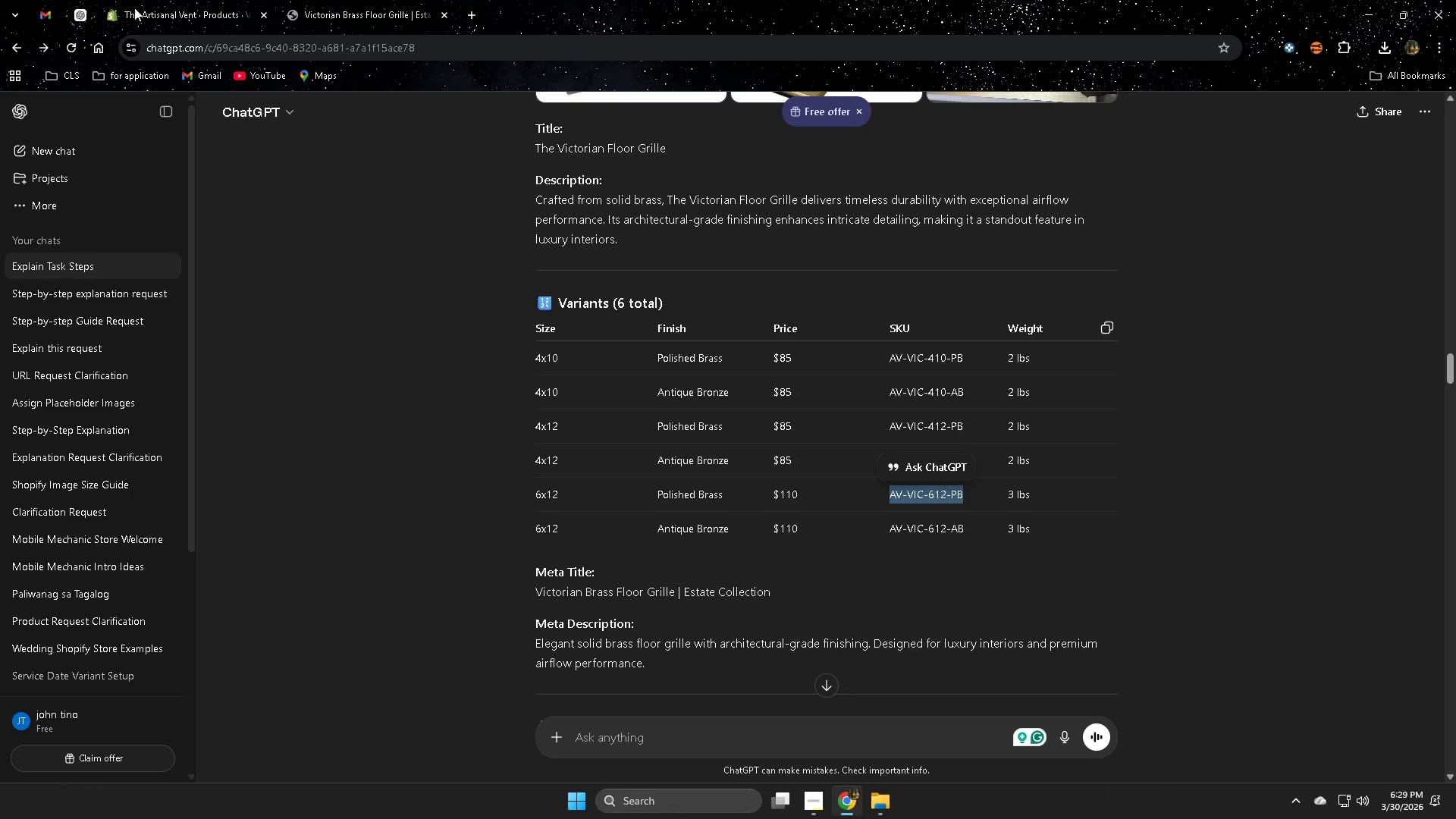 
left_click([157, 11])
 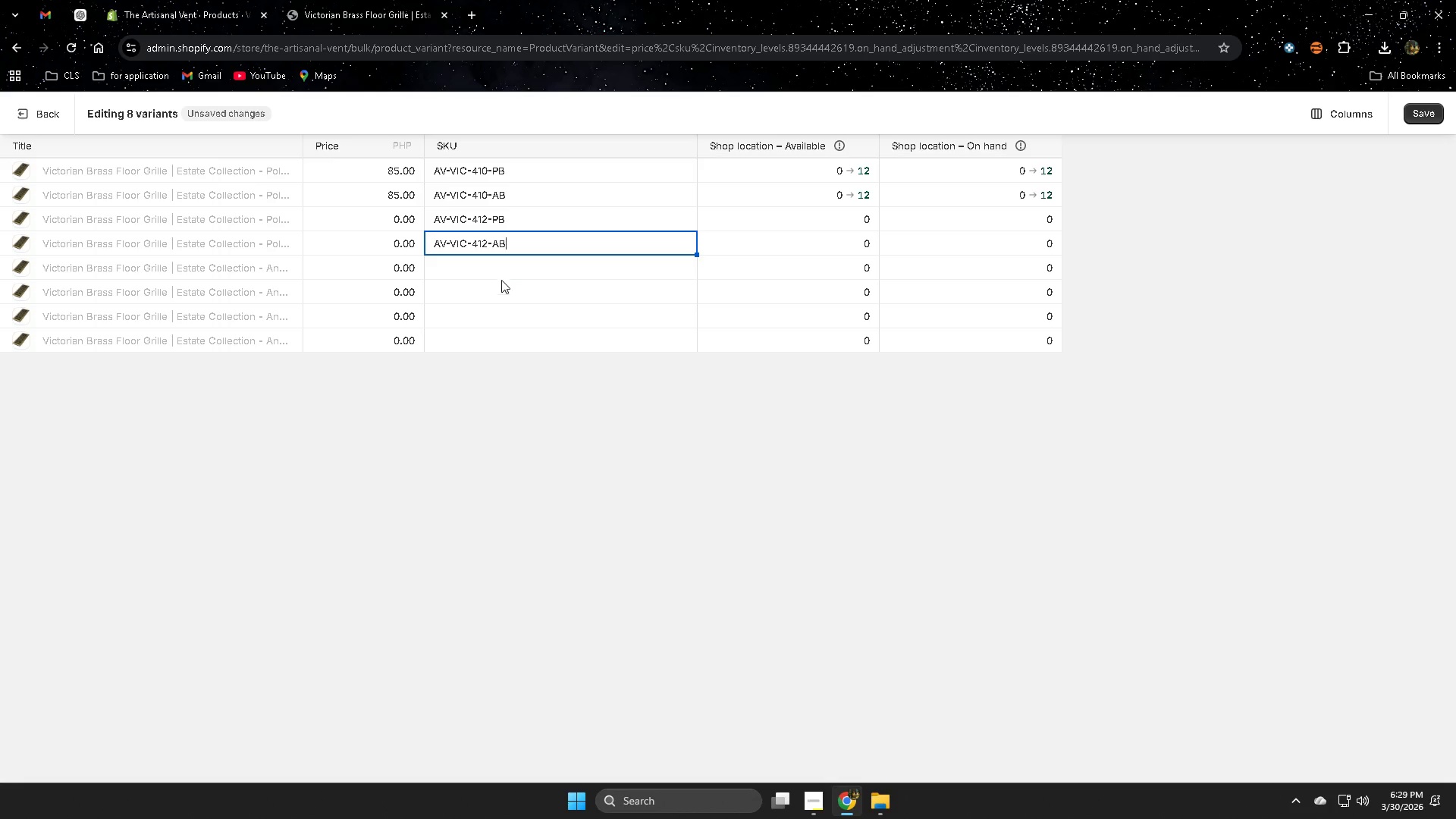 
double_click([498, 270])
 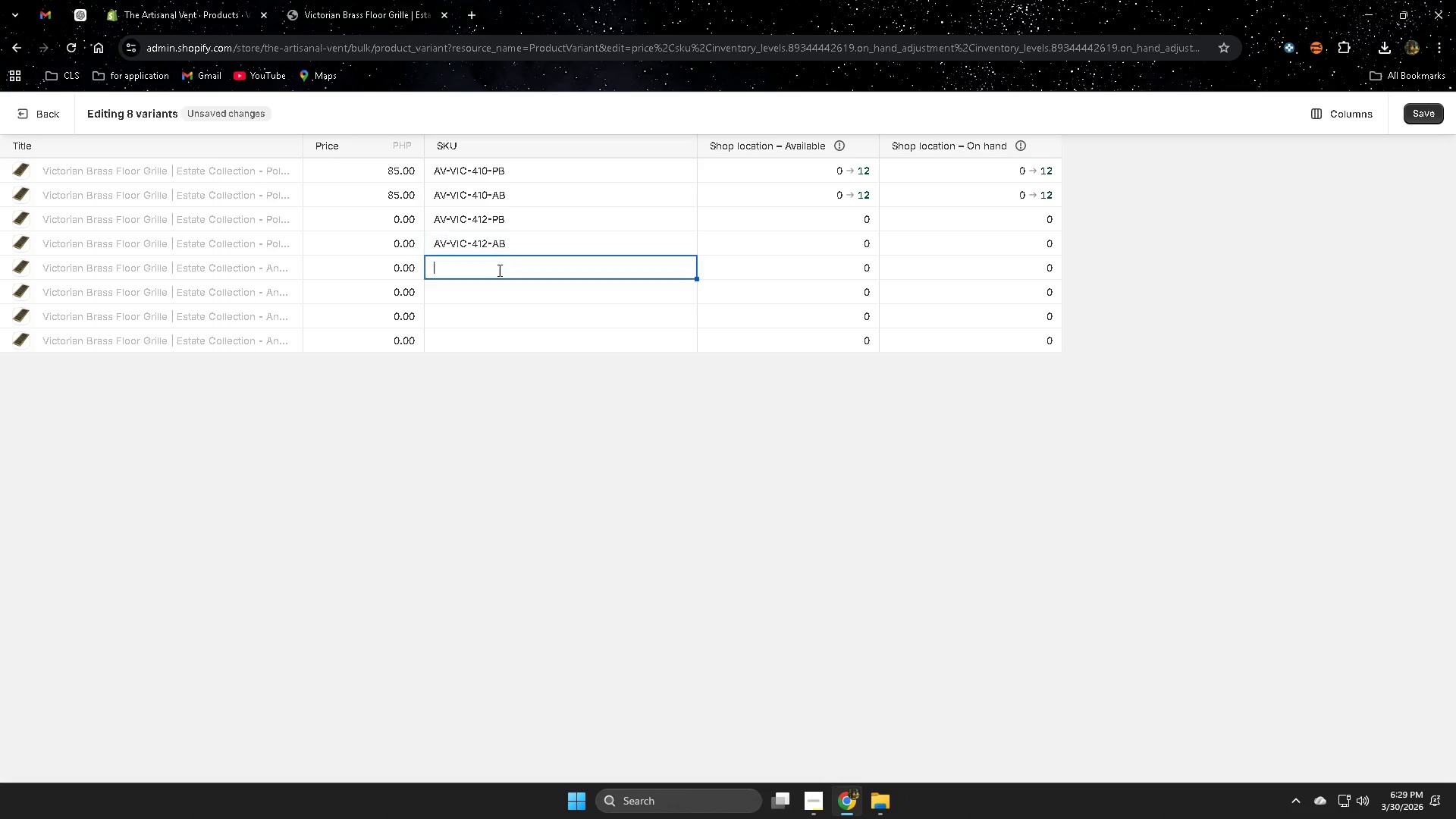 
key(Control+ControlLeft)
 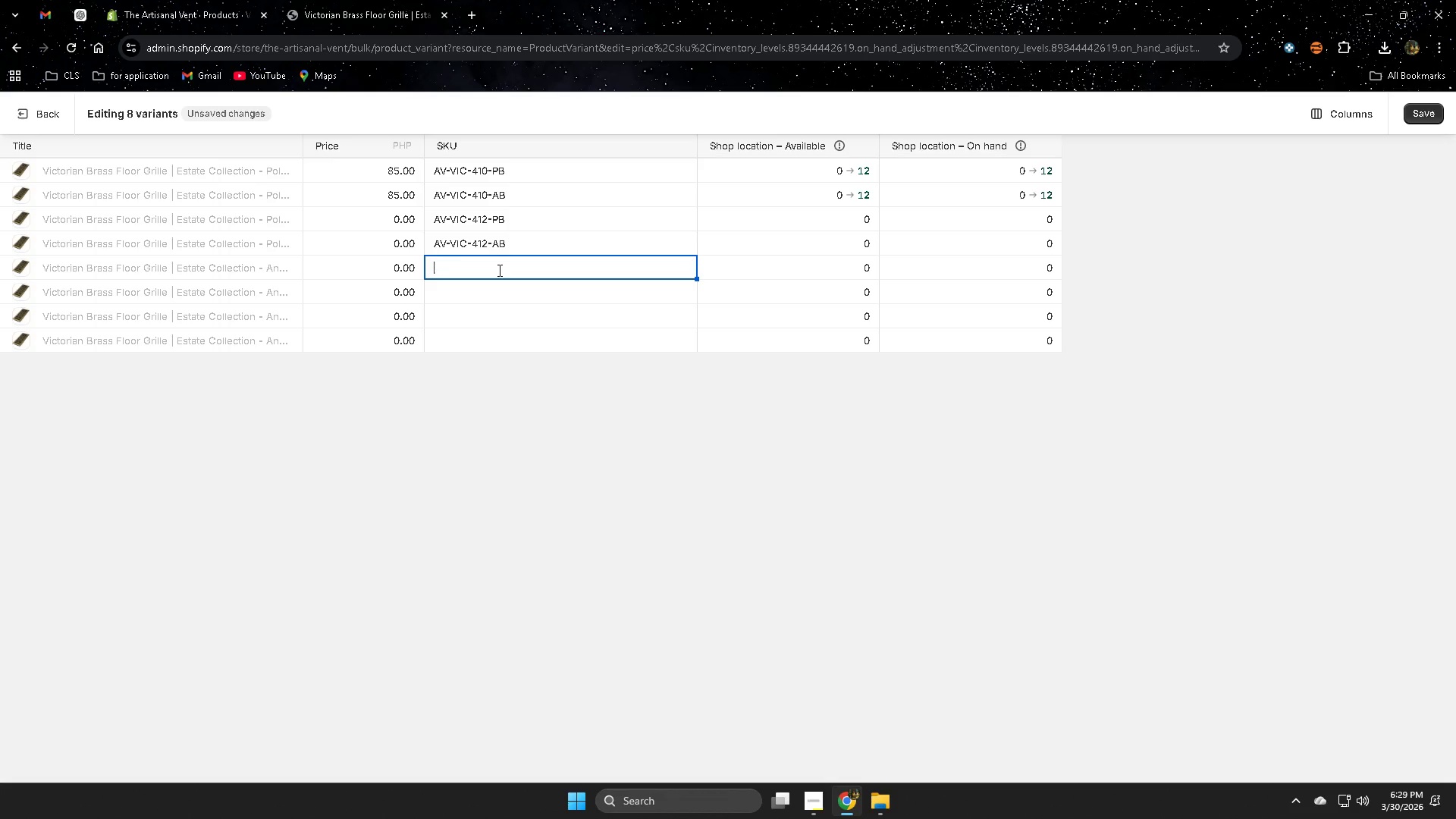 
key(Control+V)
 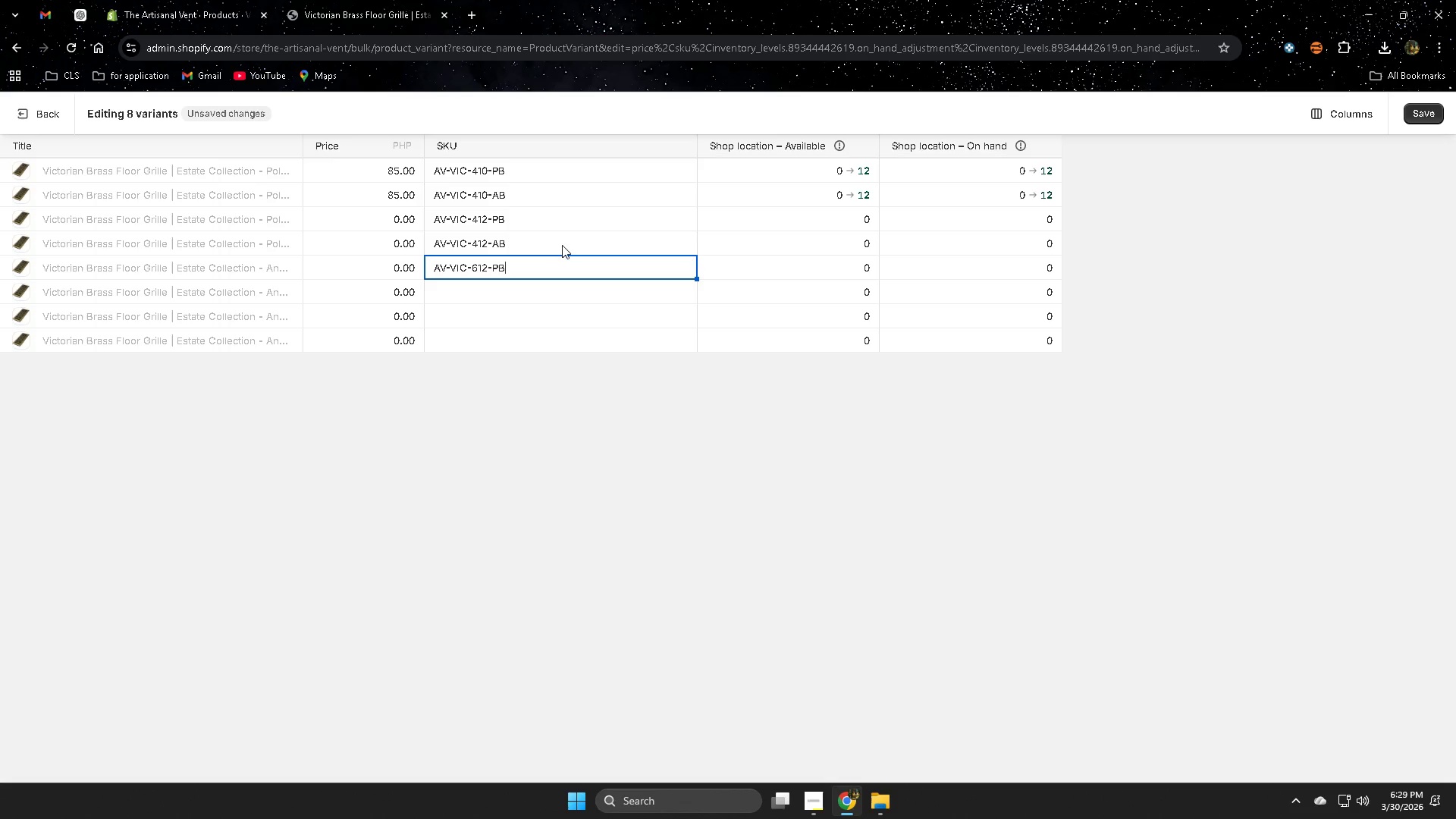 
left_click([155, 0])
 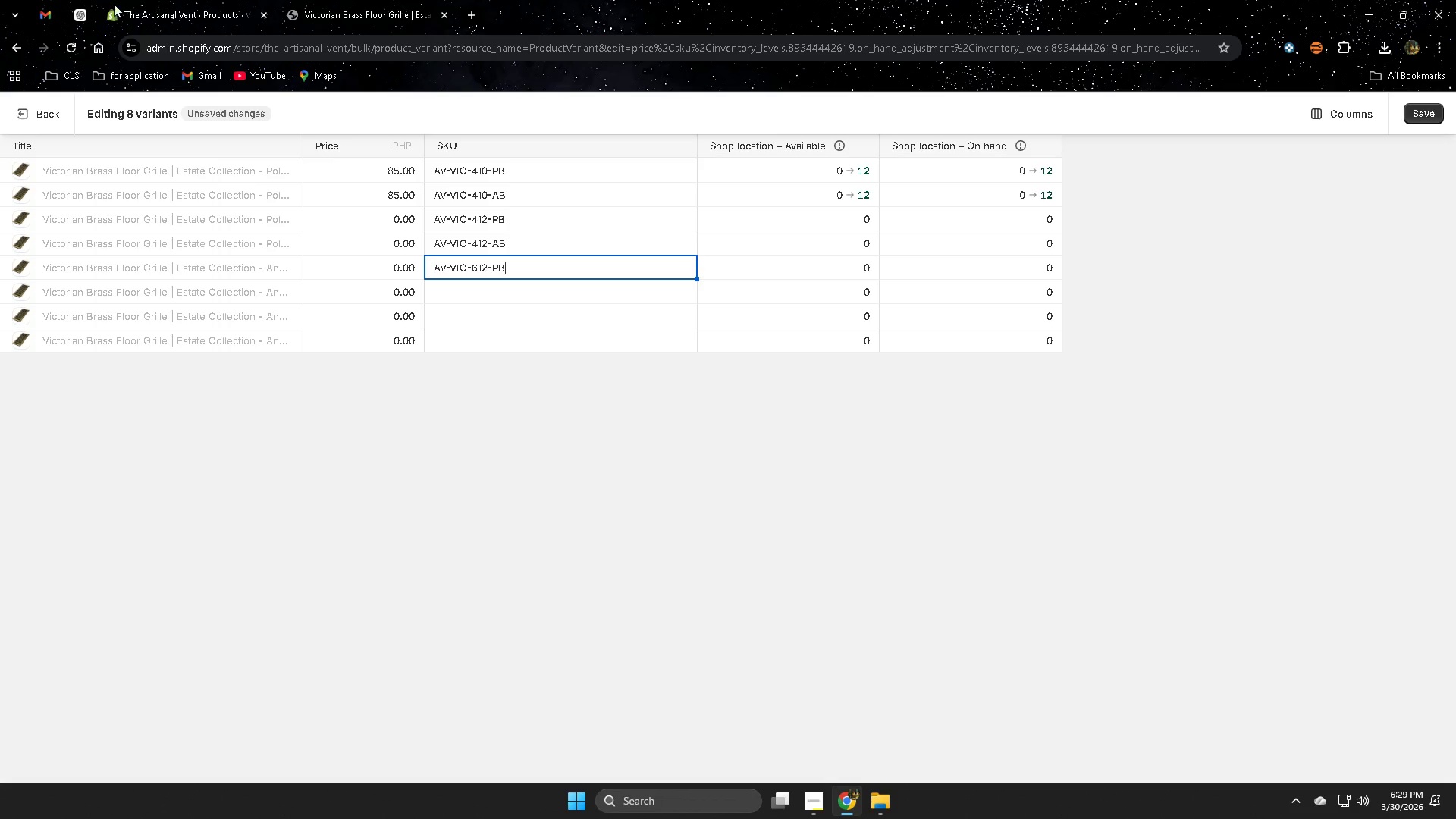 
left_click([85, 12])
 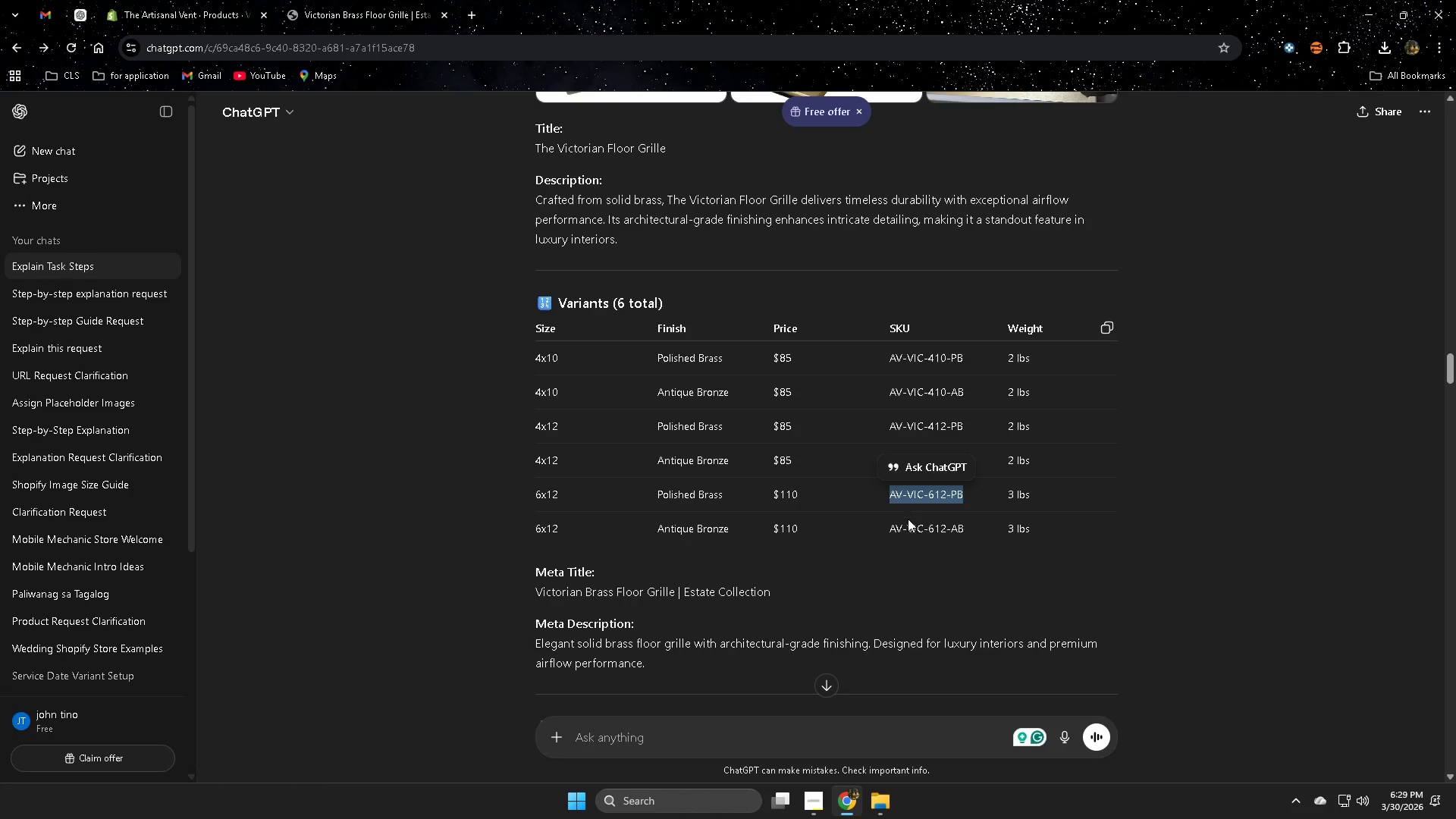 
double_click([913, 532])
 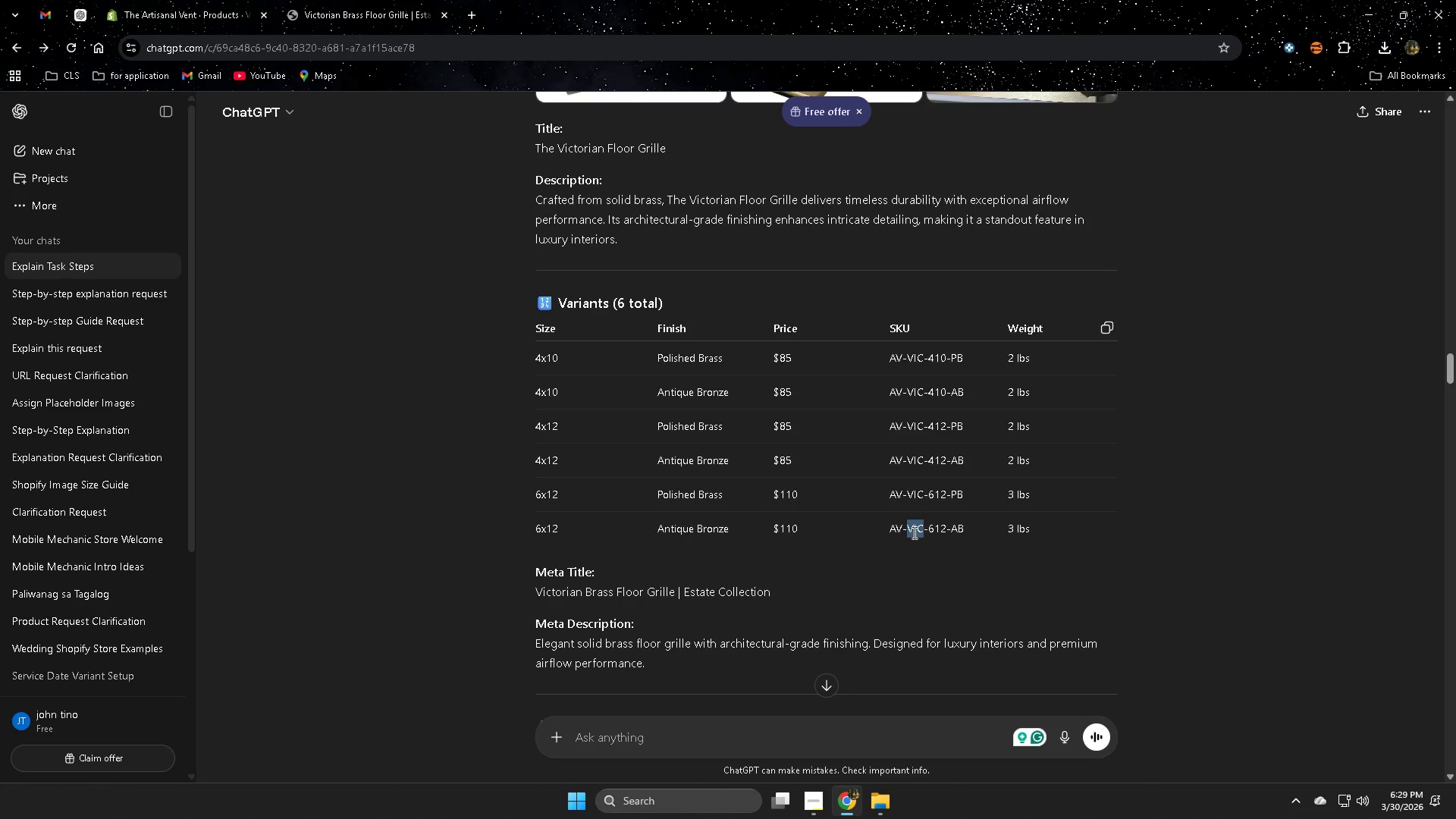 
triple_click([913, 532])
 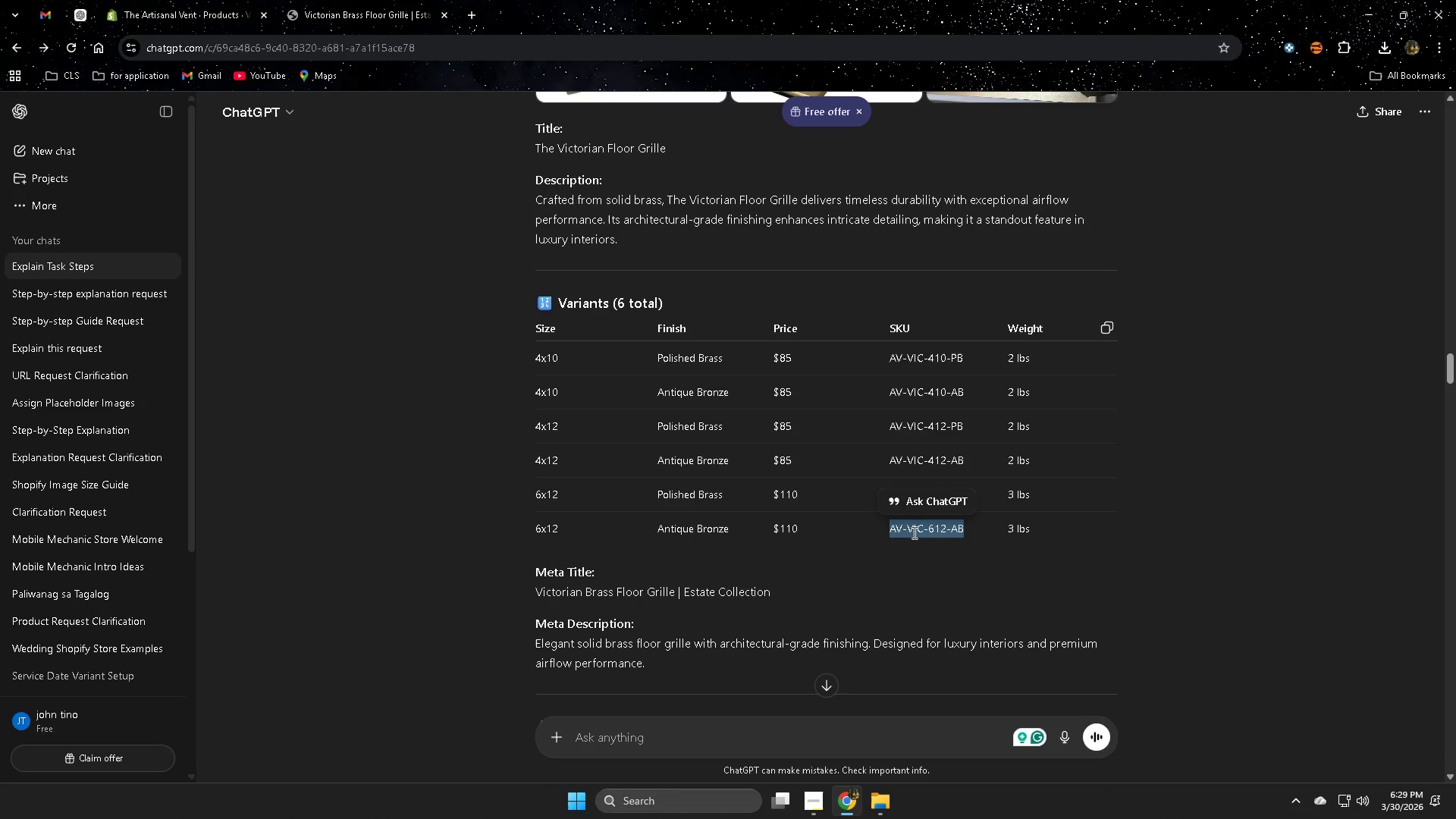 
key(Control+ControlLeft)
 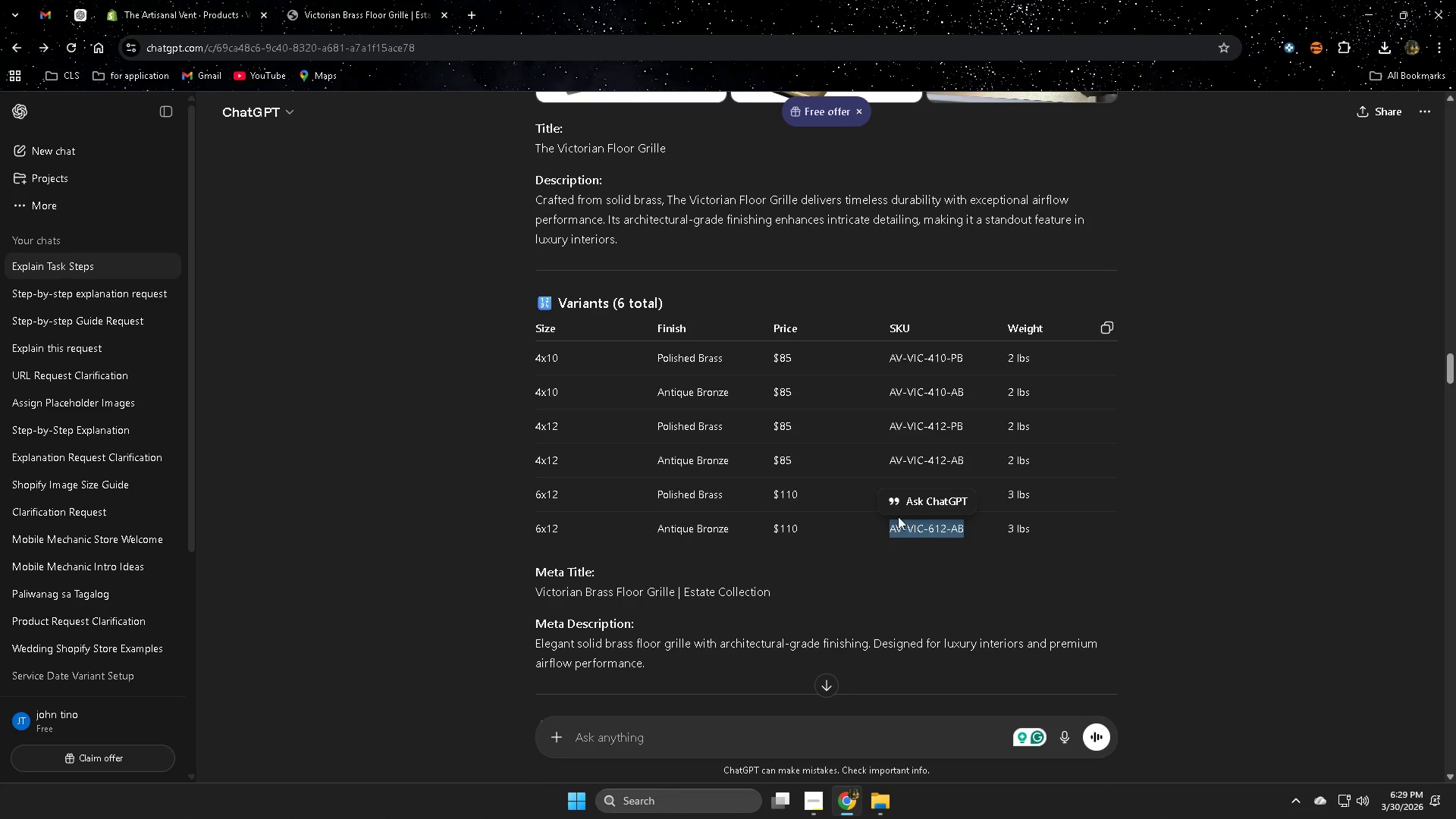 
key(Control+C)
 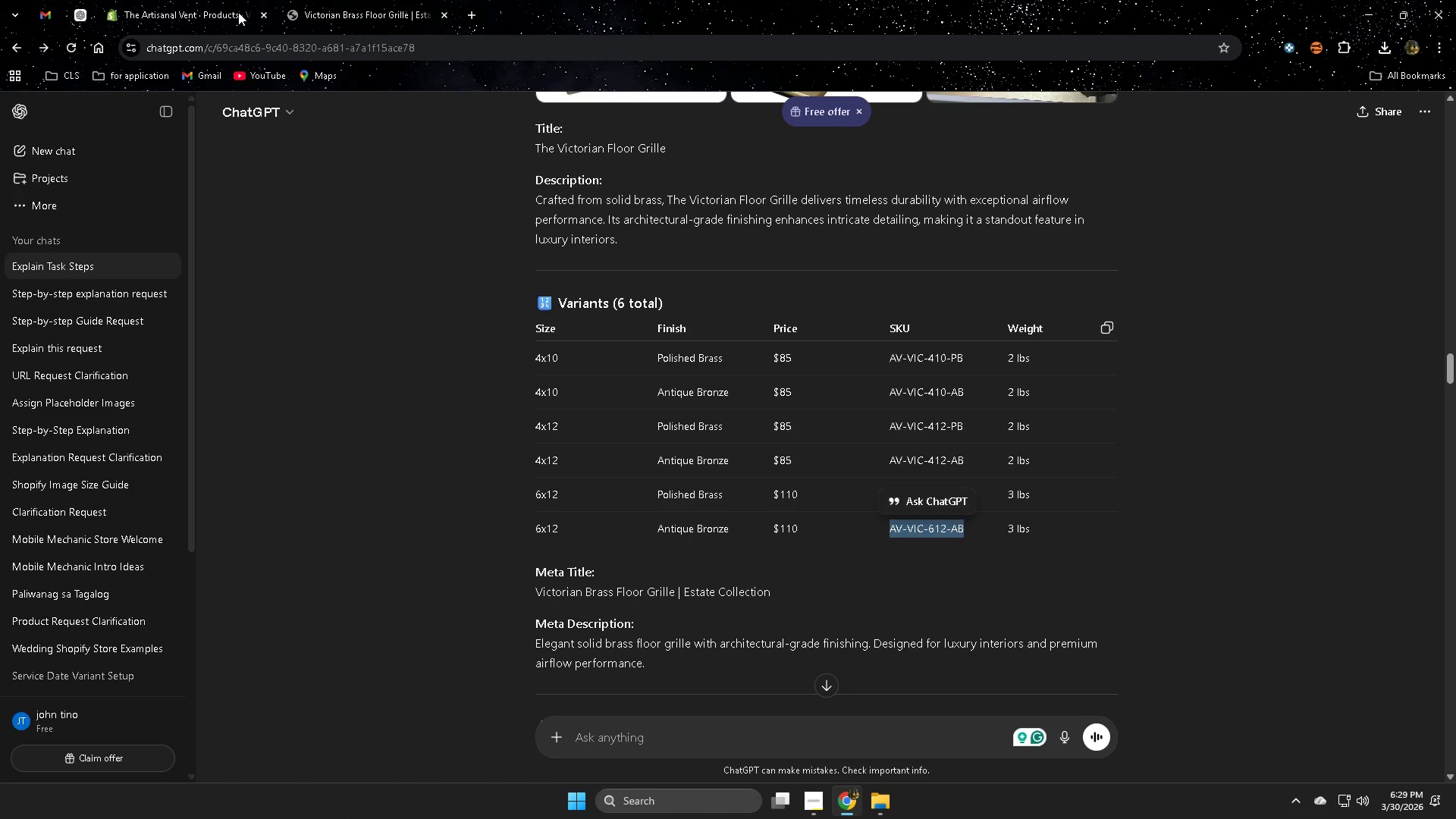 
left_click([201, 6])
 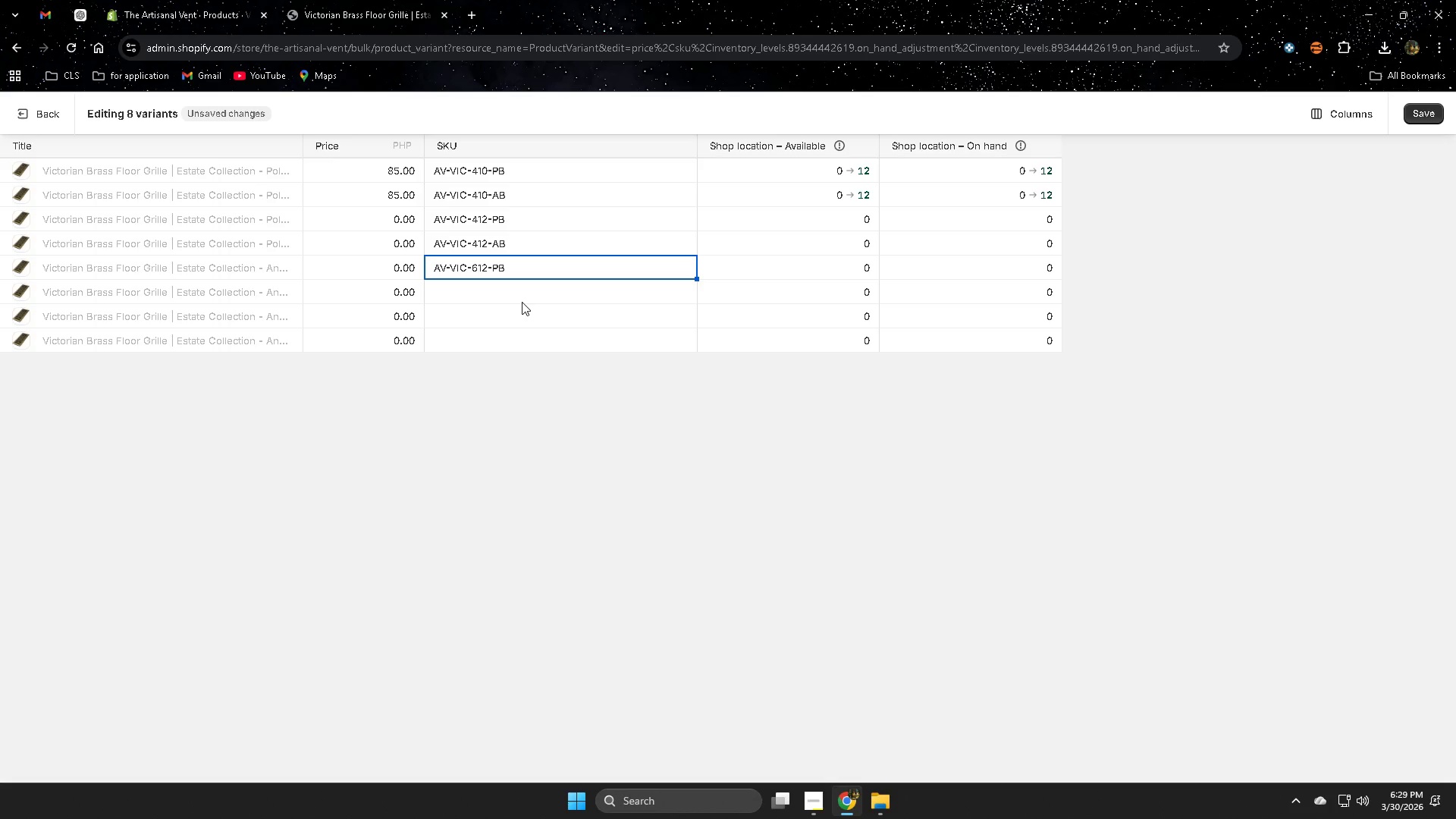 
double_click([522, 302])
 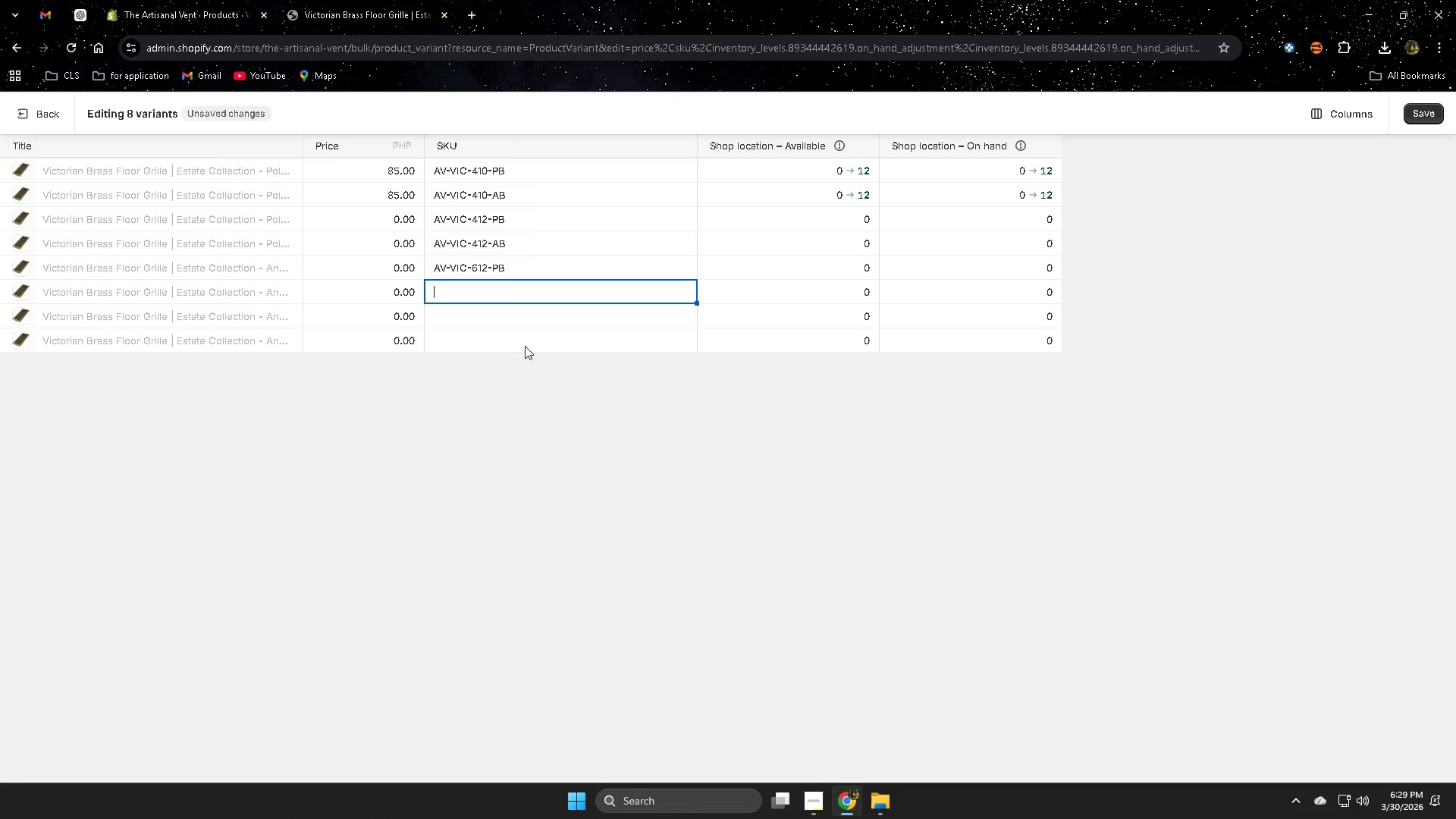 
scroll: coordinate [515, 316], scroll_direction: up, amount: 3.0
 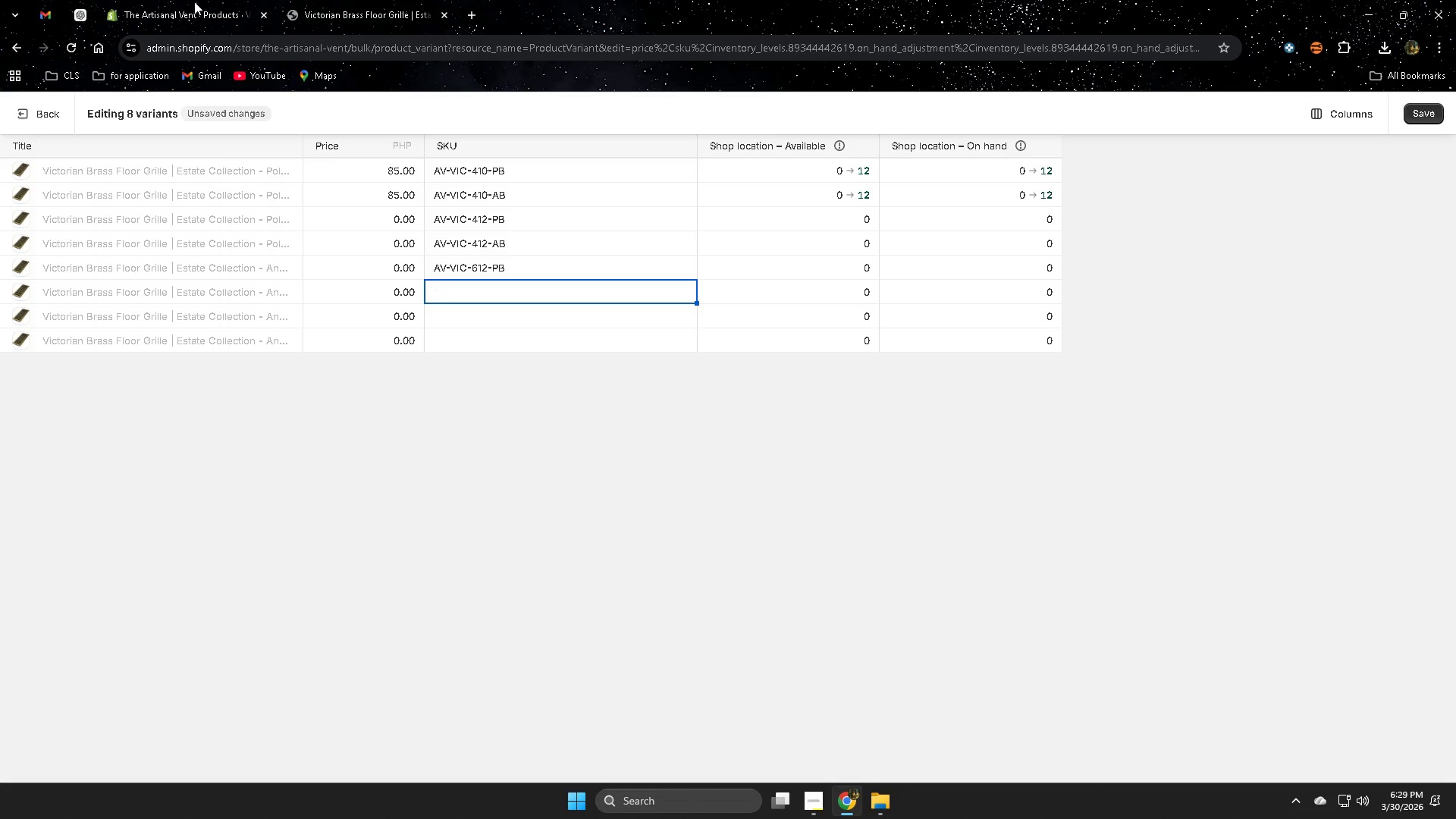 
key(Control+V)
 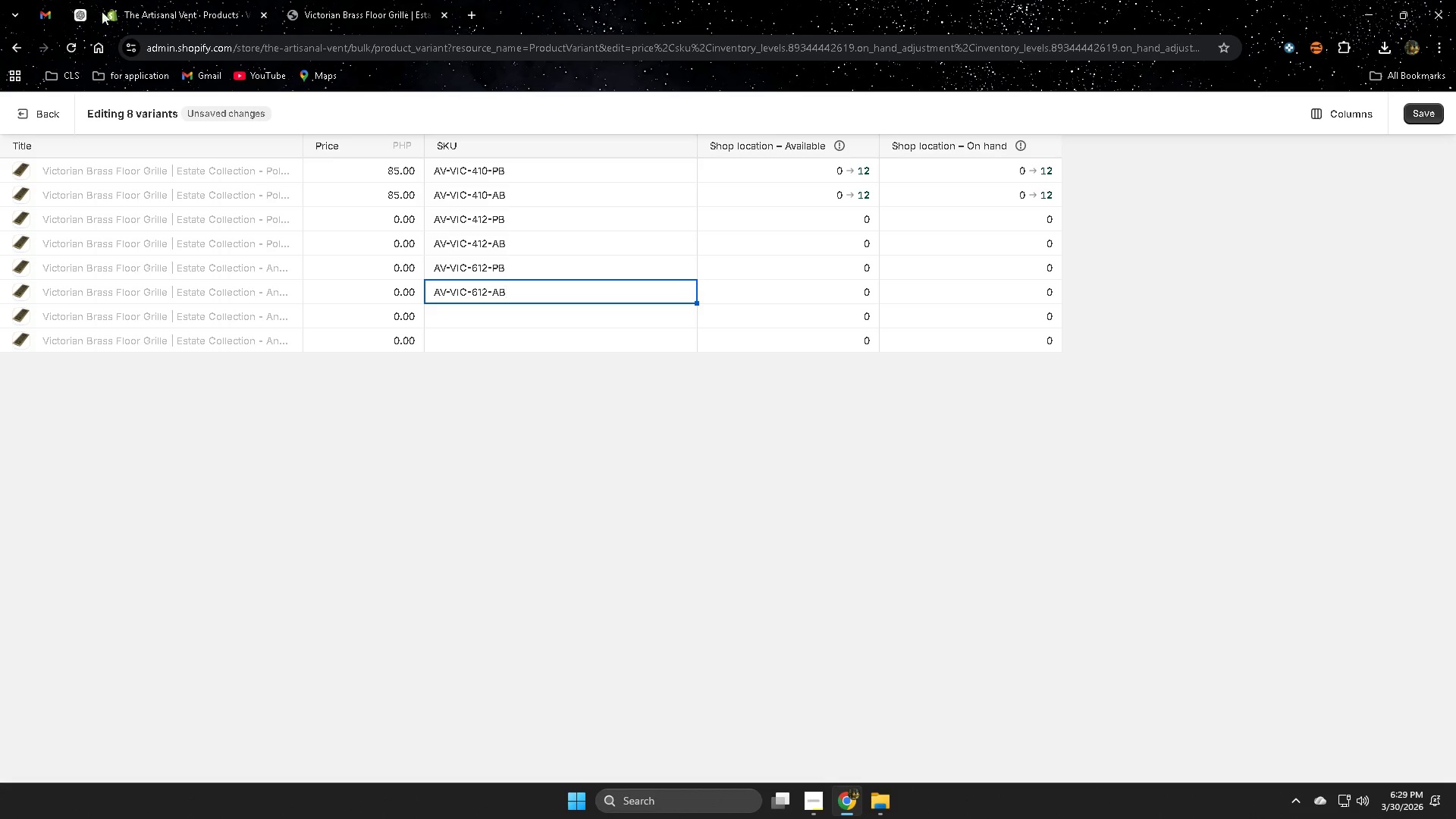 
left_click([77, 12])
 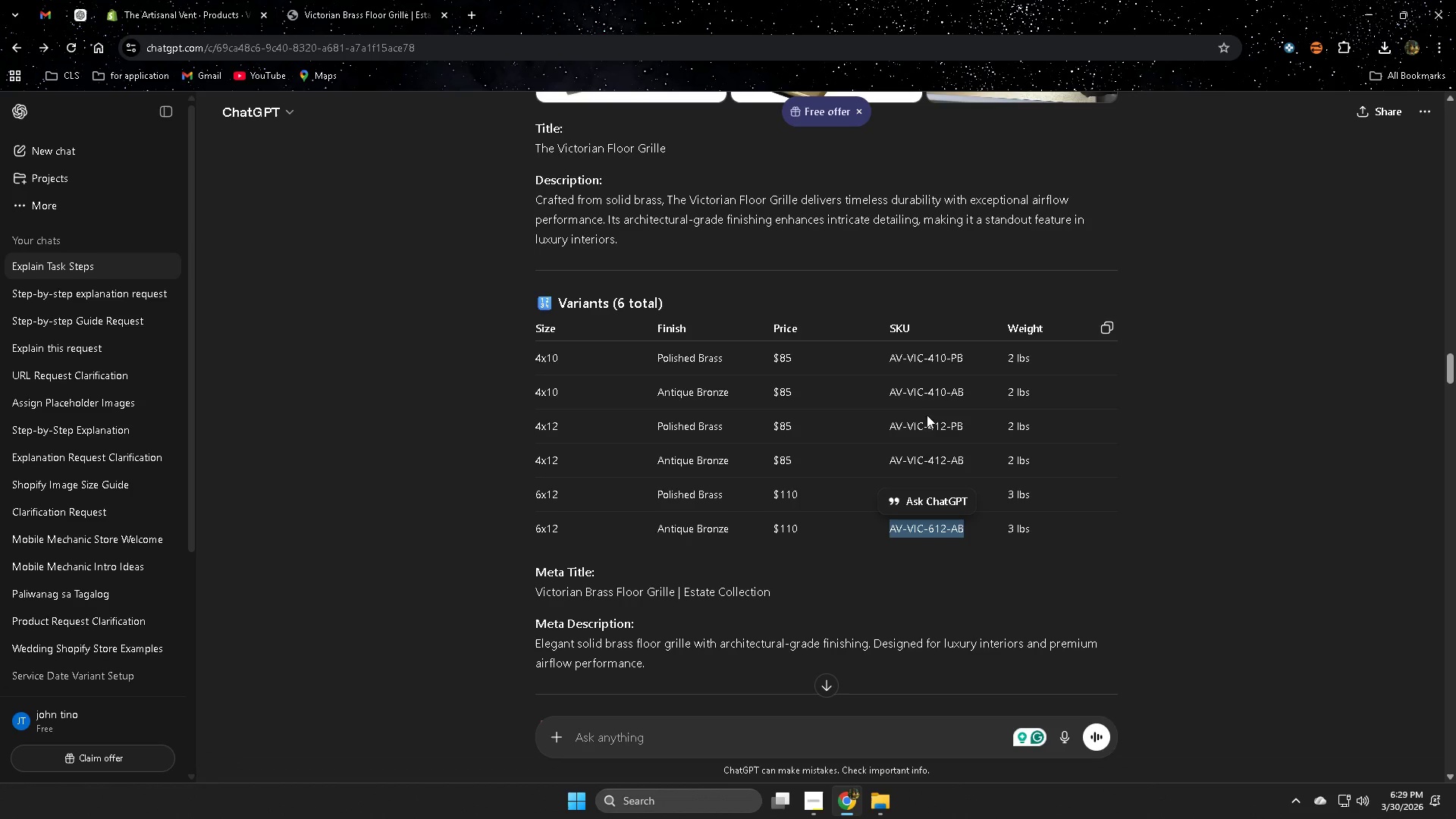 
left_click([1232, 544])
 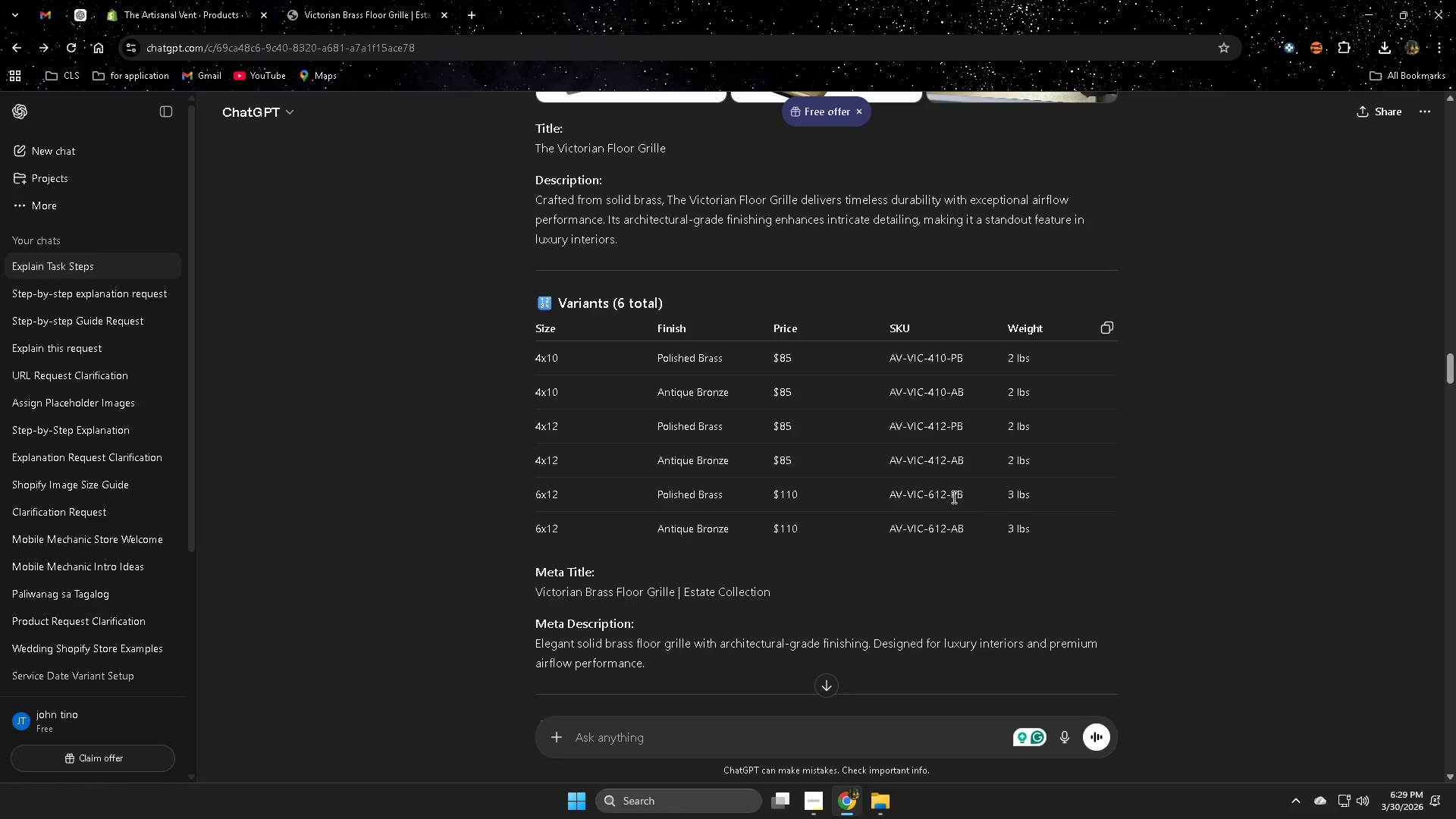 
left_click([194, 13])
 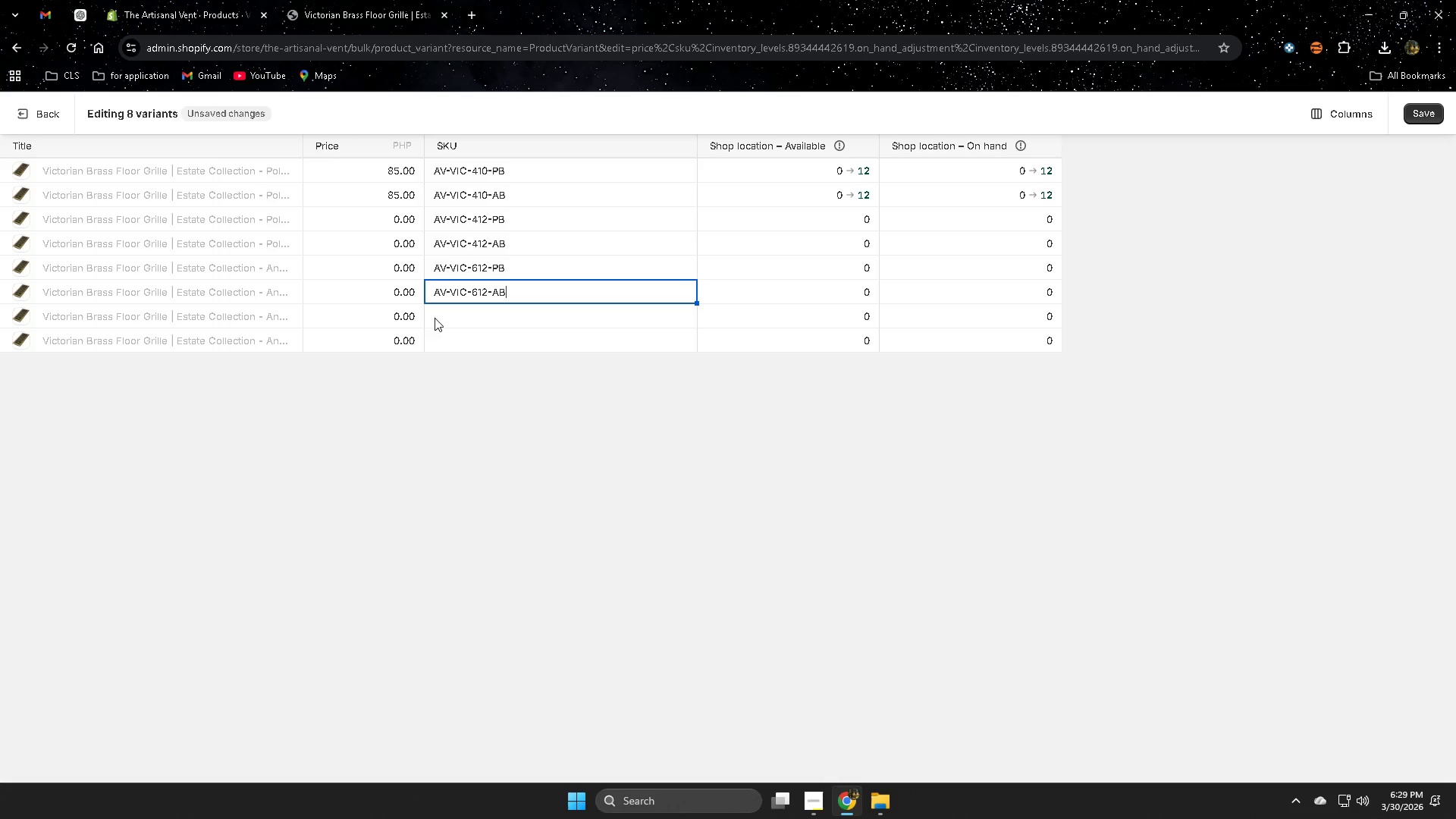 
left_click([422, 380])
 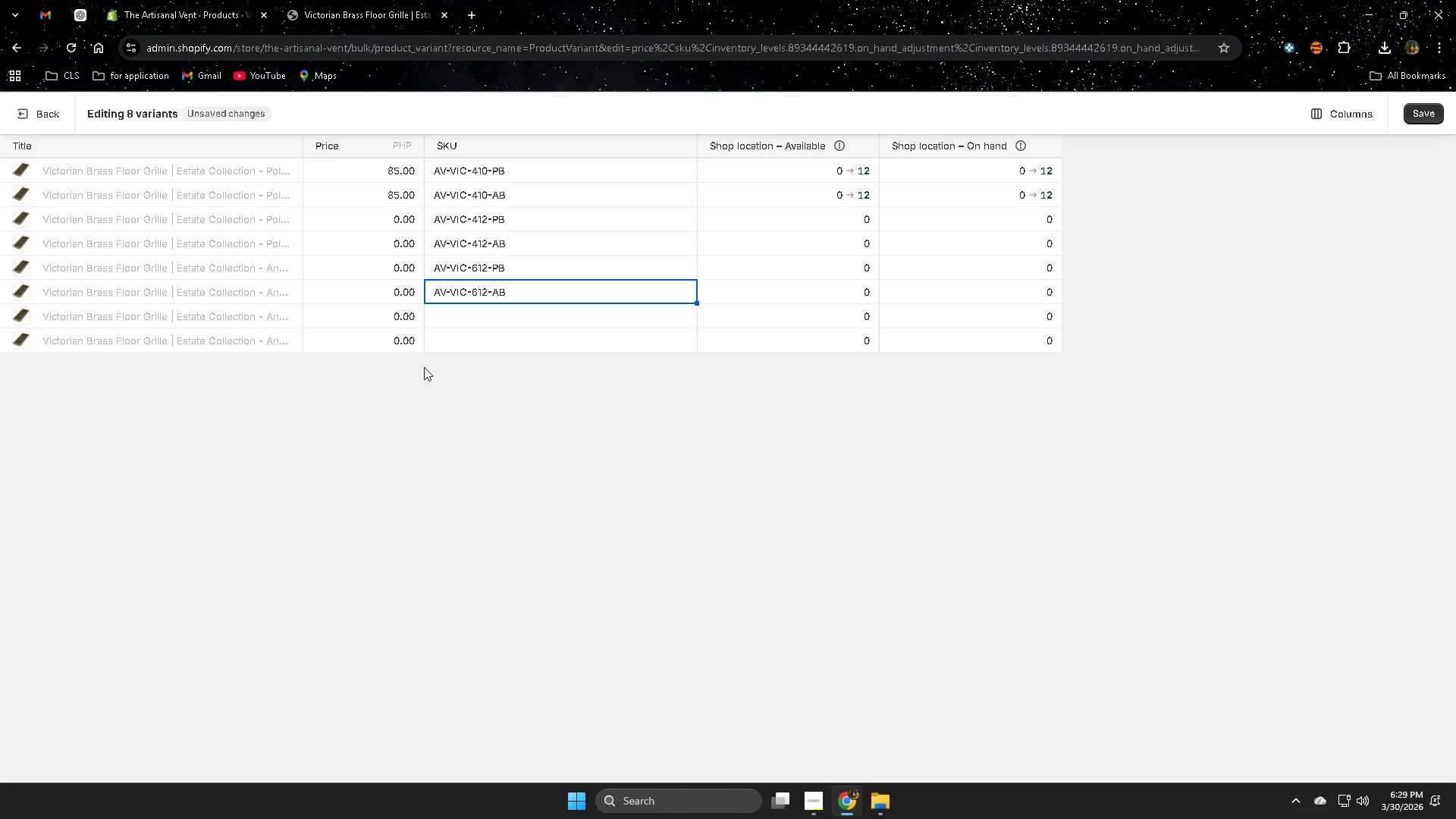 
scroll: coordinate [485, 351], scroll_direction: up, amount: 1.0
 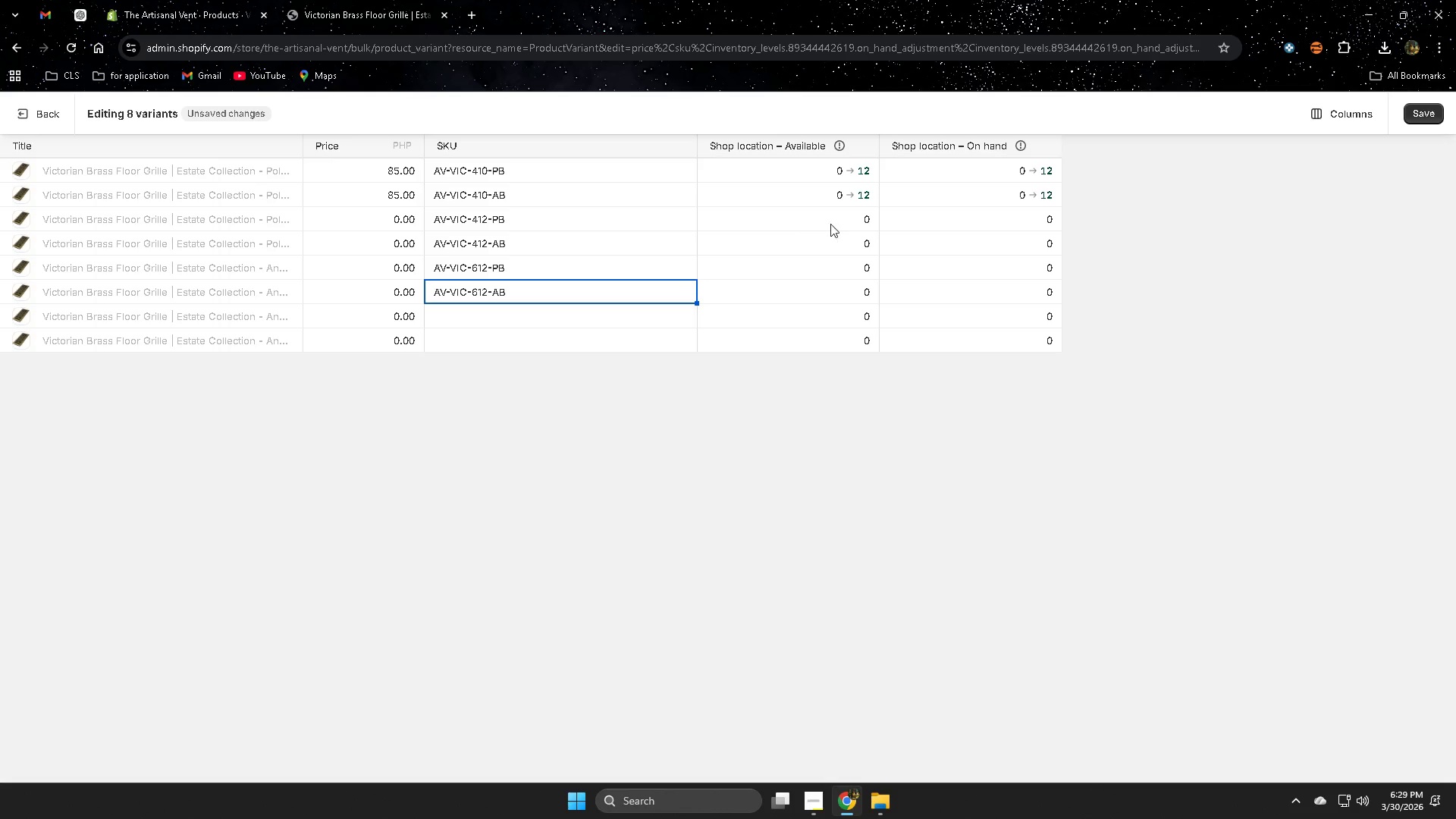 
wait(5.41)
 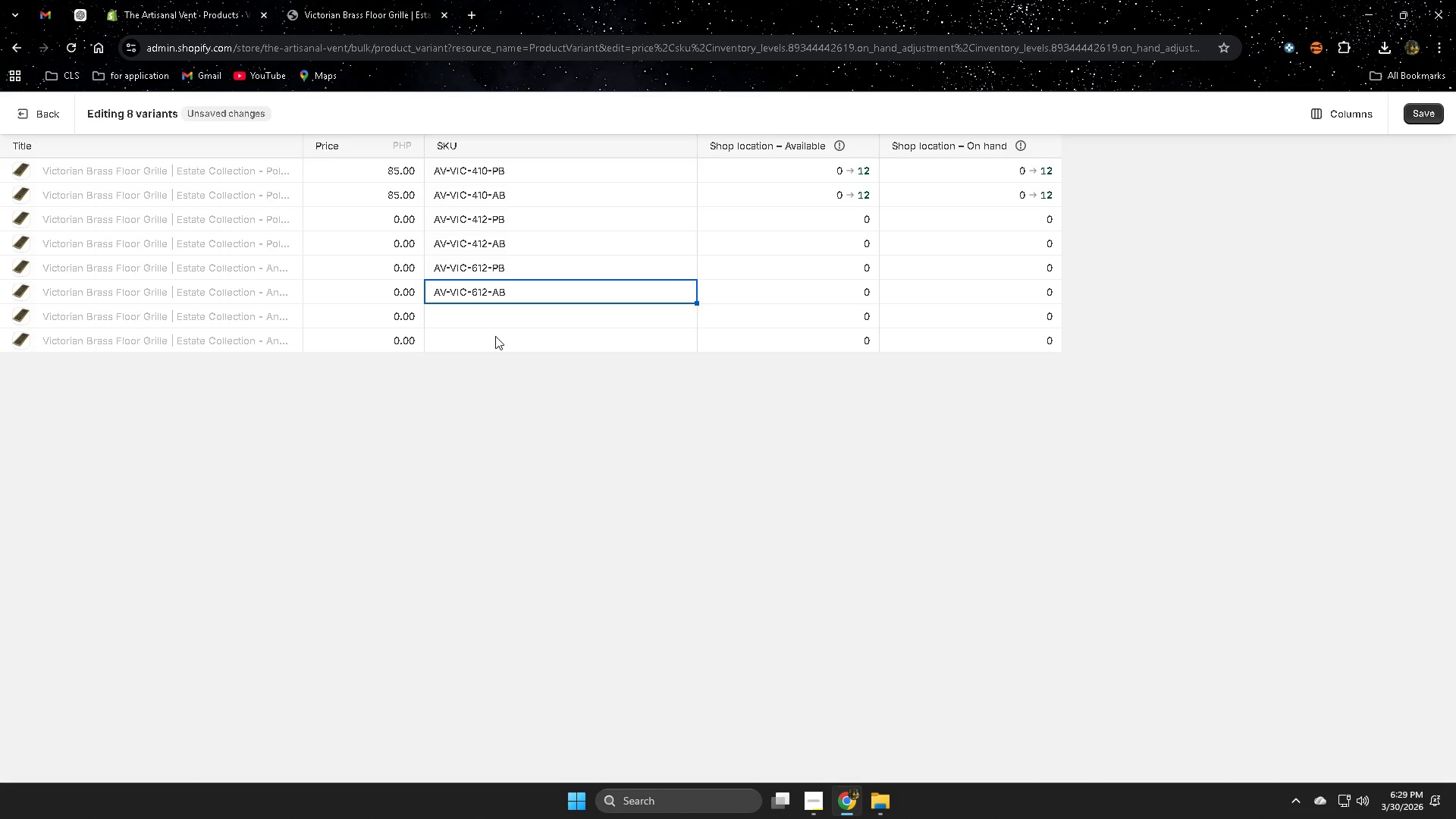 
key(Numpad1)
 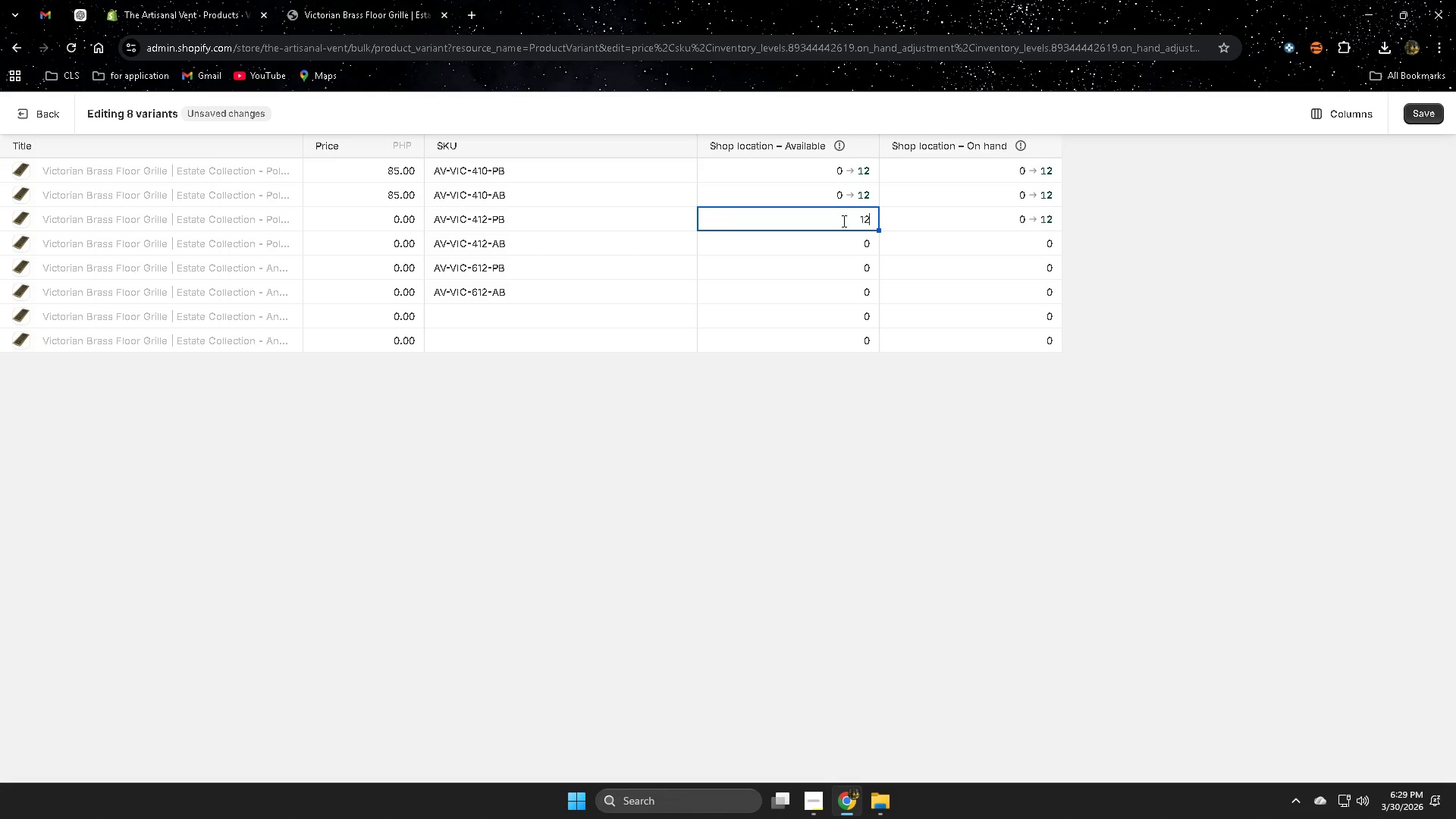 
key(Numpad2)
 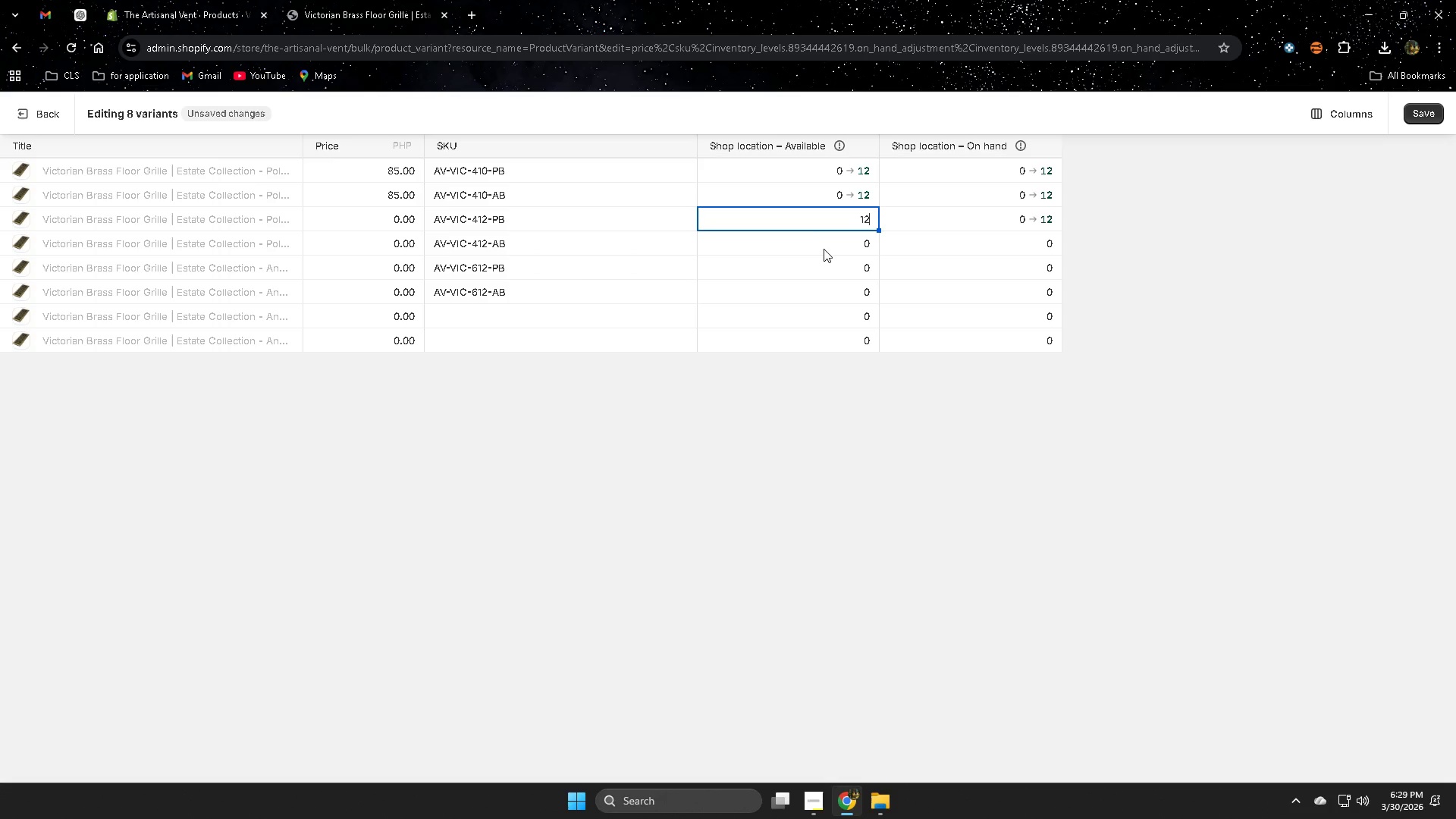 
left_click([824, 249])
 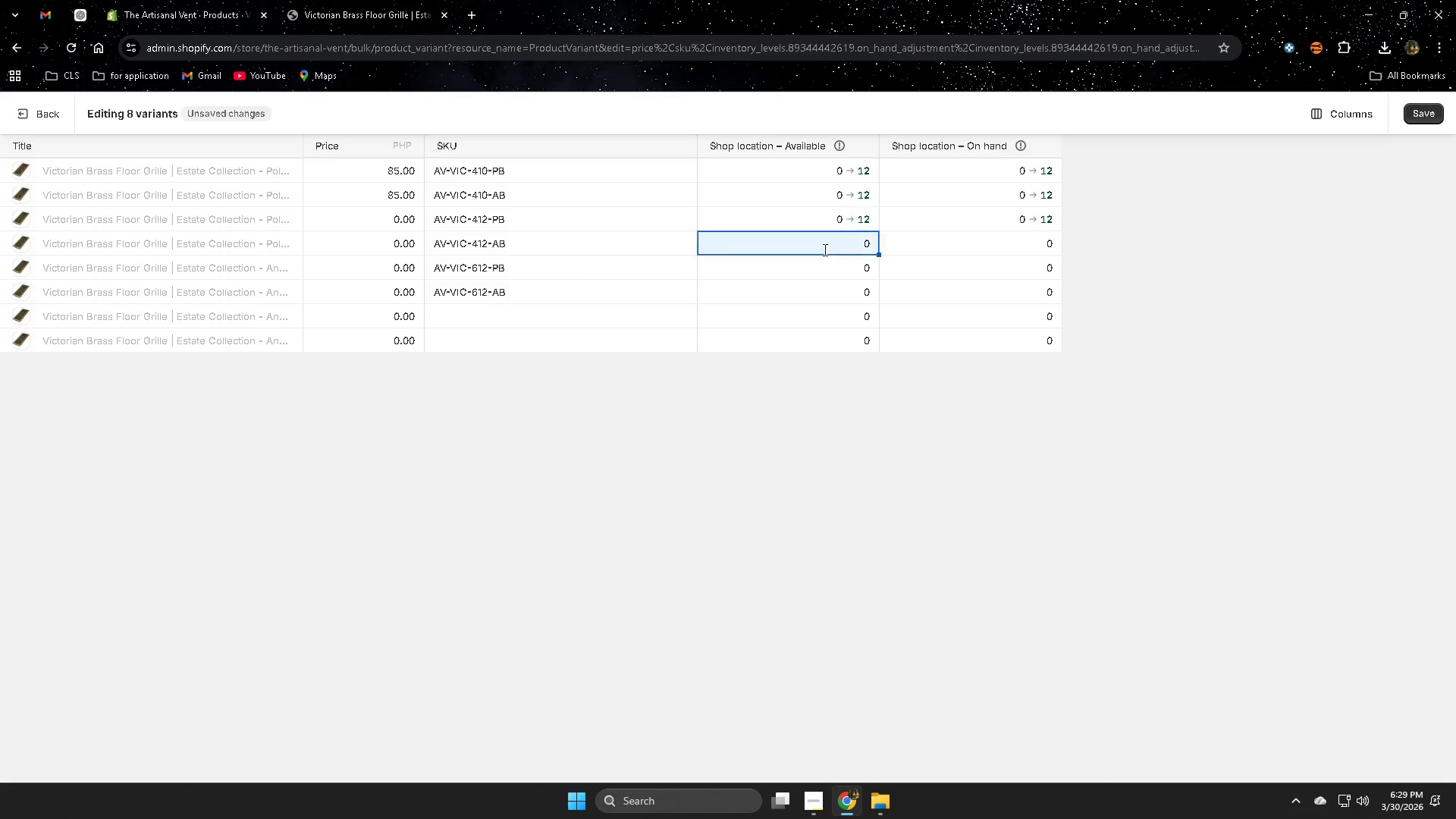 
key(Numpad1)
 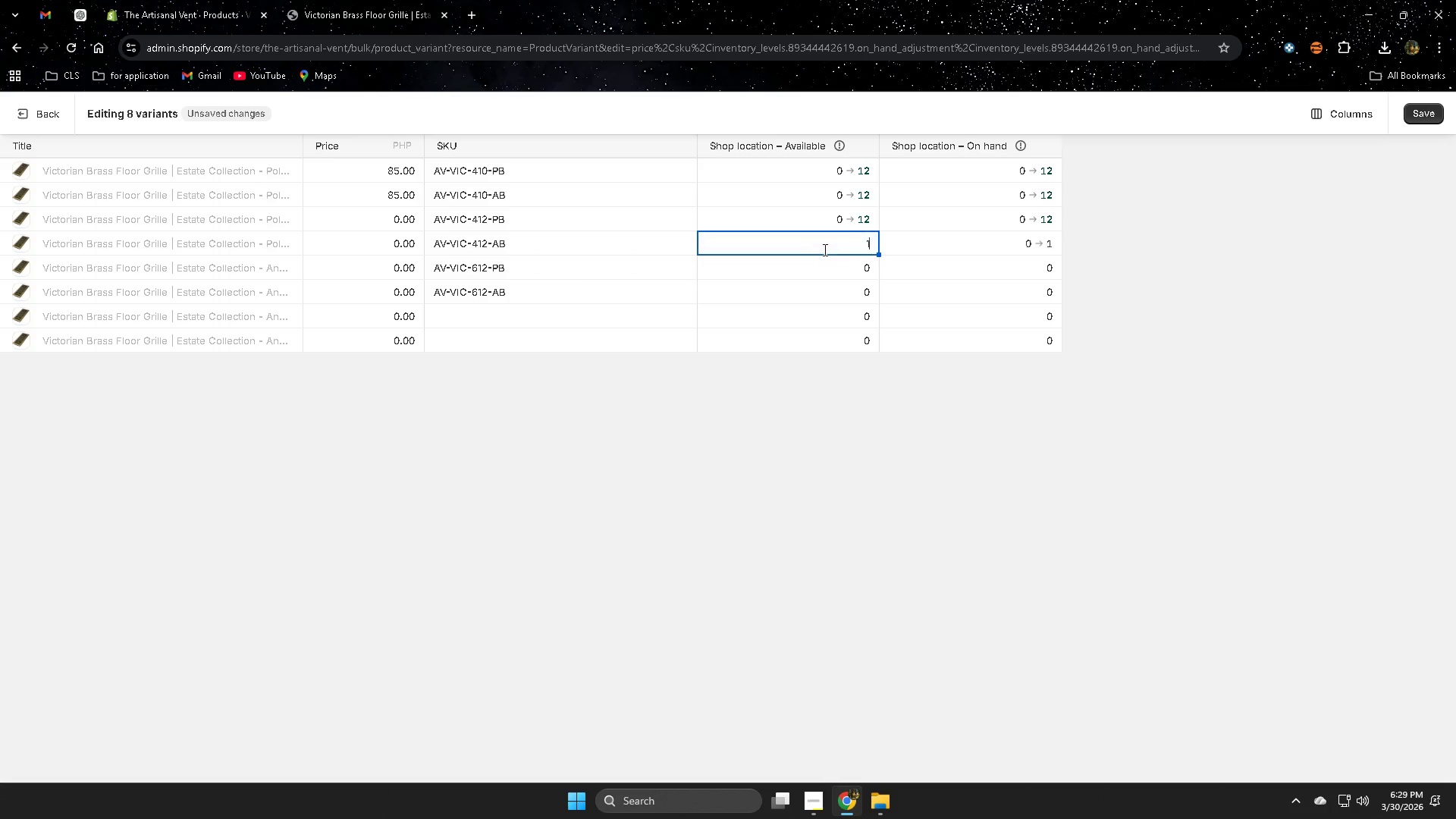 
key(Numpad2)
 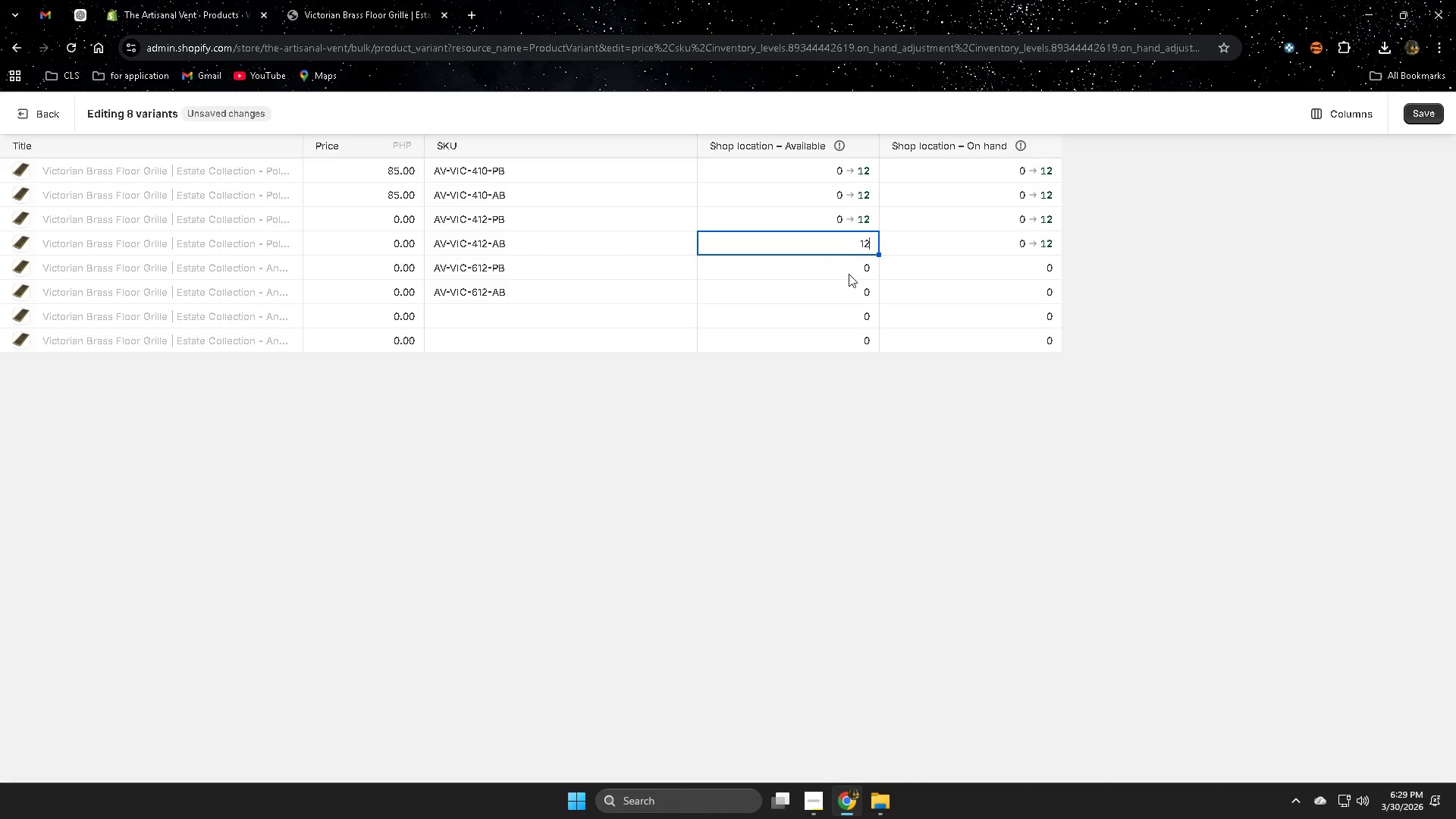 
left_click([849, 274])
 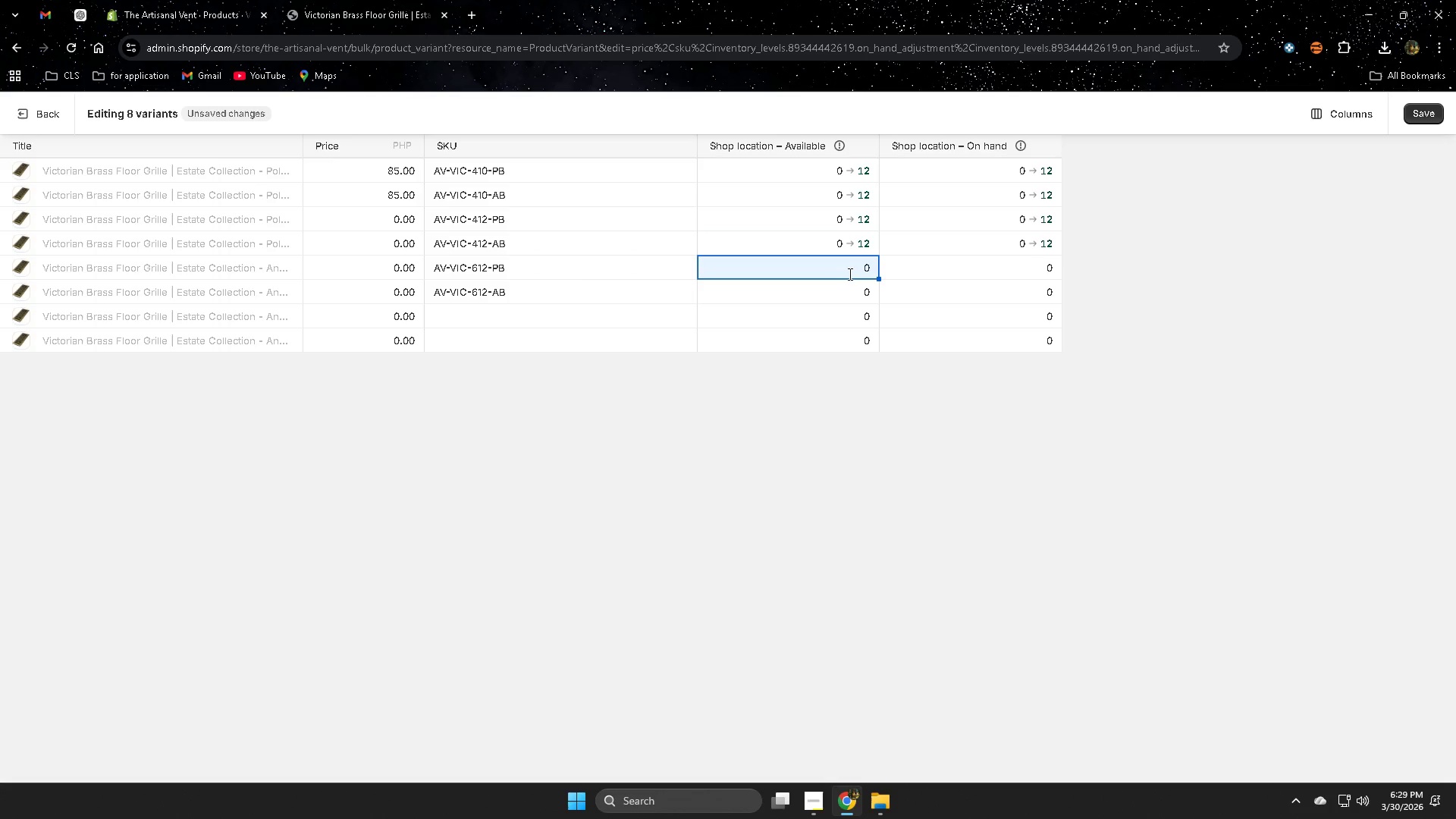 
key(Numpad1)
 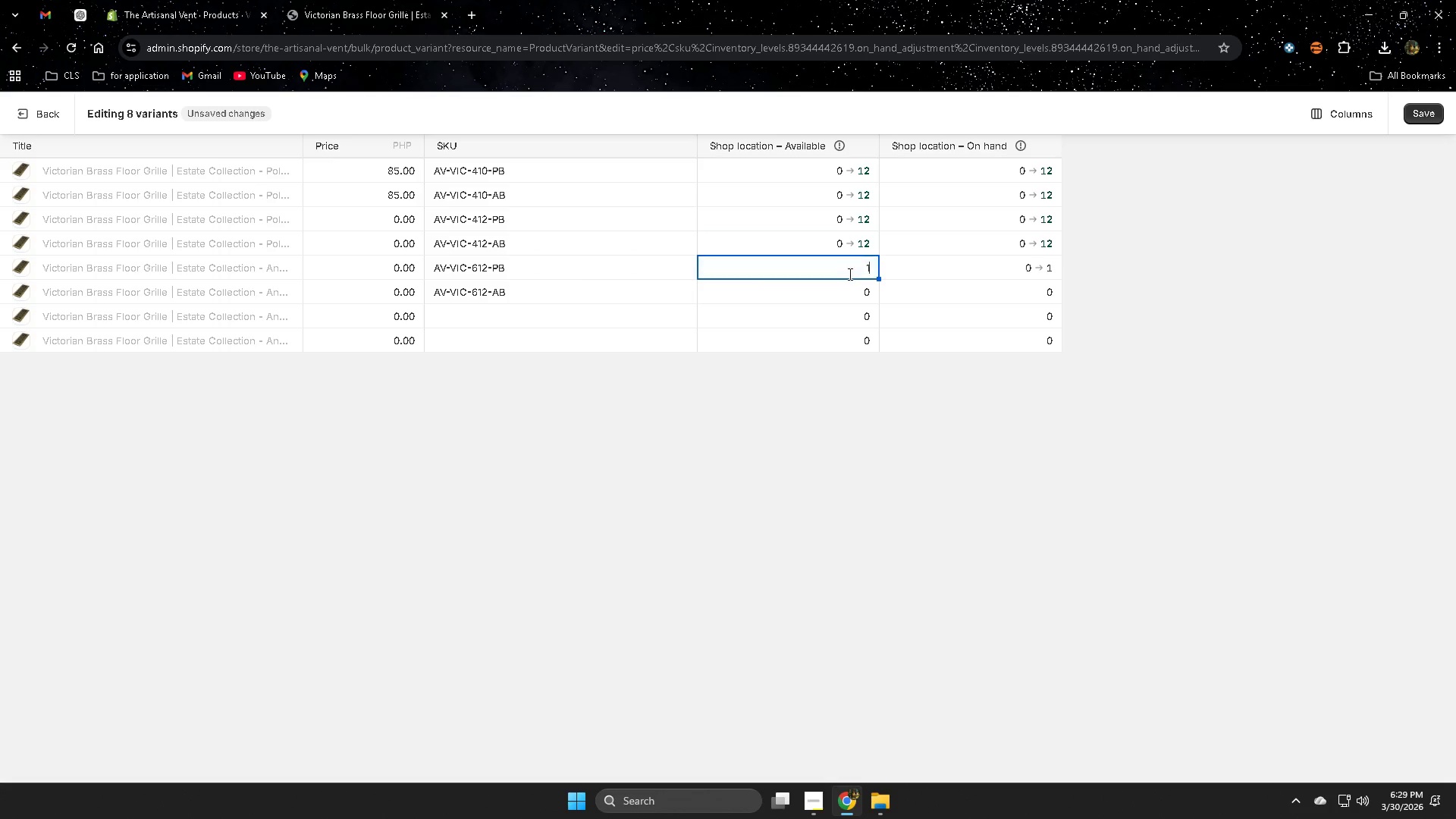 
key(Numpad2)
 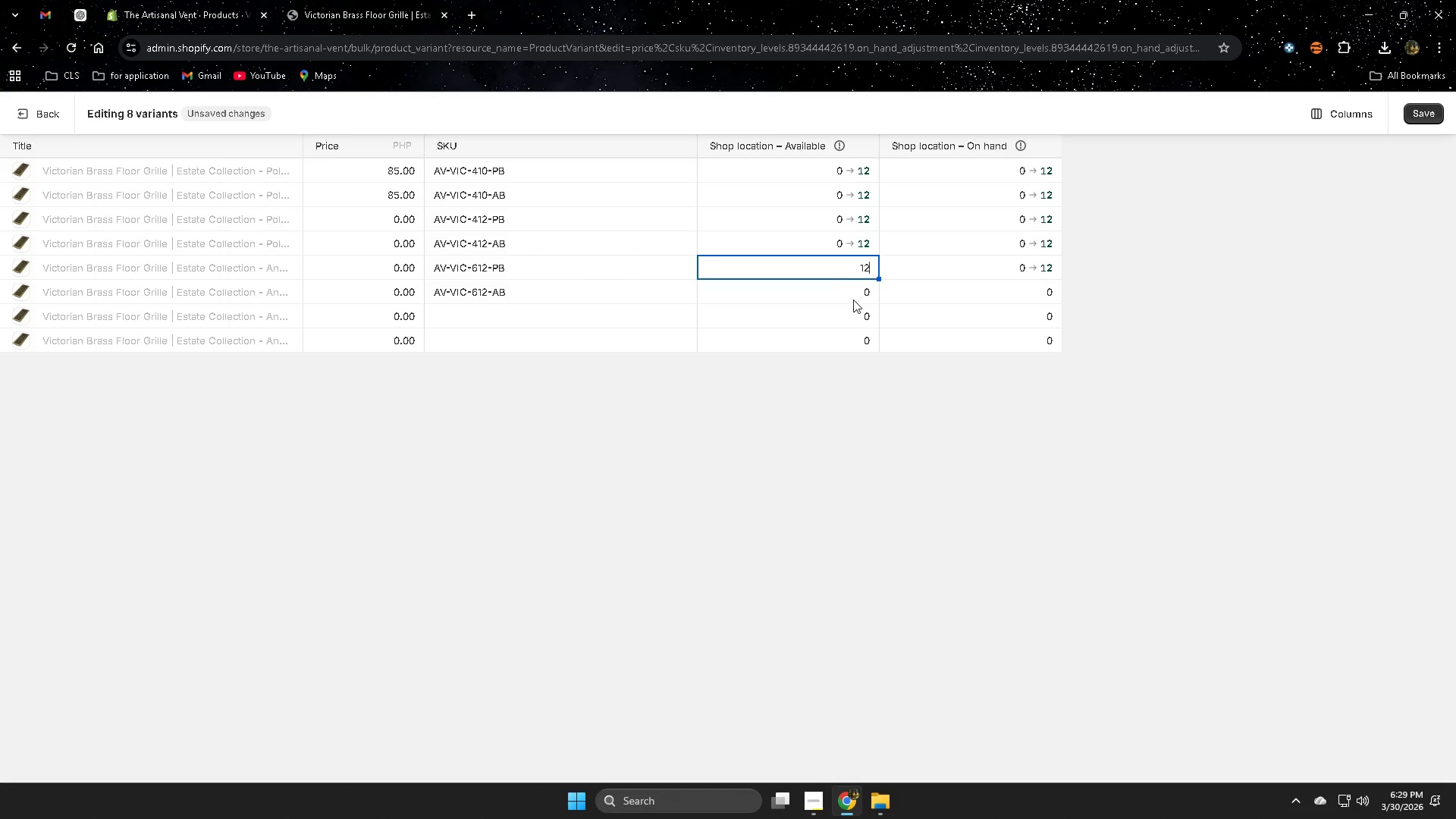 
left_click([853, 299])
 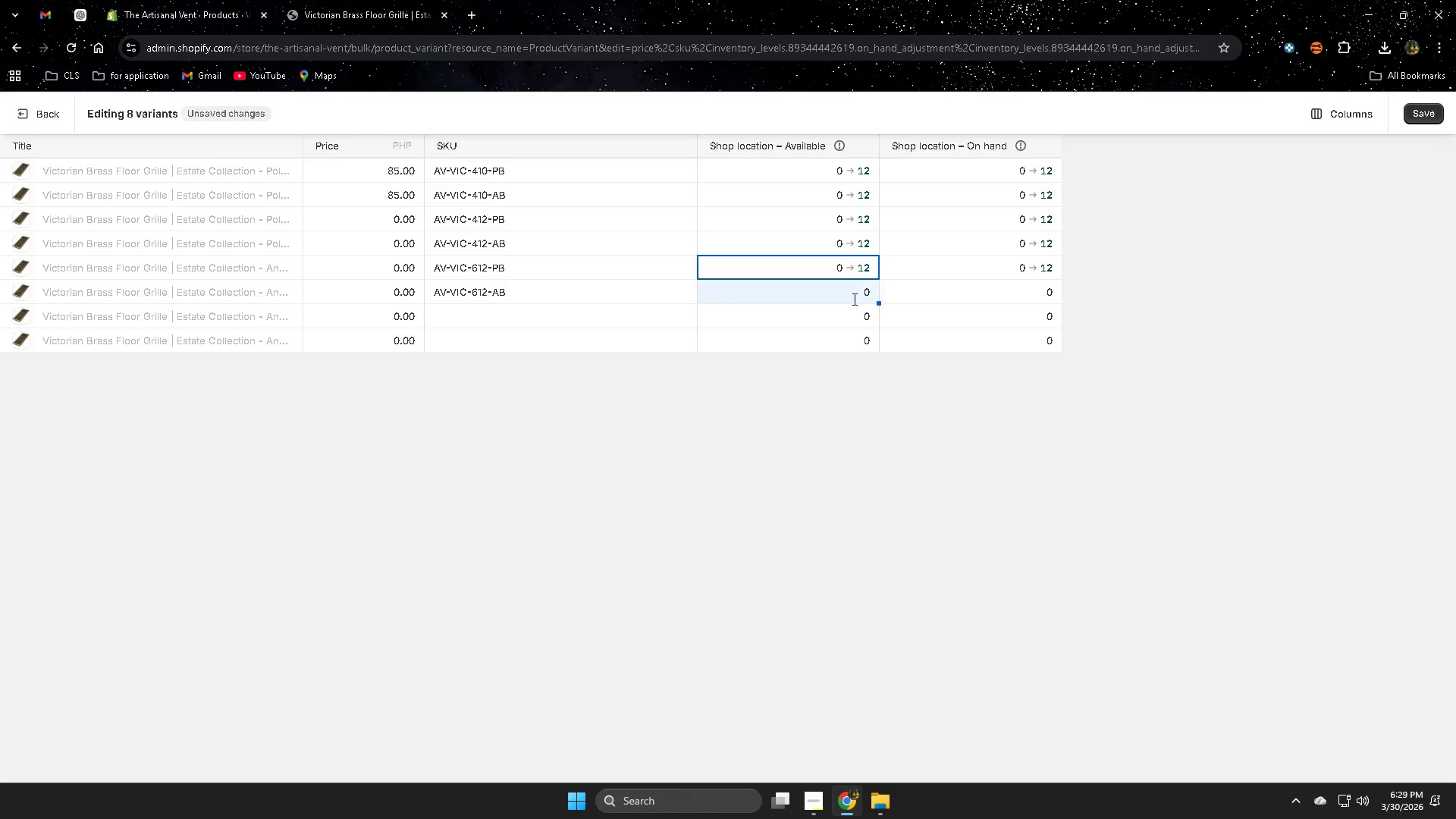 
key(Numpad1)
 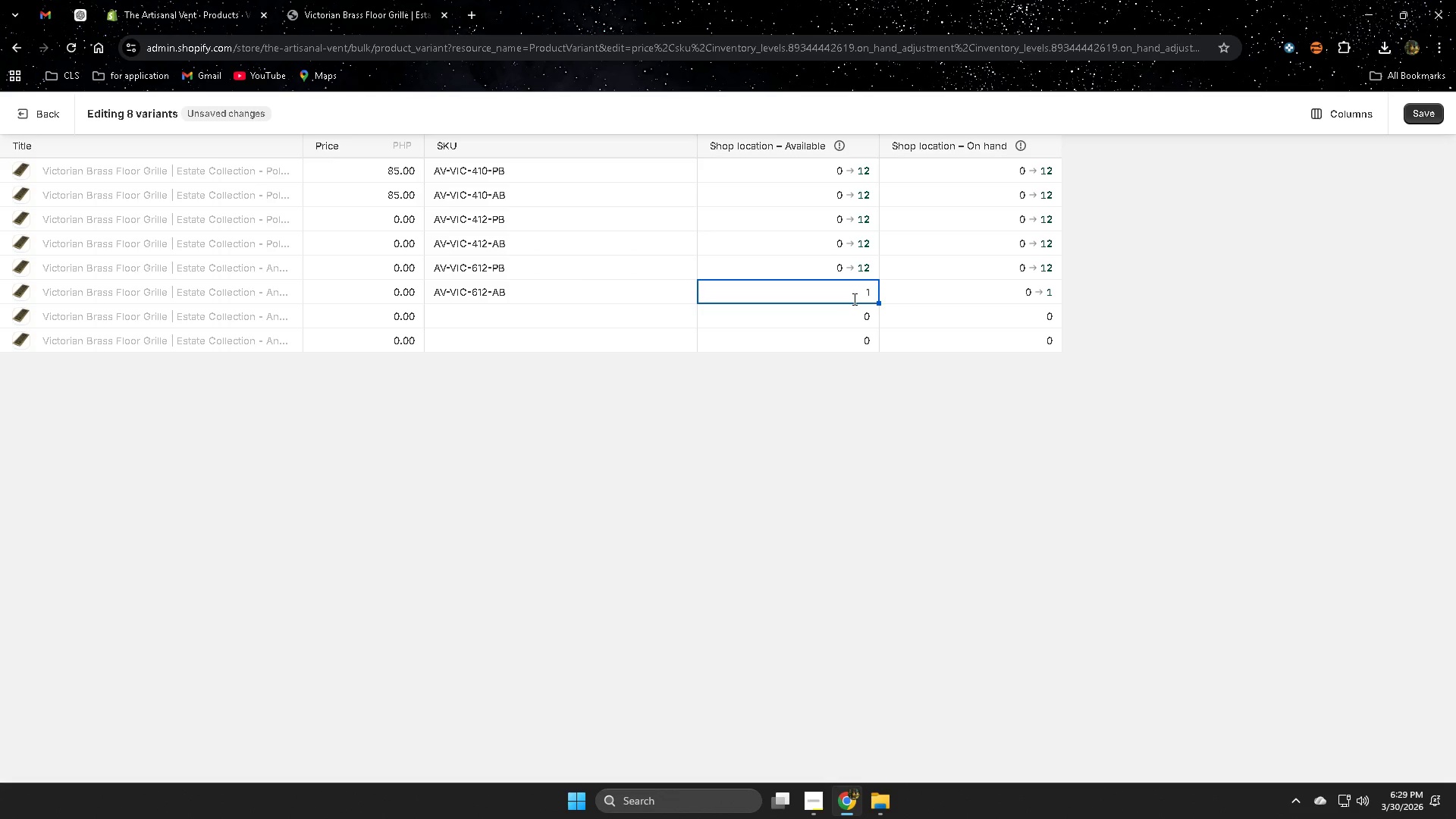 
key(Numpad2)
 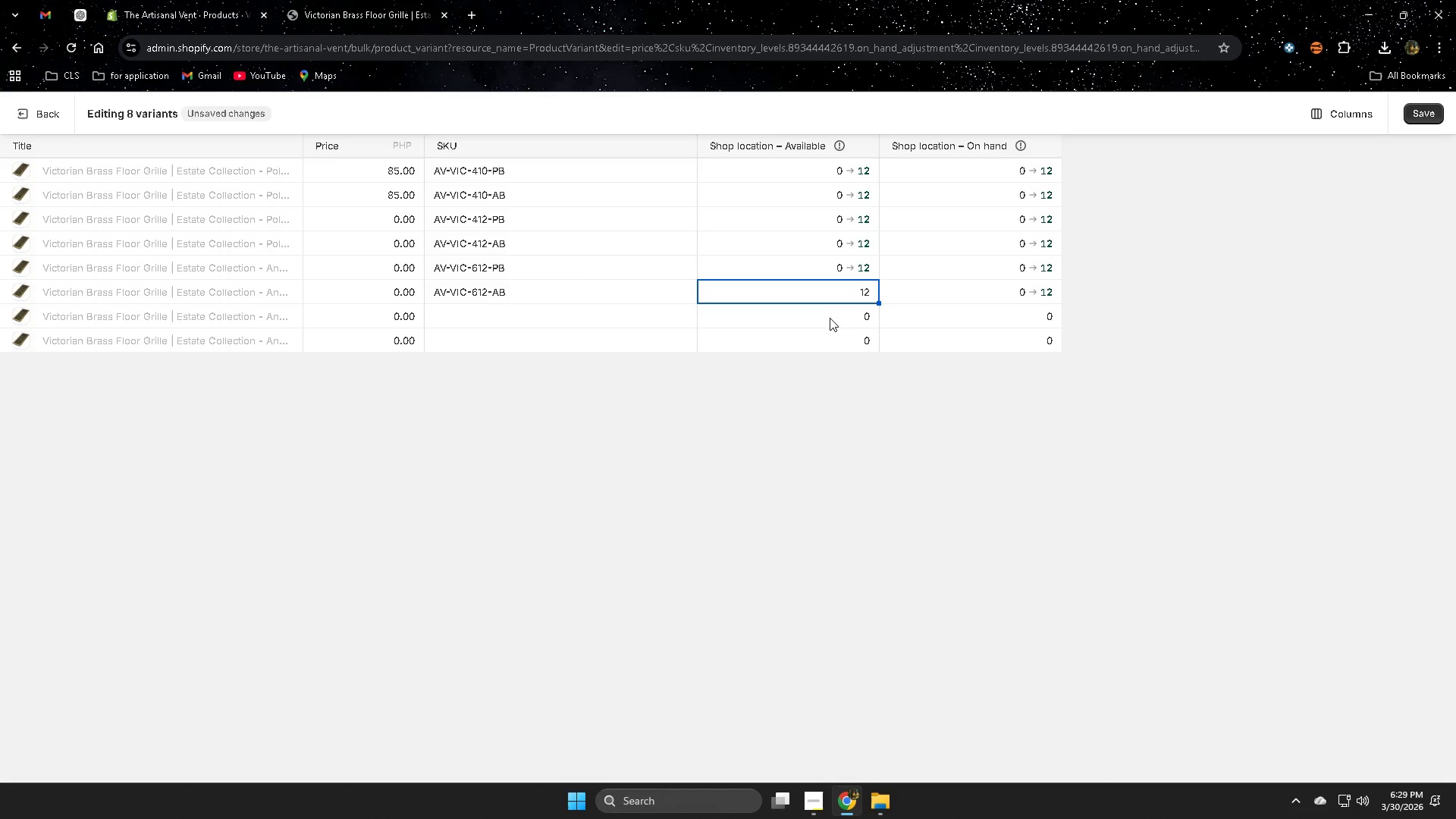 
left_click([825, 318])
 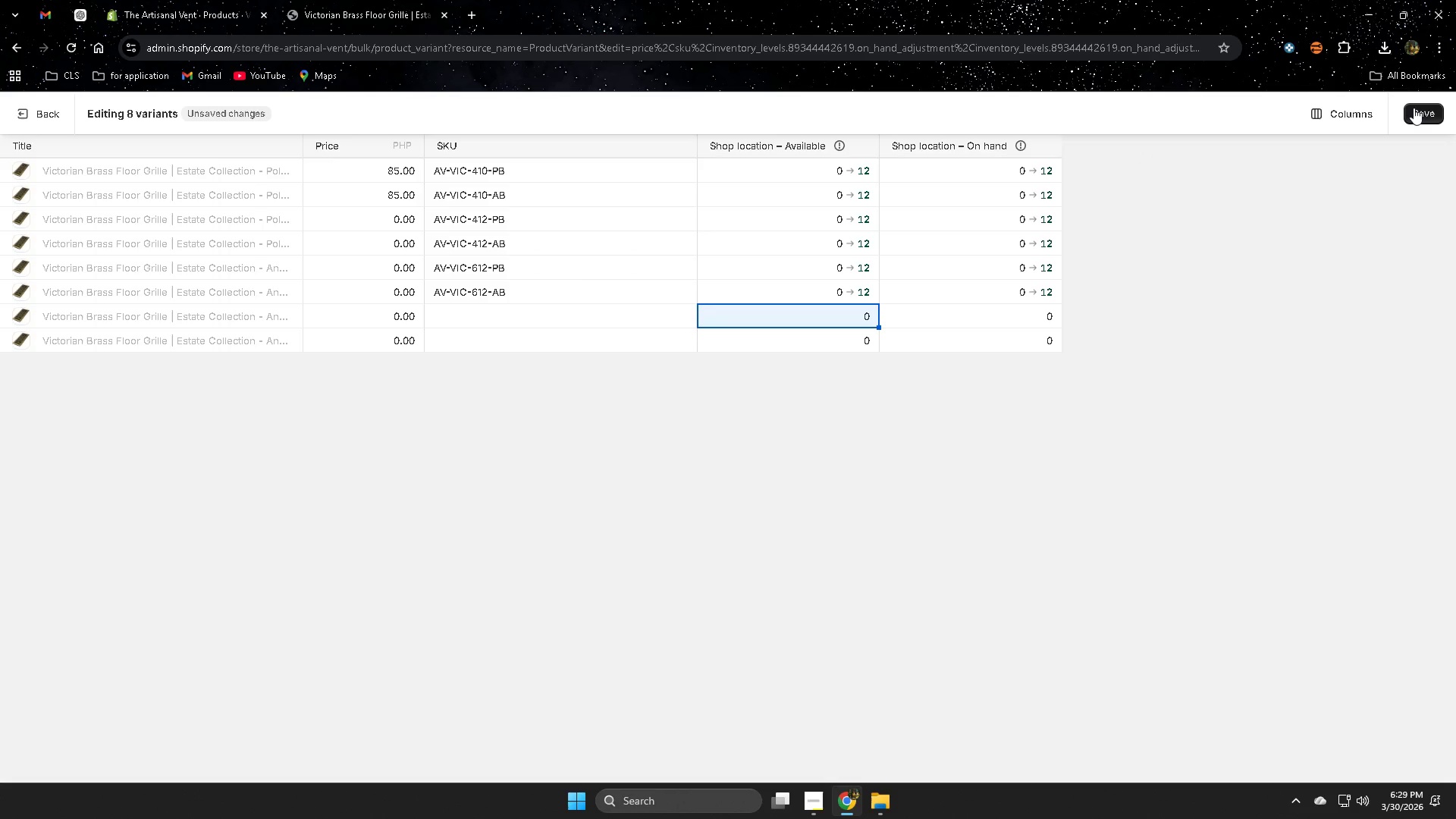 
wait(5.73)
 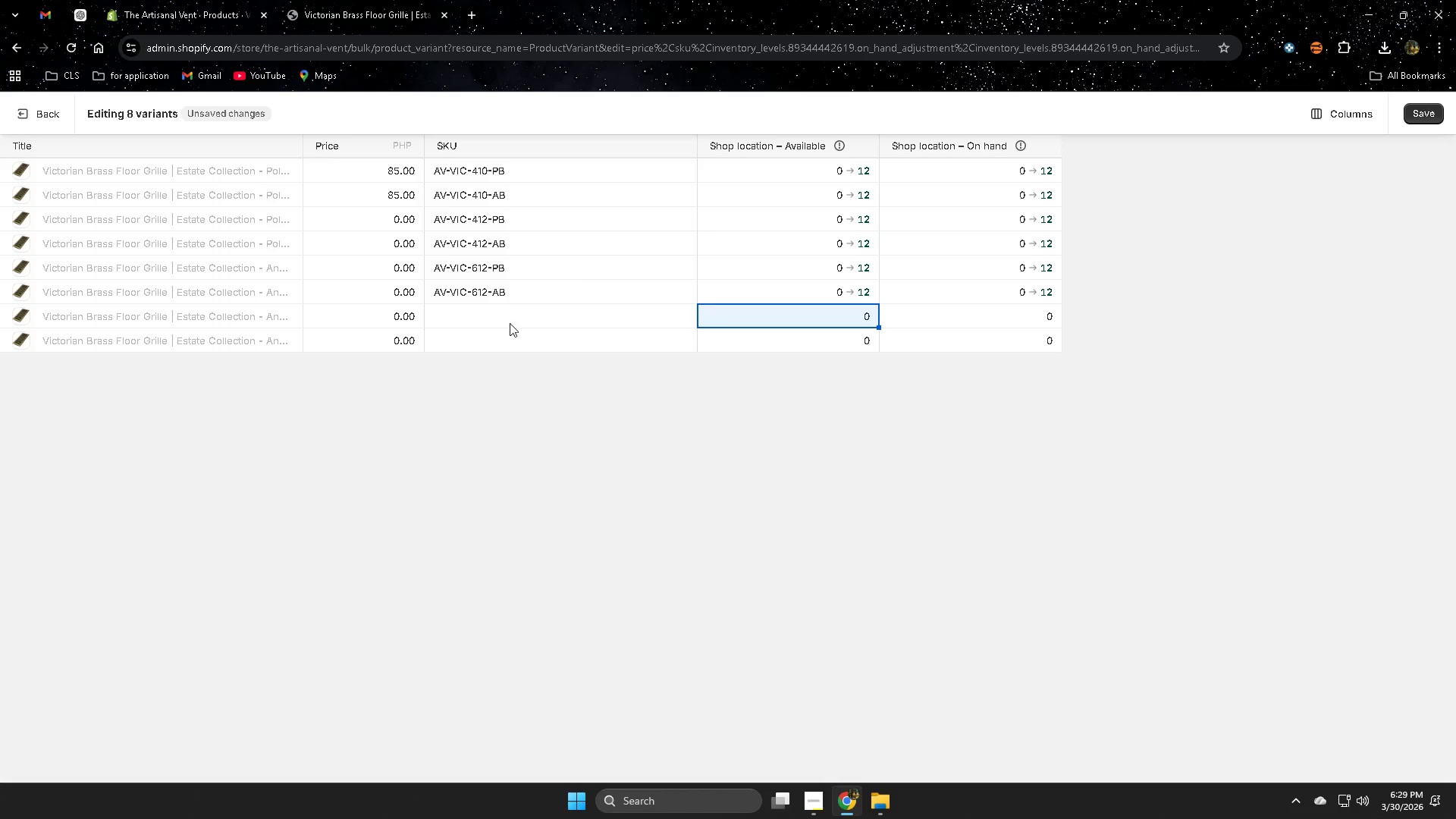 
left_click_drag(start_coordinate=[1412, 111], to_coordinate=[1413, 118])
 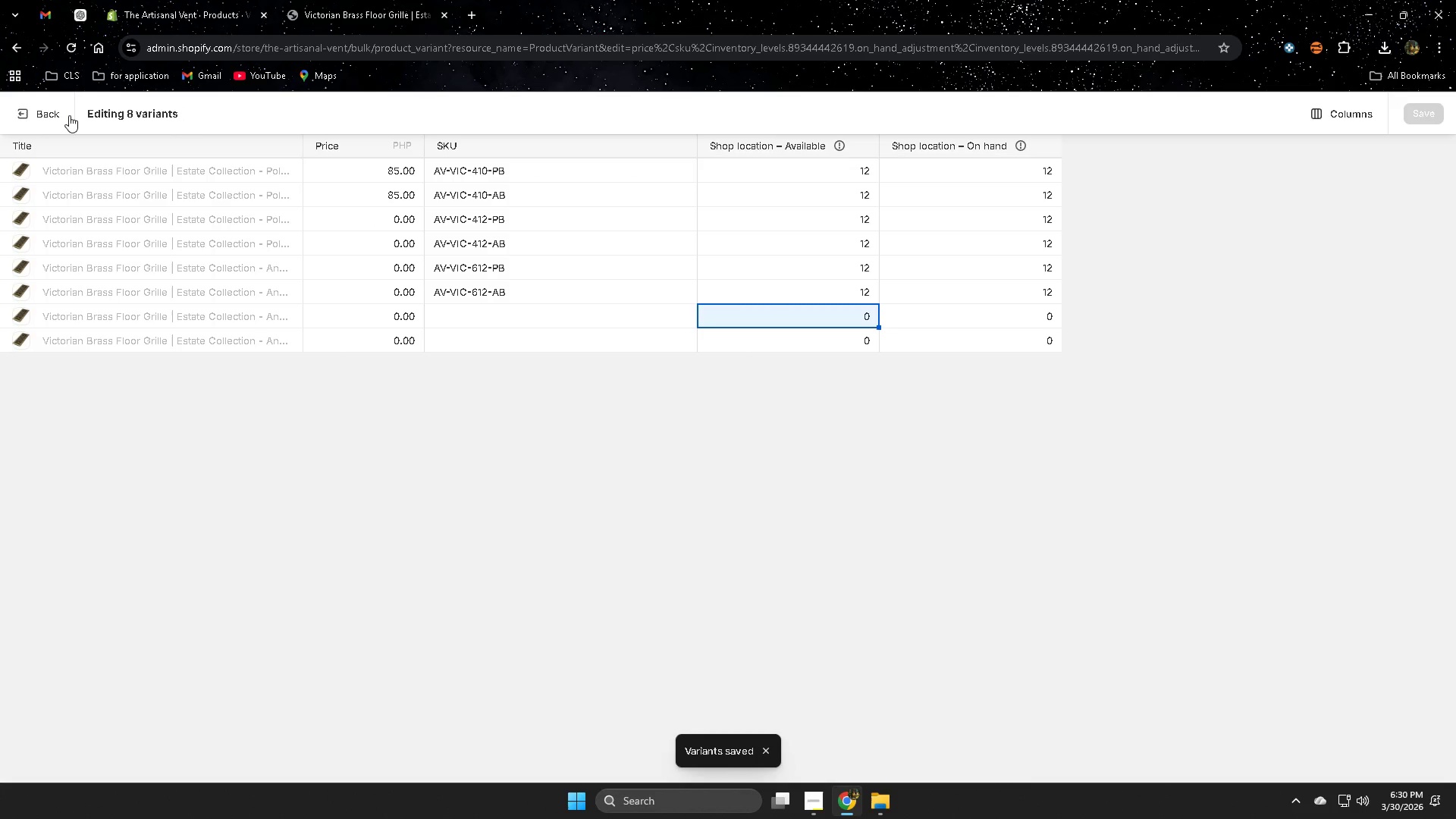 
wait(6.75)
 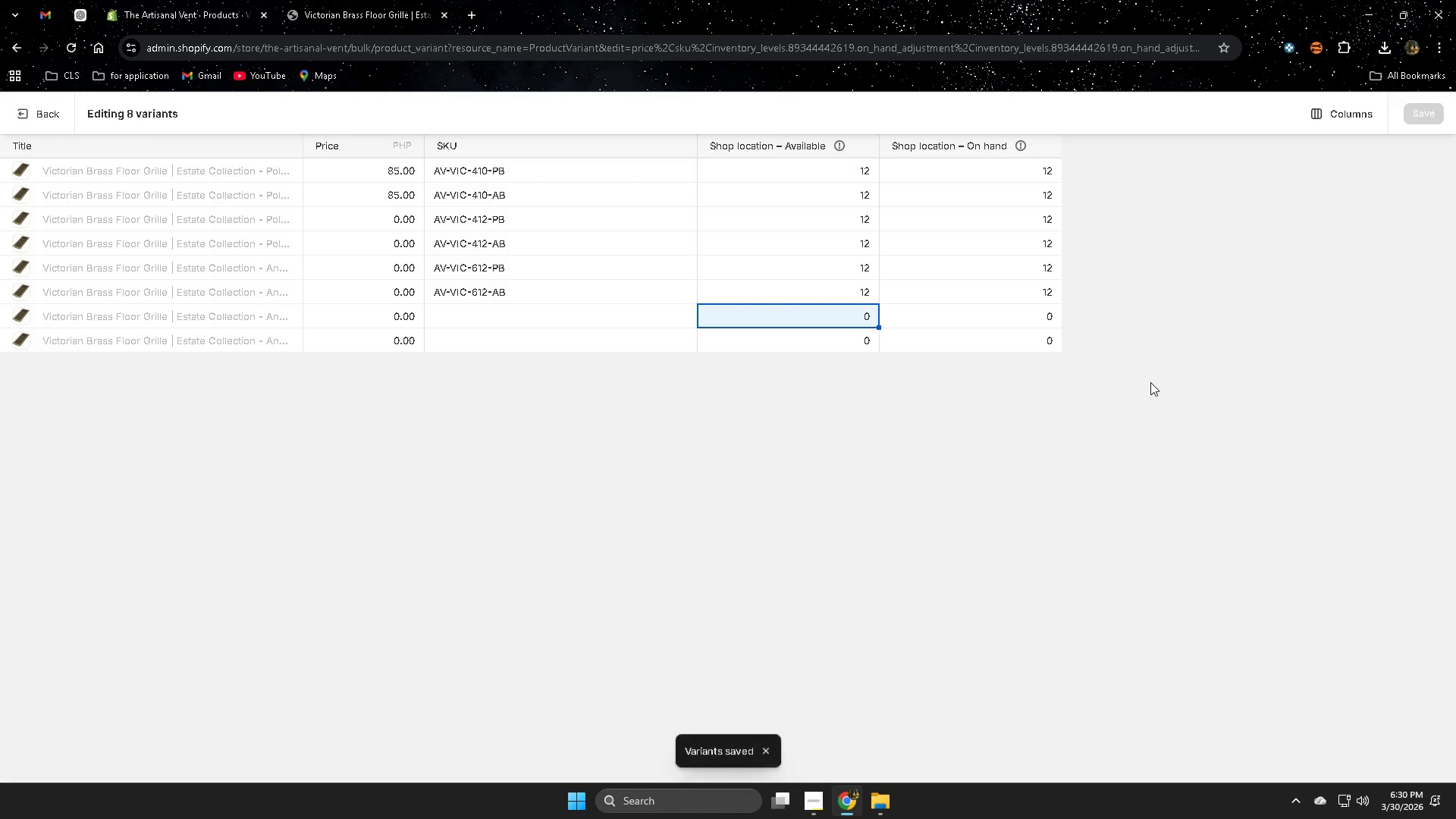 
left_click([617, 532])
 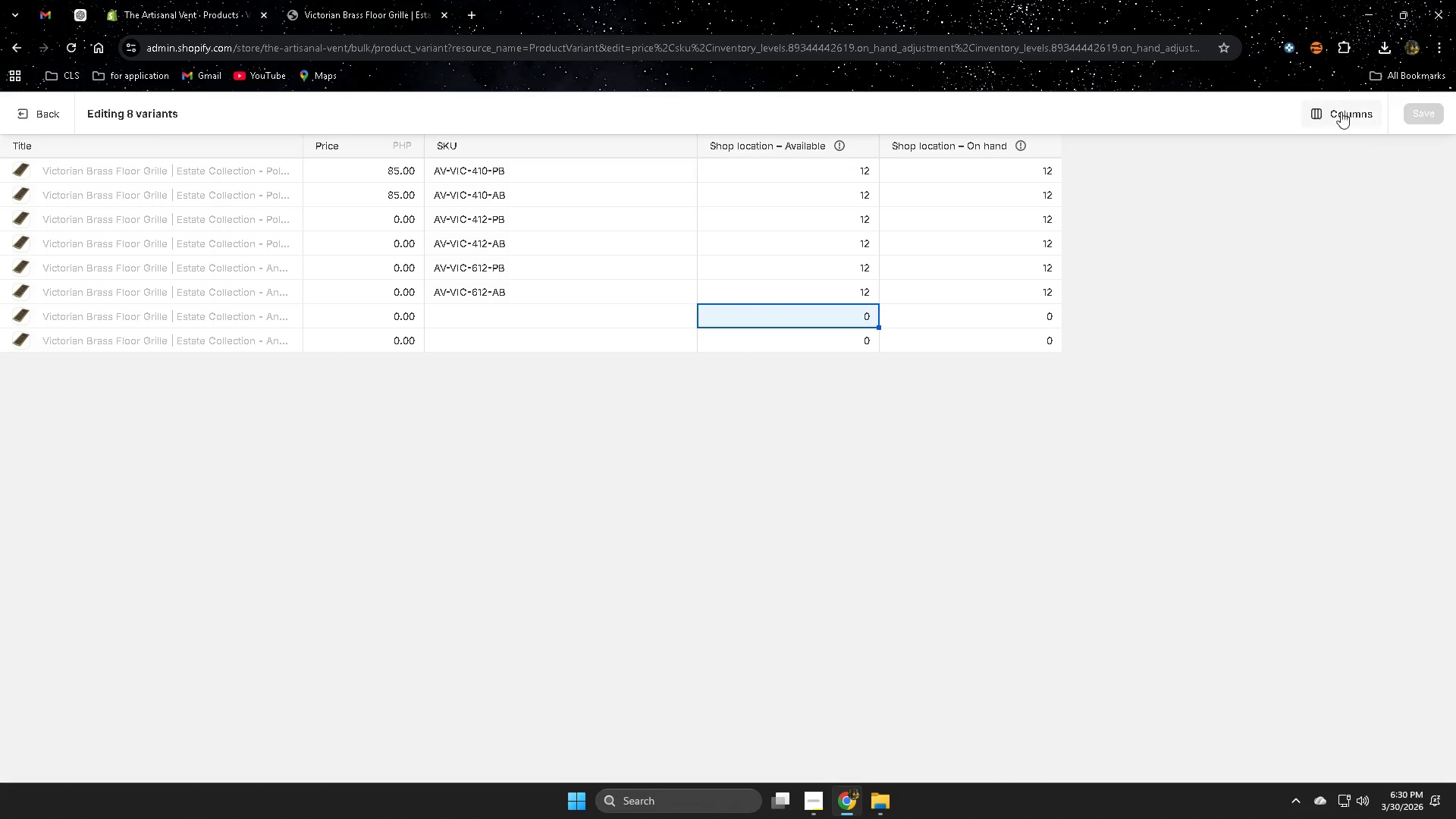 
left_click([1351, 116])
 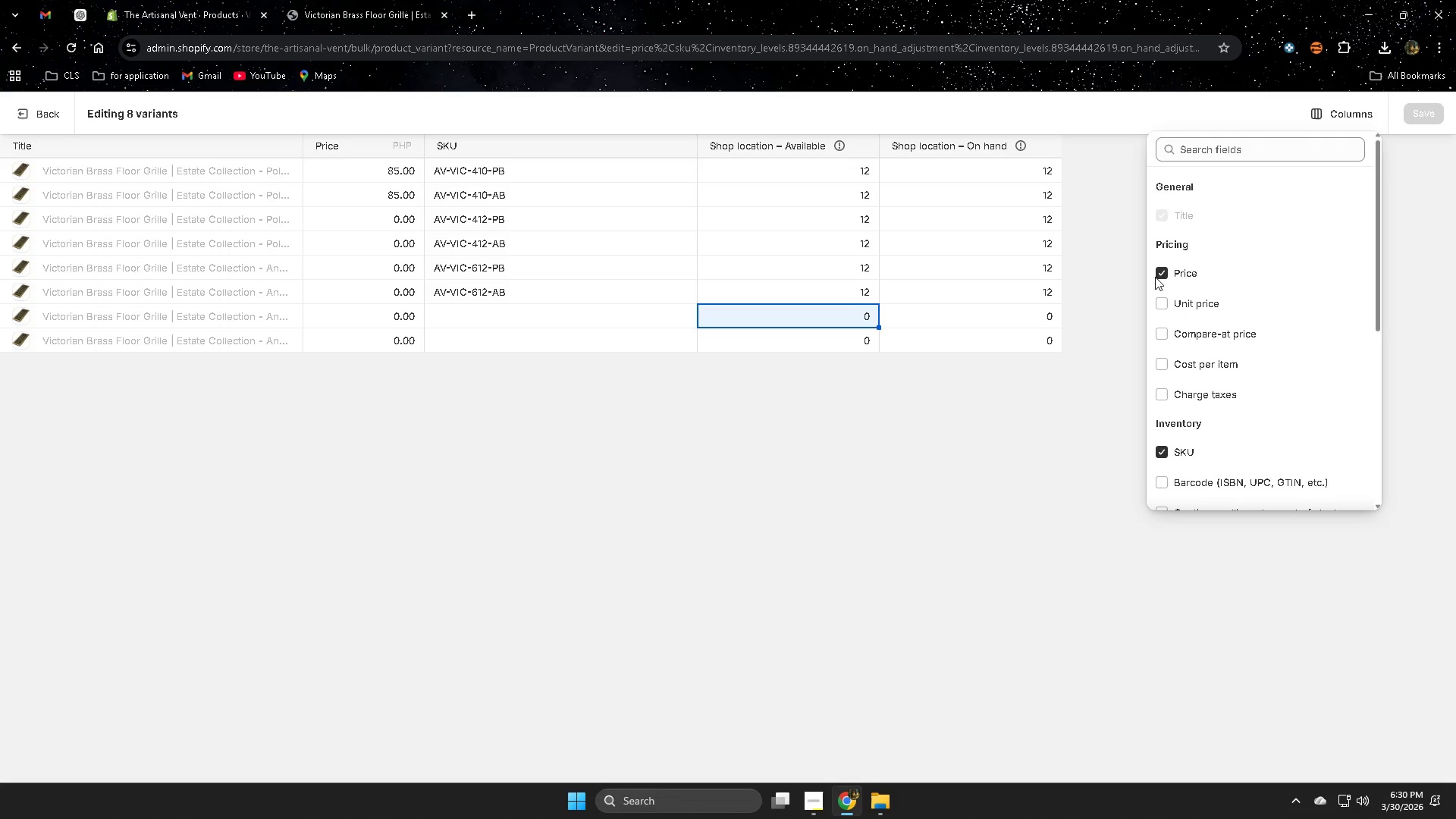 
left_click([1166, 216])
 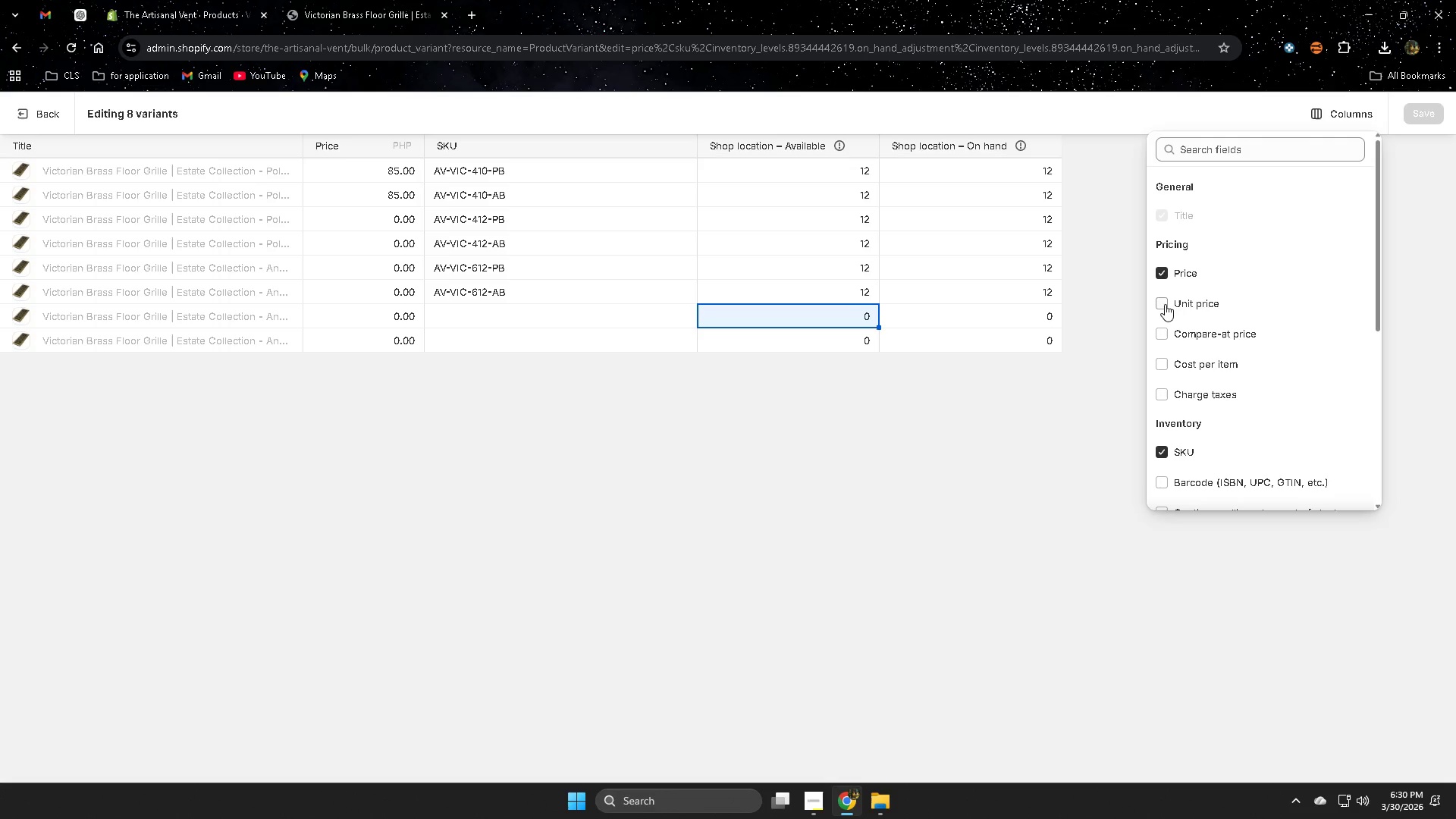 
left_click([1162, 303])
 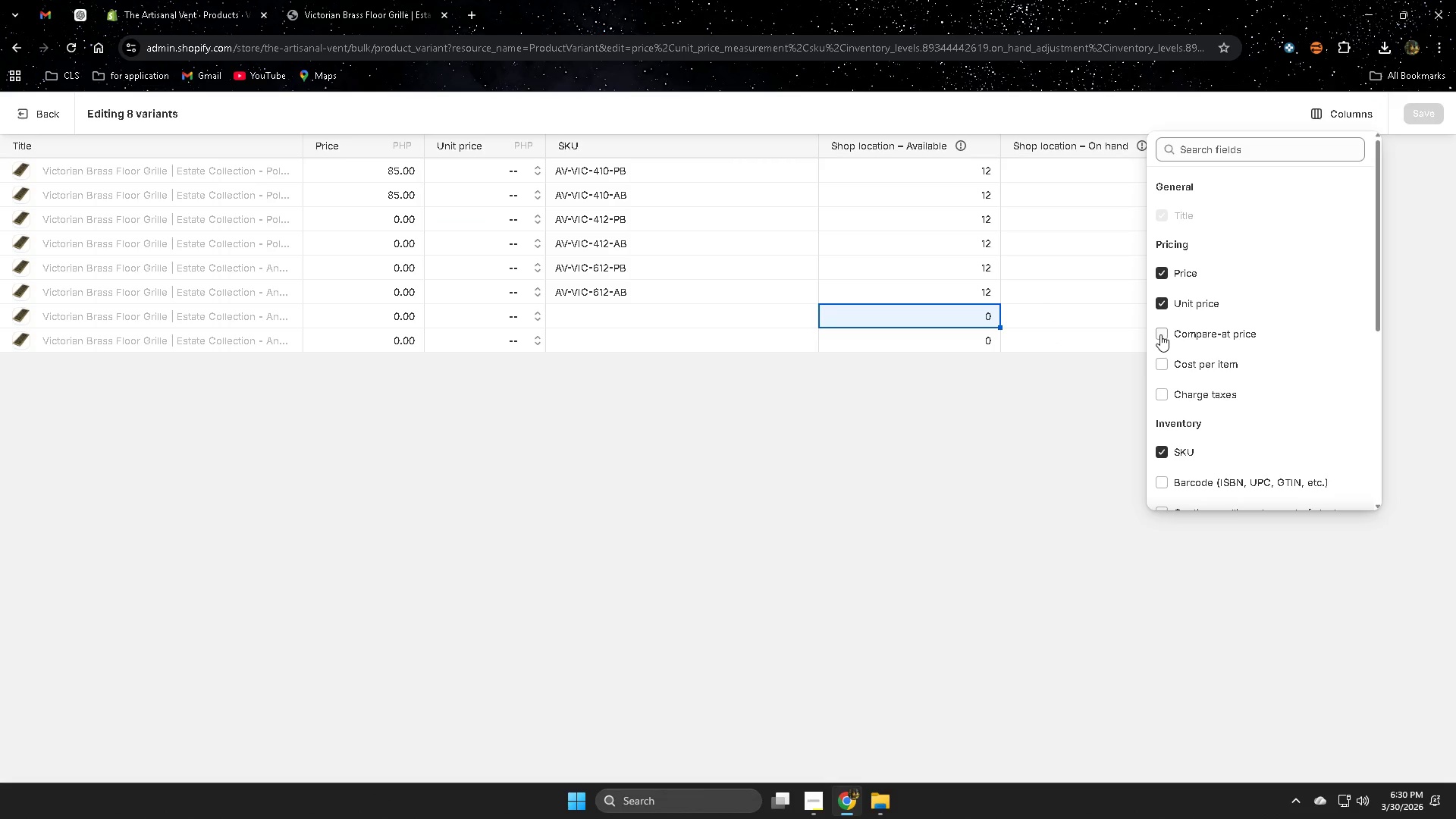 
wait(7.47)
 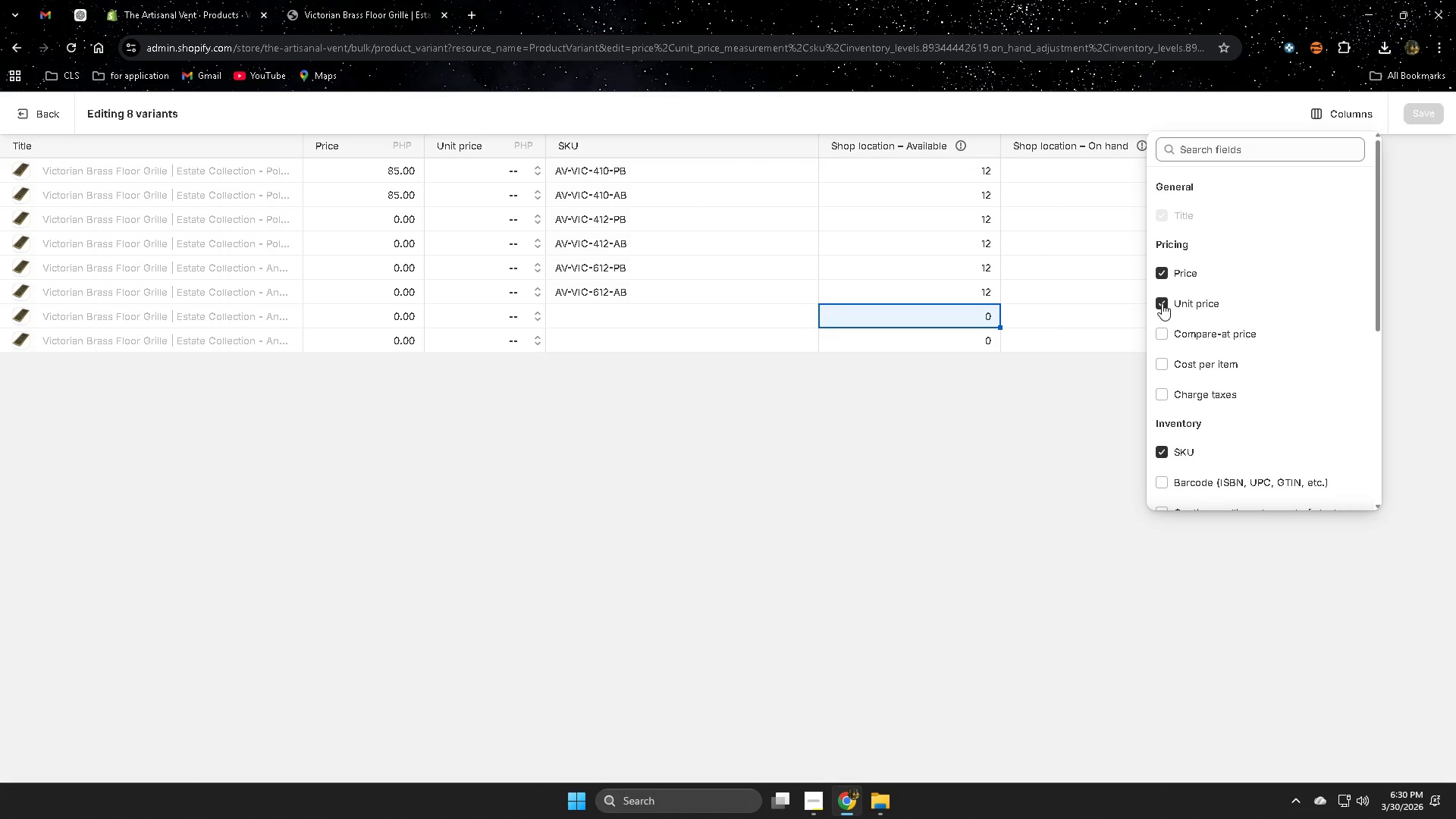 
double_click([394, 221])
 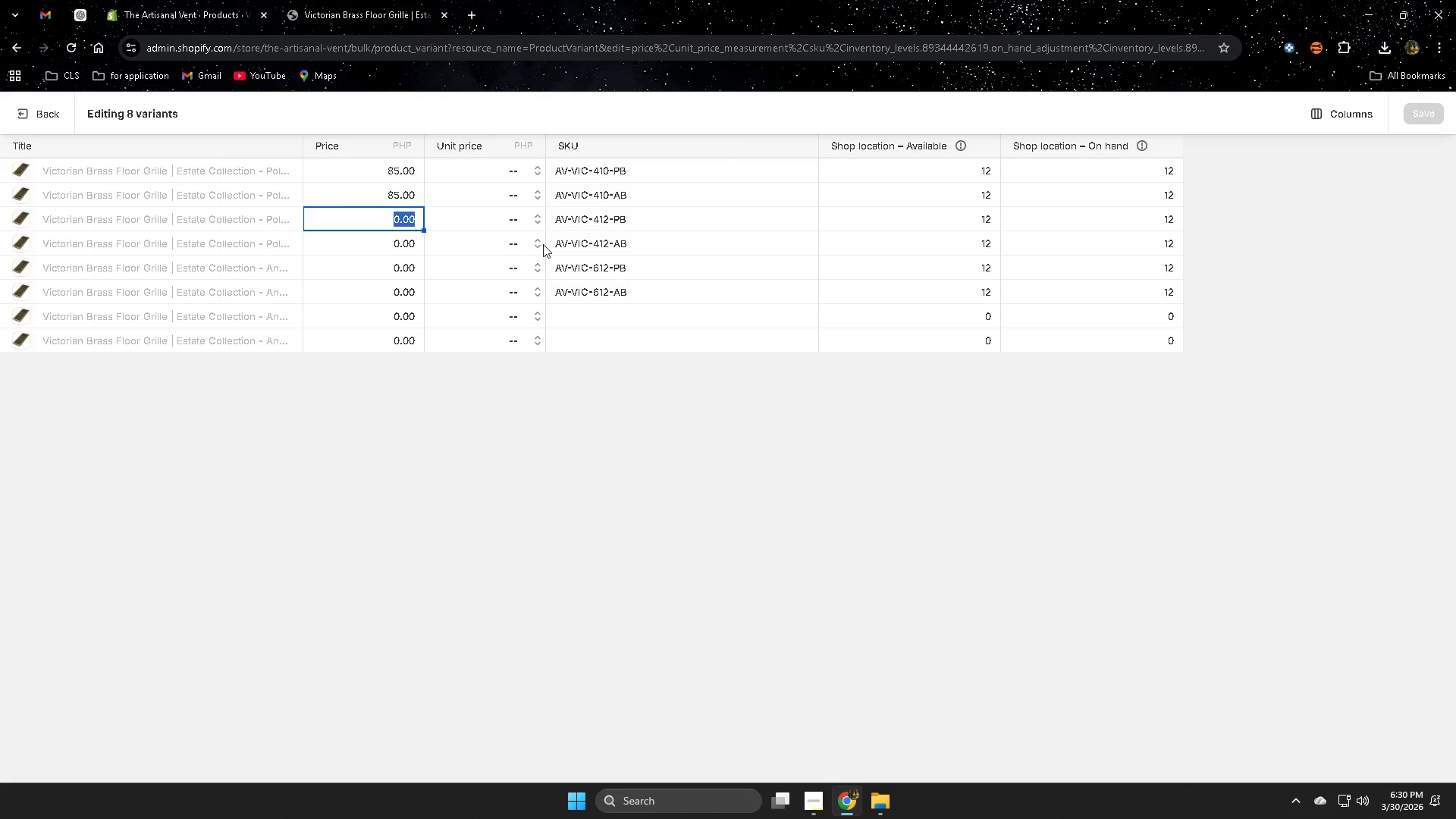 
key(Numpad8)
 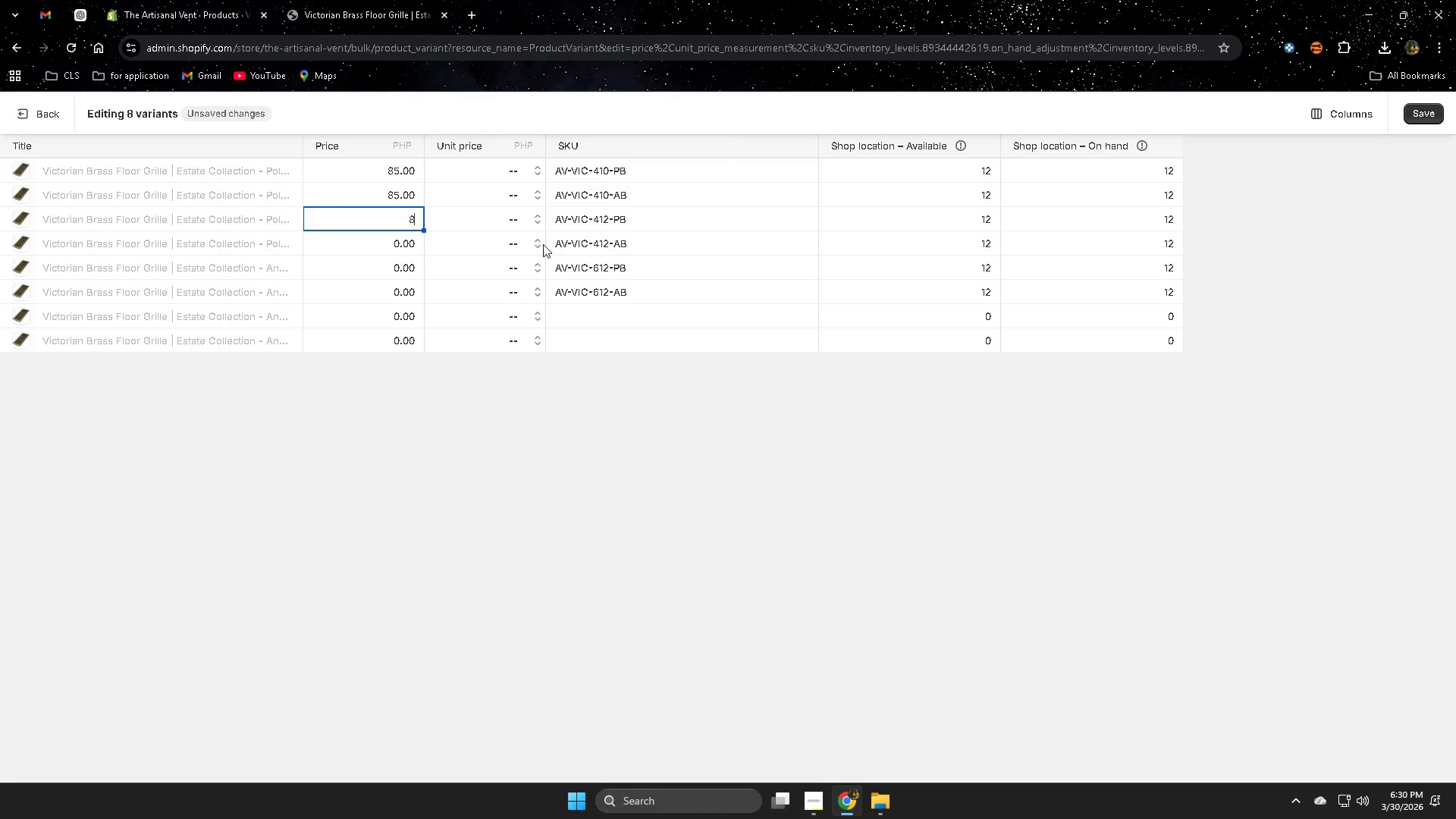 
key(Numpad5)
 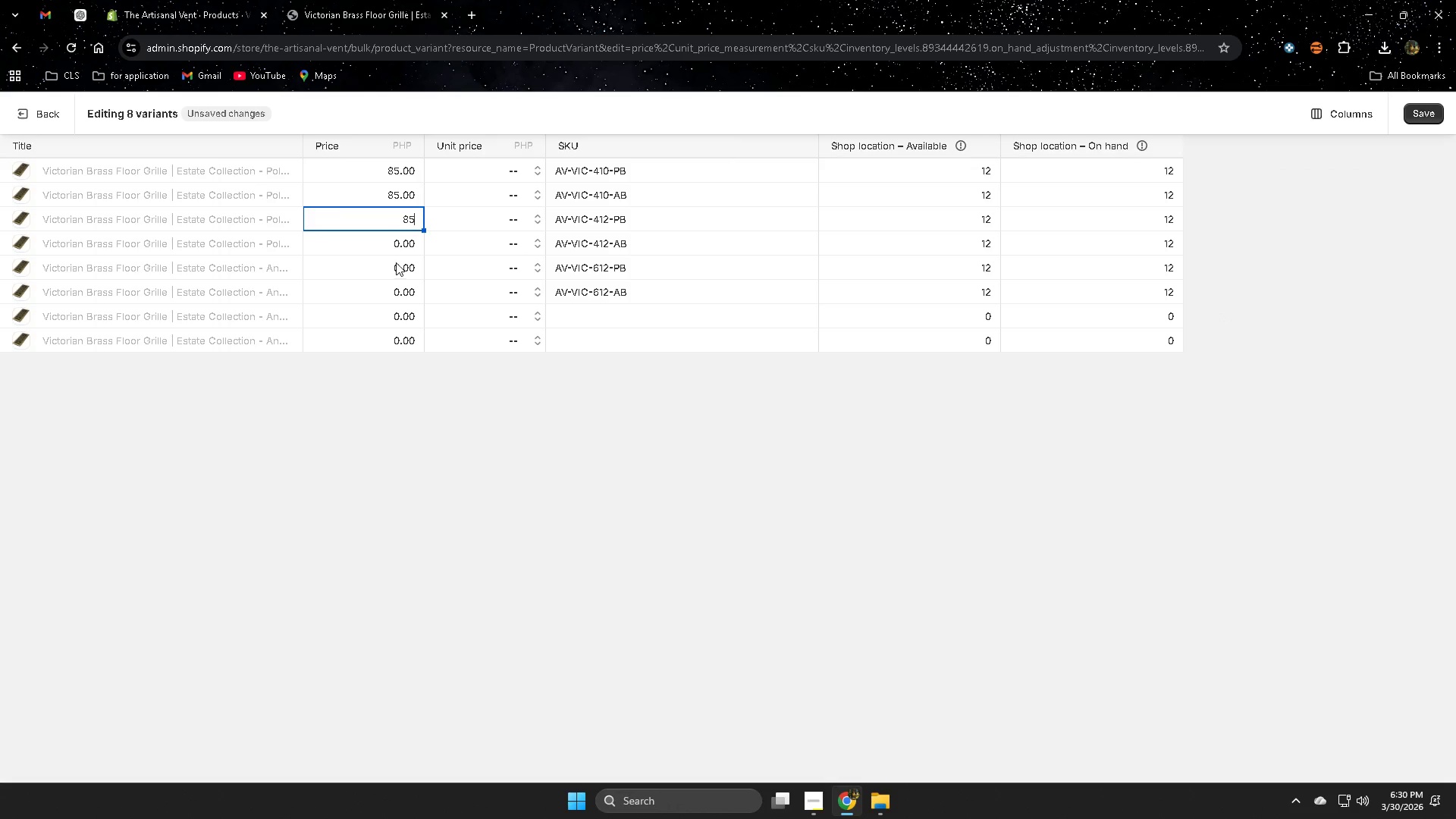 
left_click([399, 249])
 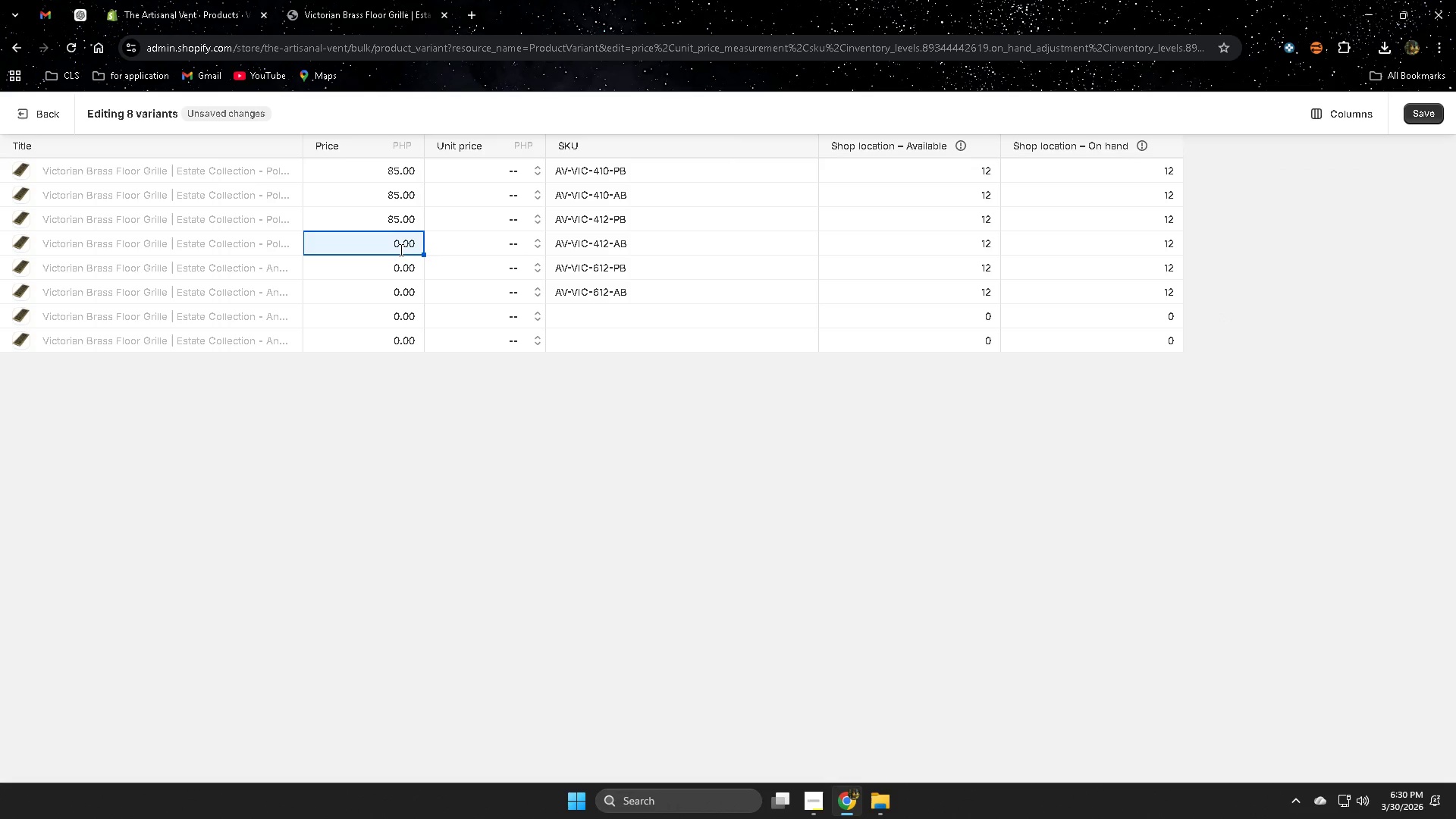 
key(Numpad8)
 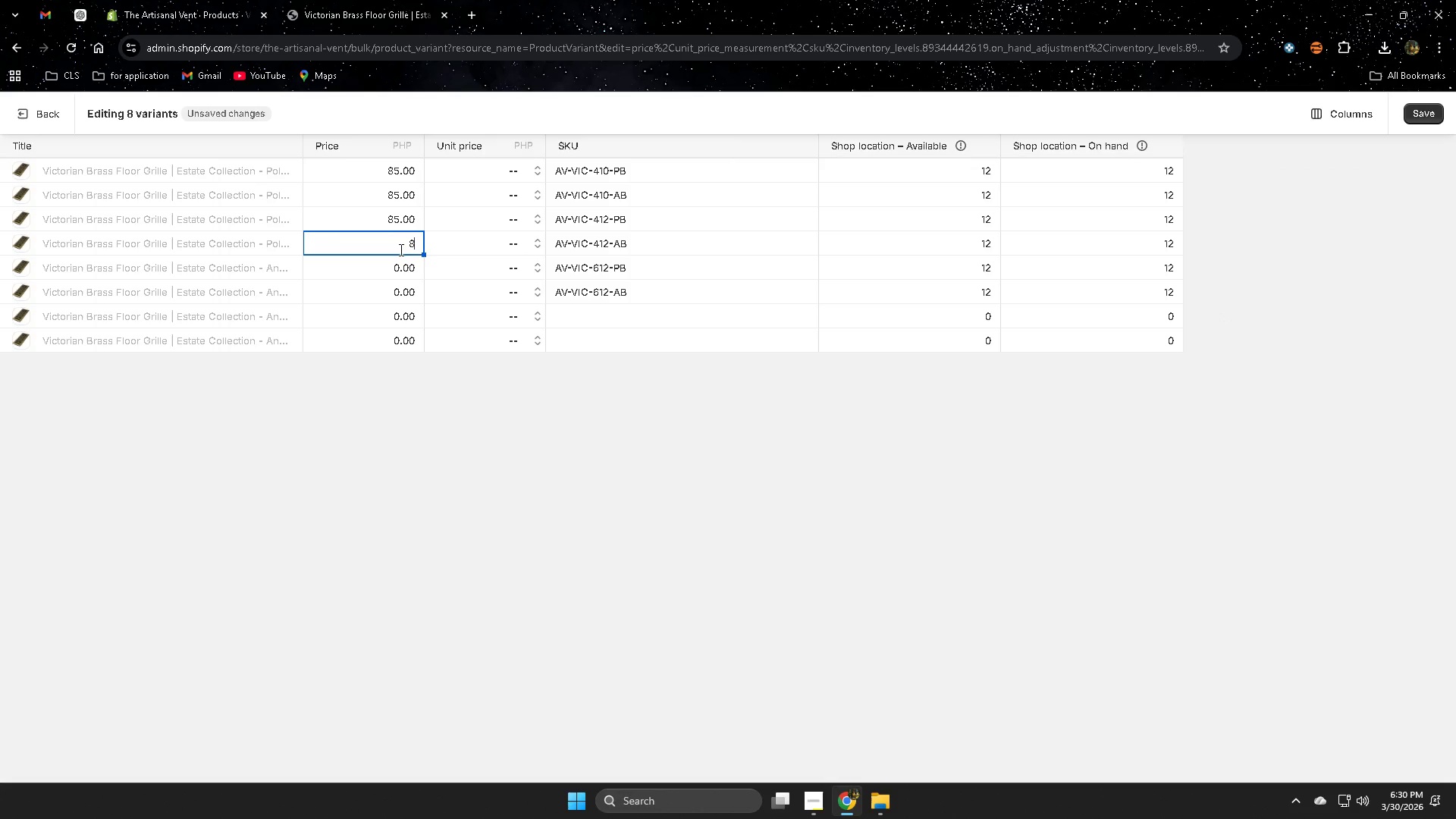 
key(Numpad5)
 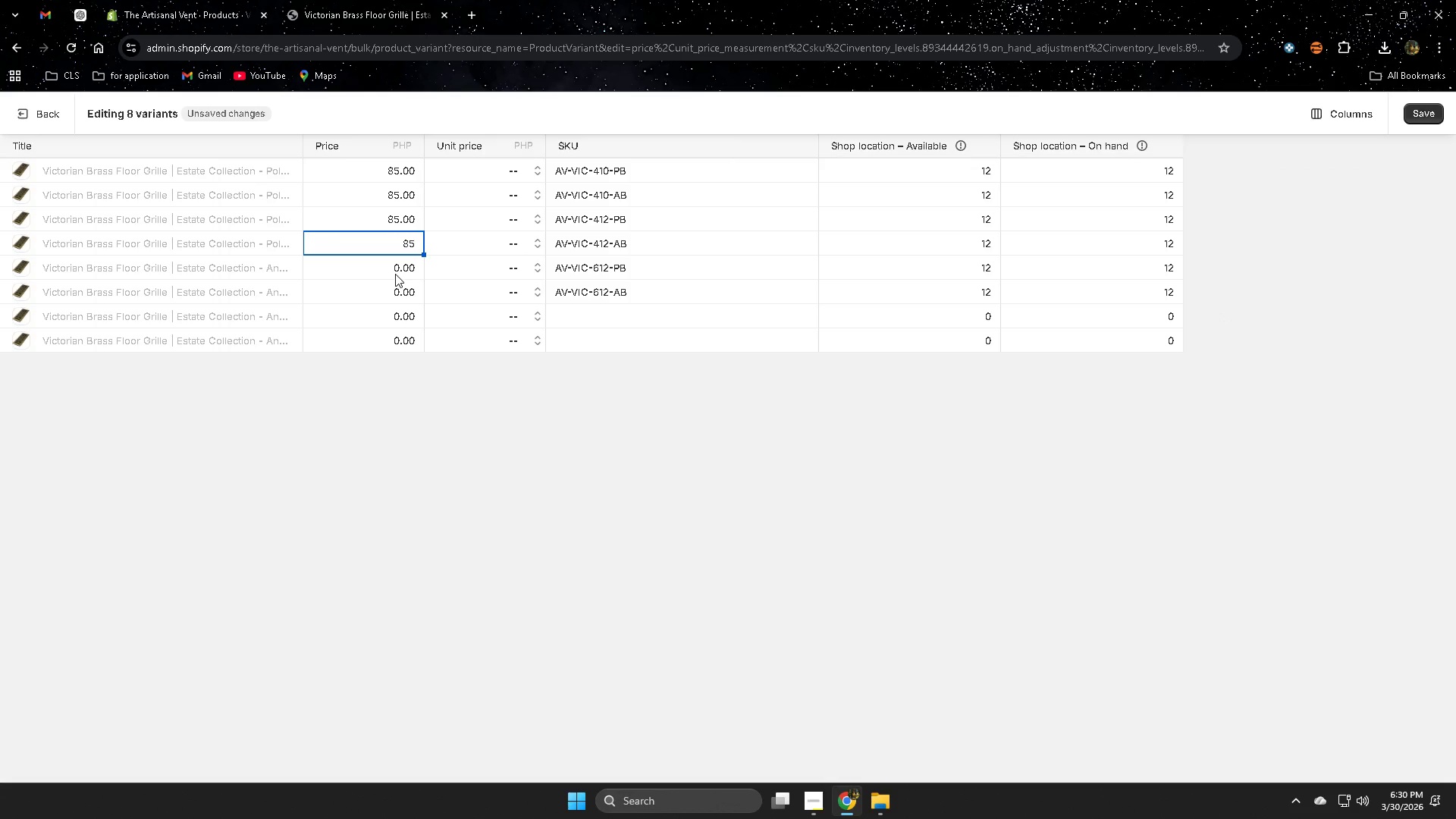 
left_click([395, 273])
 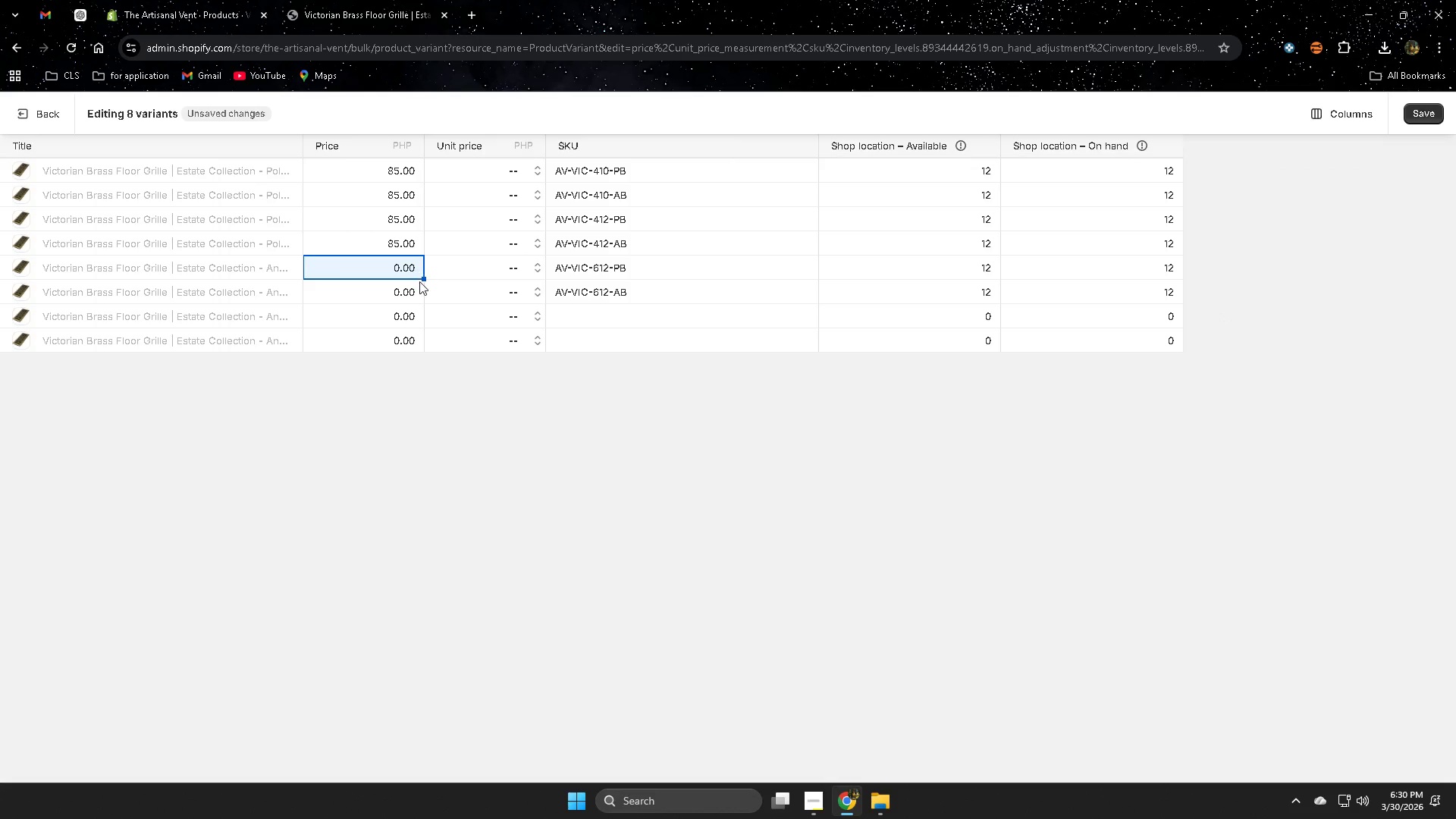 
key(Numpad8)
 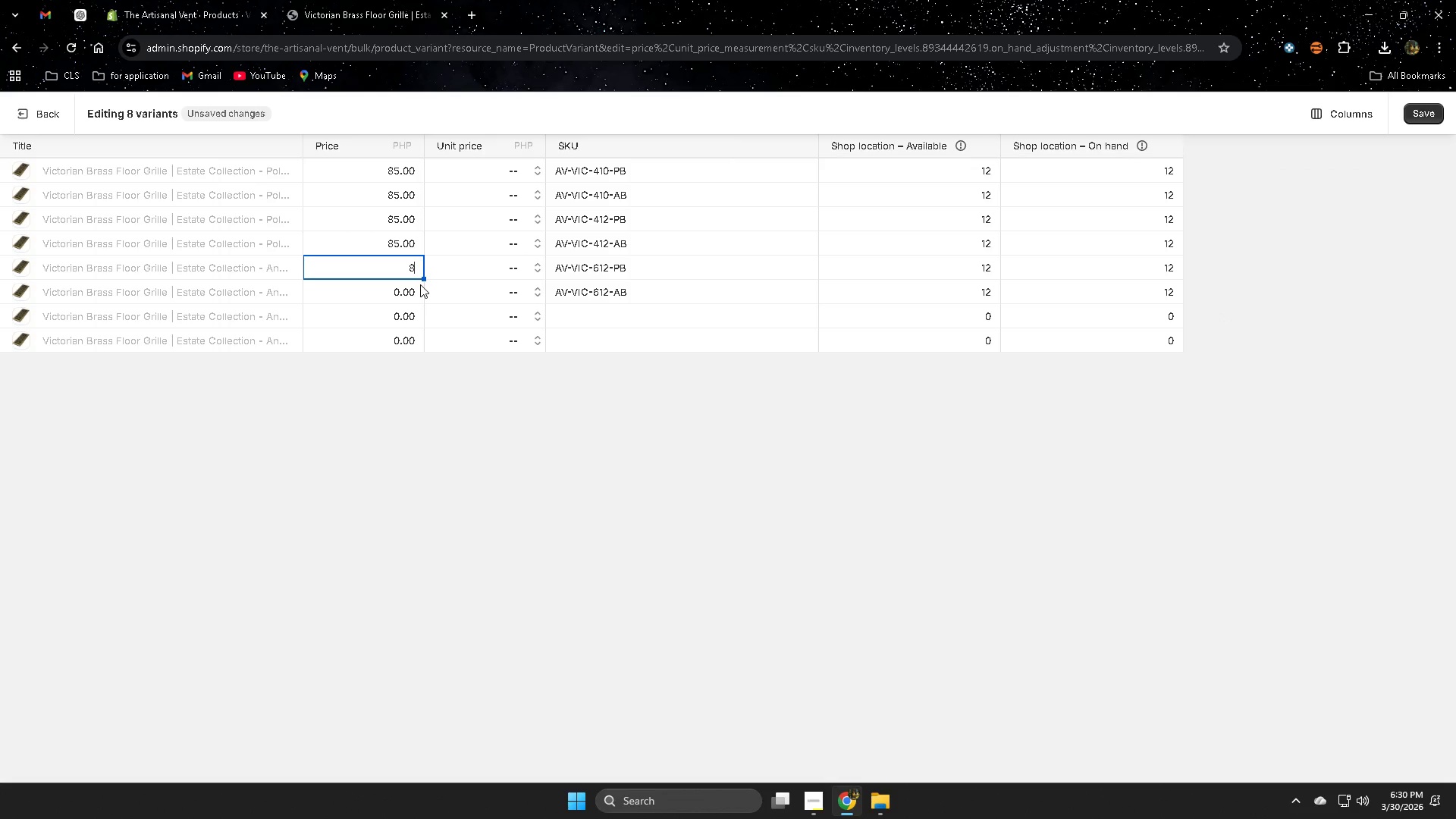 
key(Numpad5)
 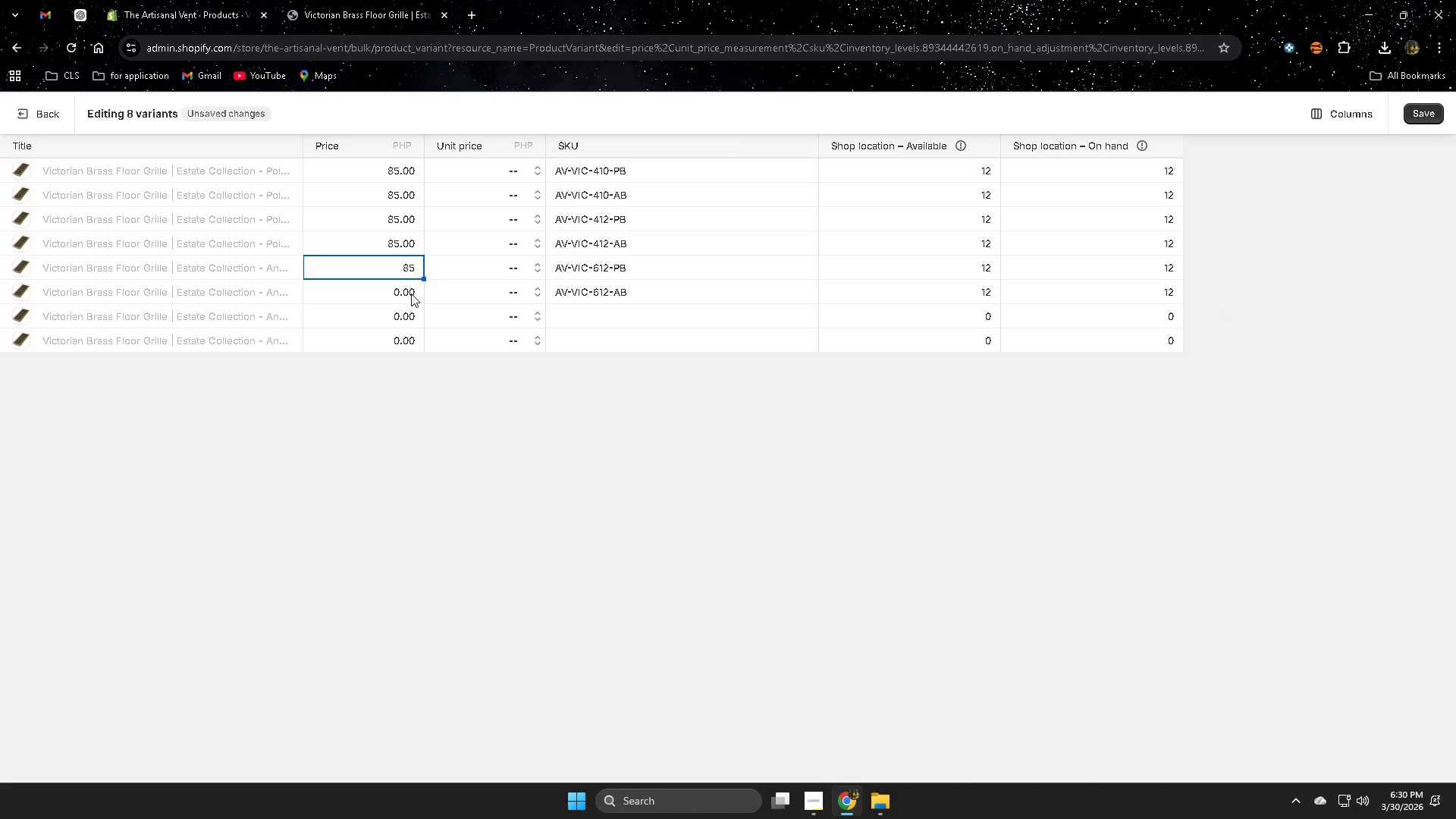 
left_click([411, 293])
 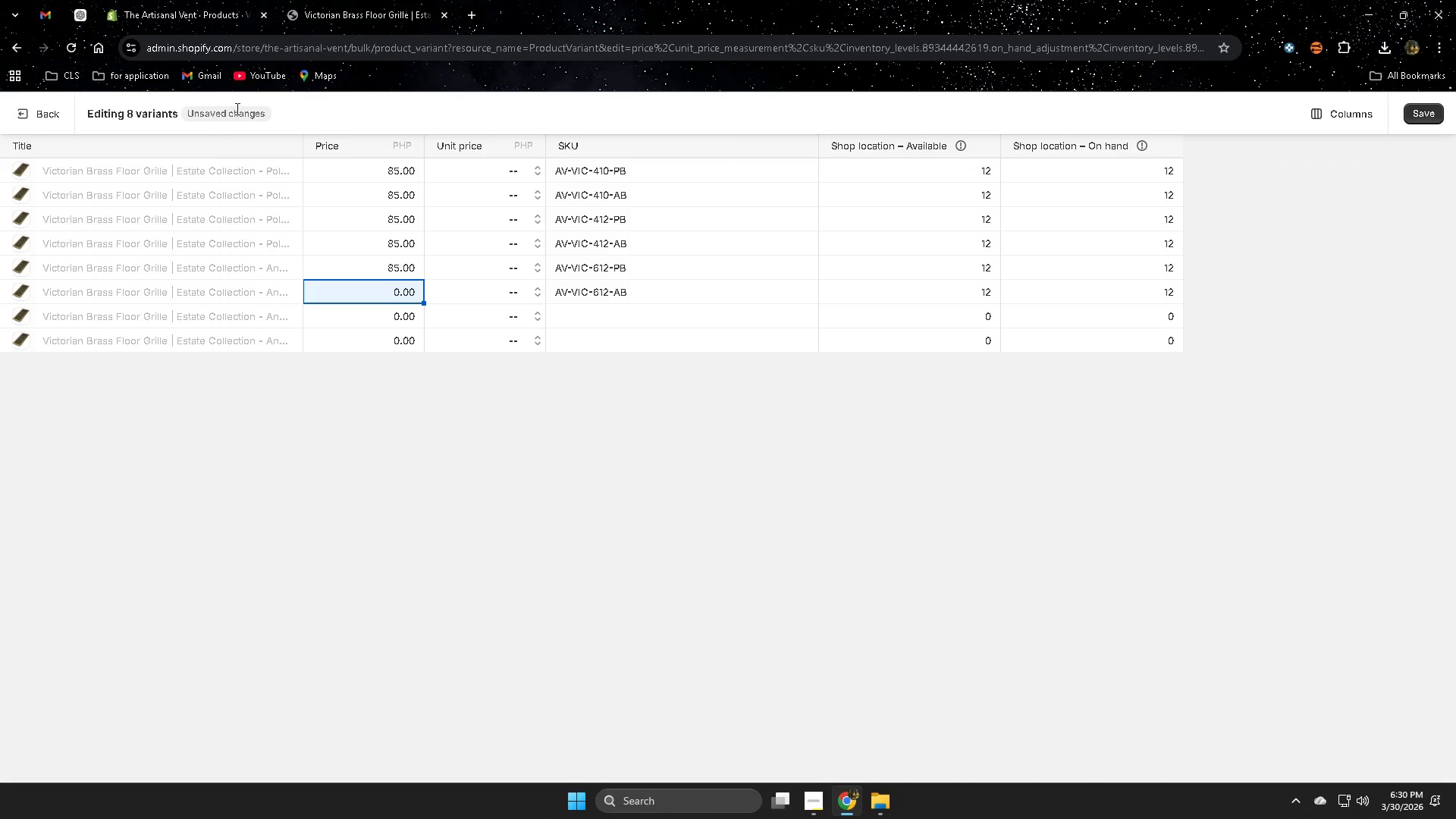 
left_click([85, 20])
 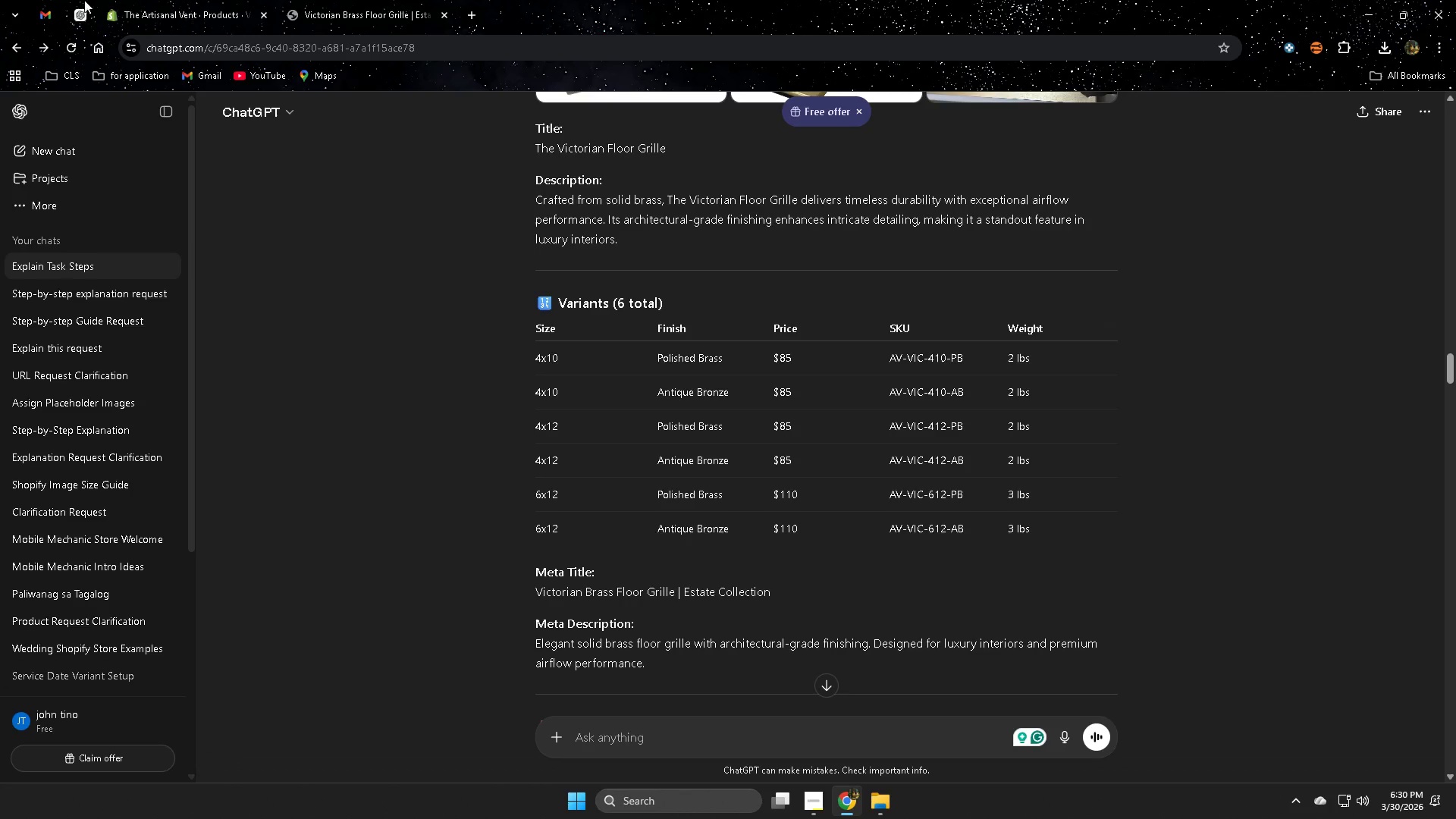 
left_click([185, 9])
 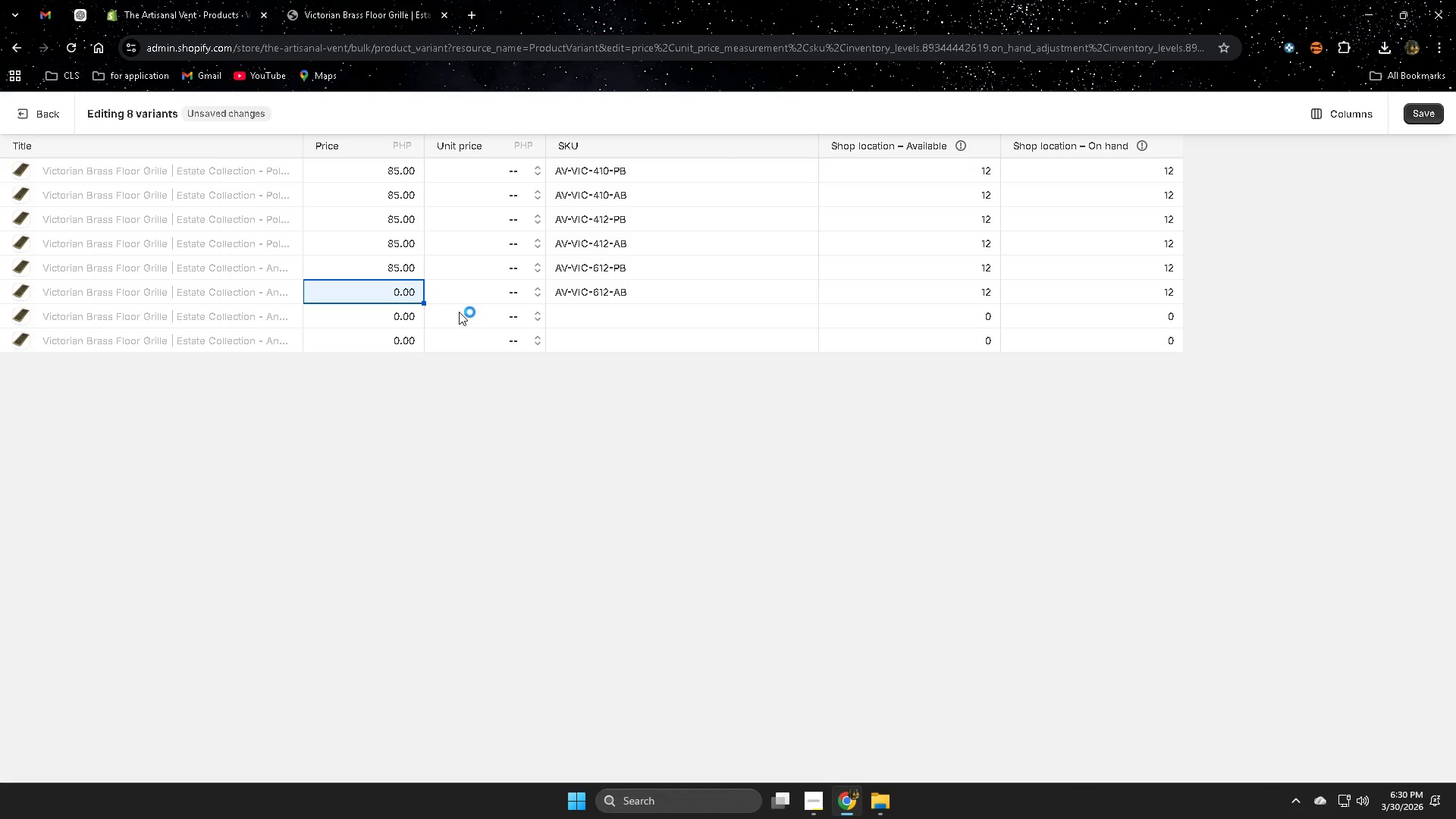 
key(Numpad1)
 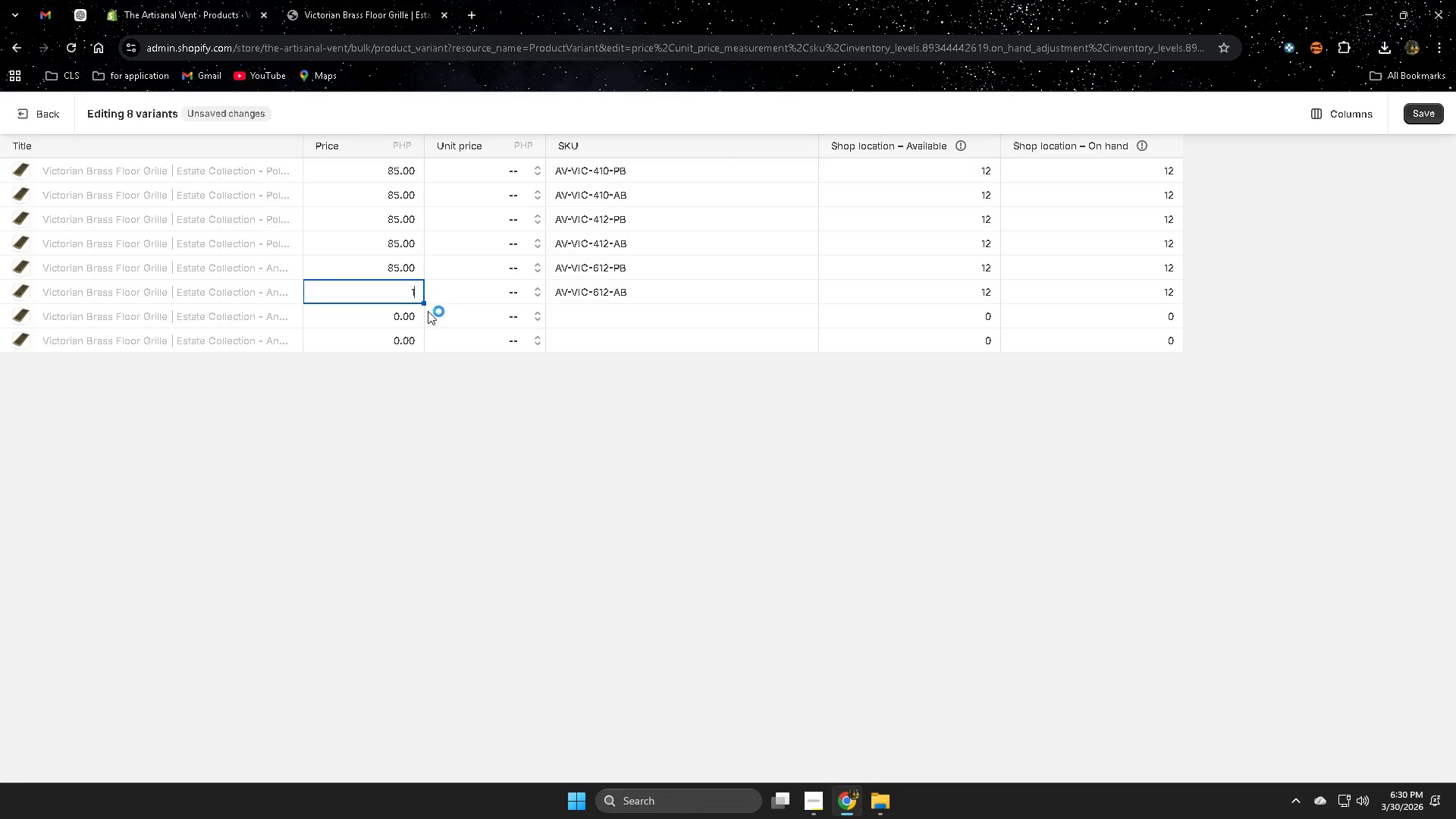 
key(Numpad1)
 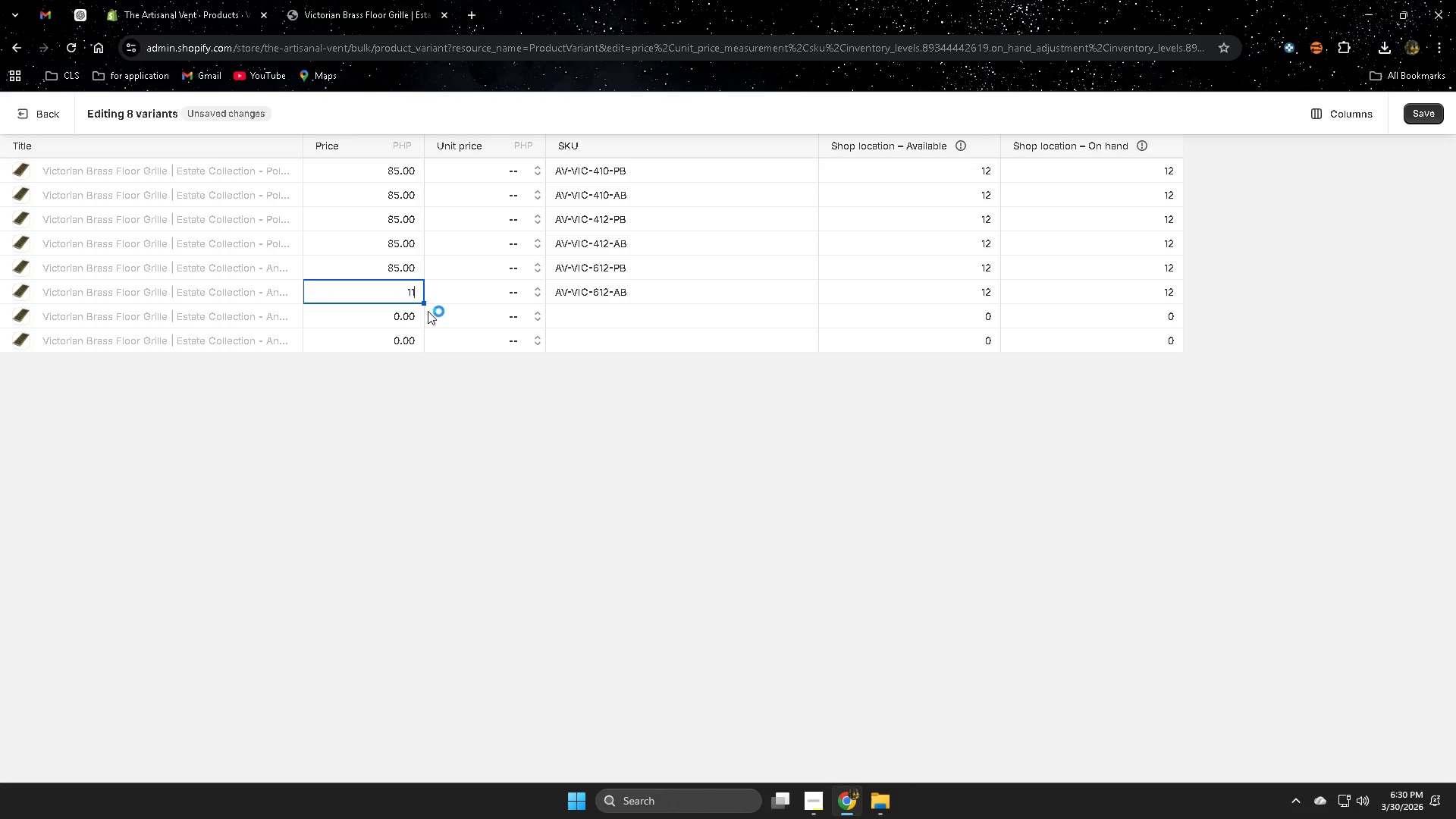 
key(Numpad0)
 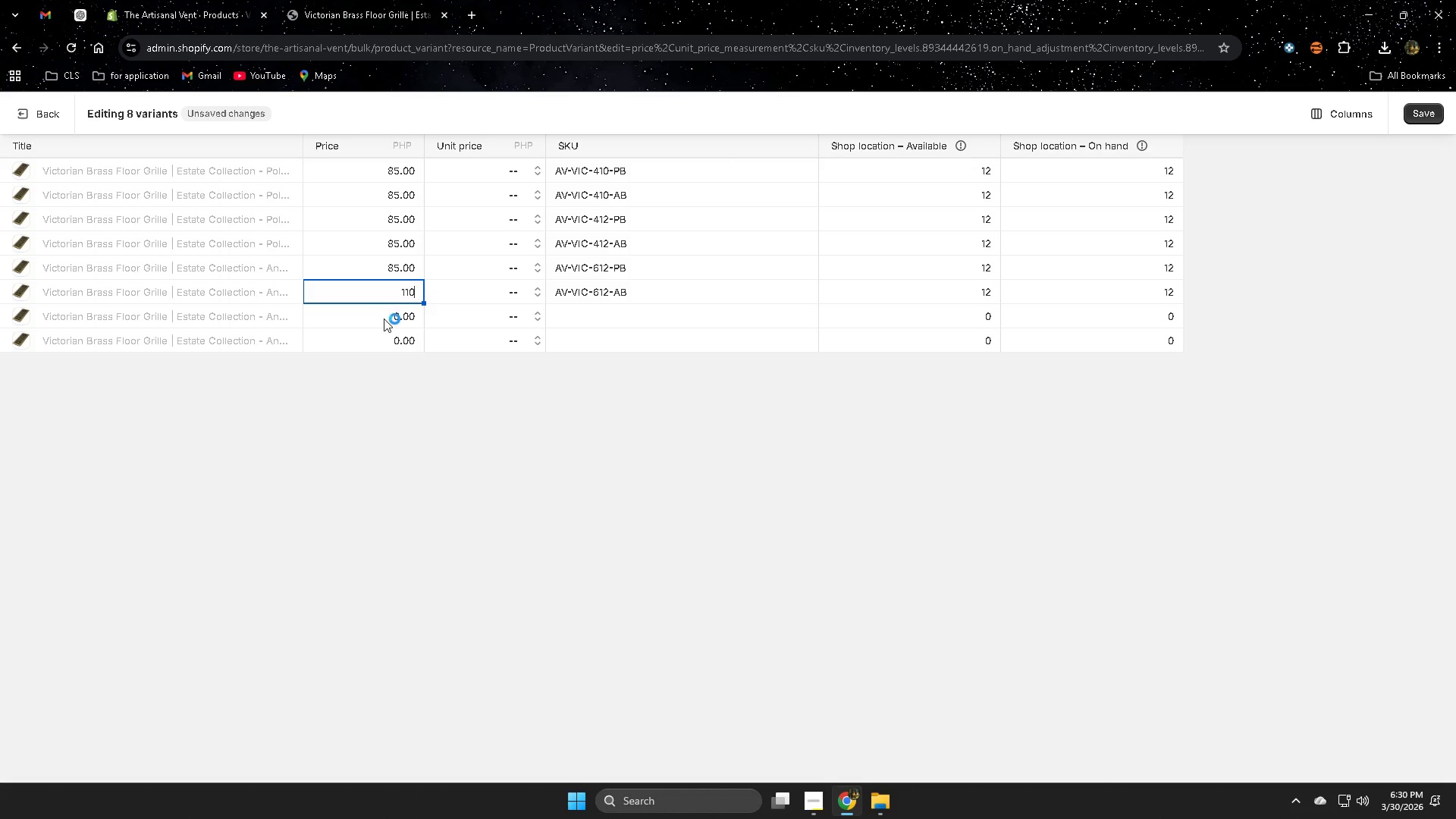 
left_click([384, 323])
 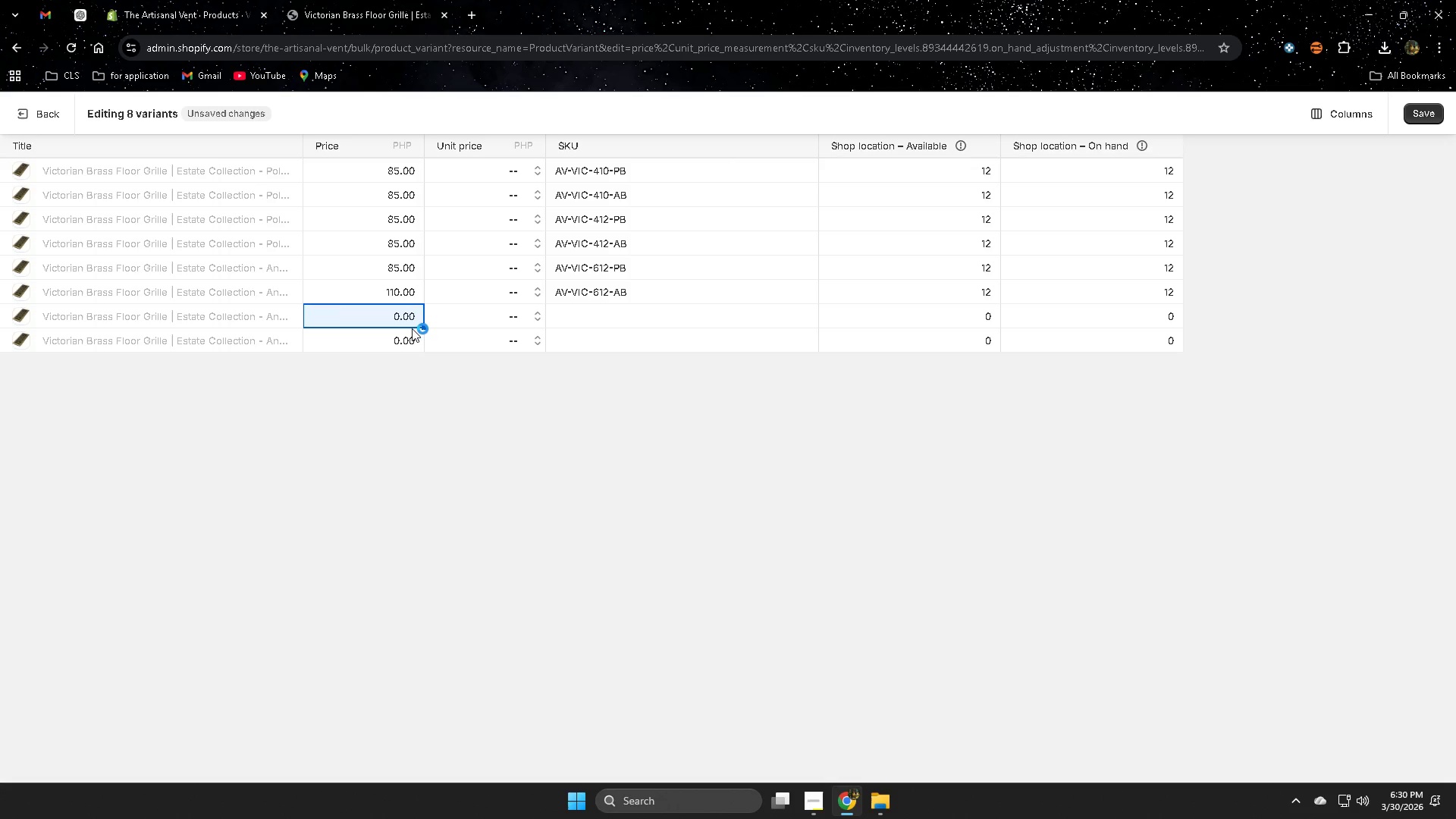 
key(Numpad1)
 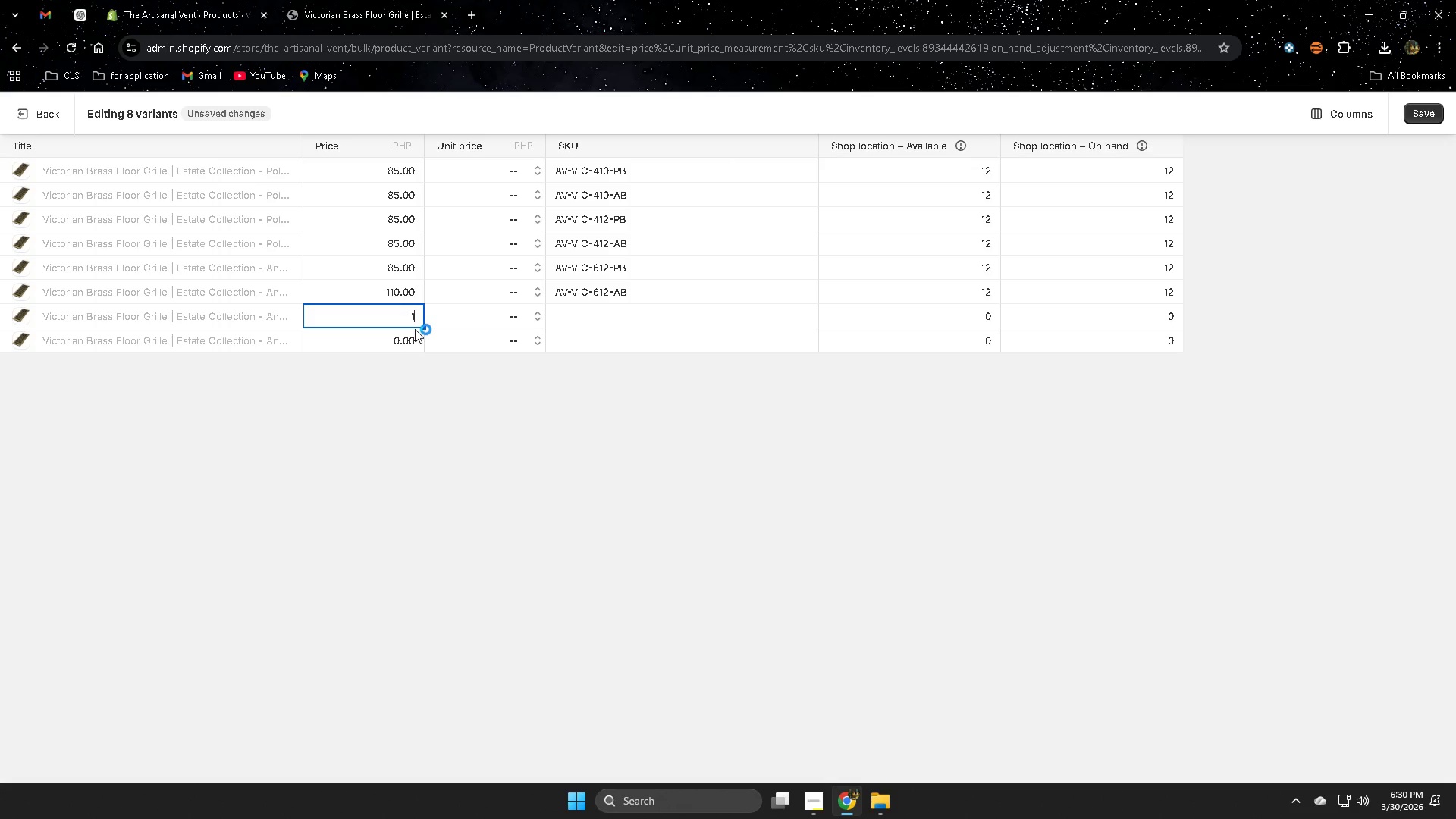 
key(Numpad1)
 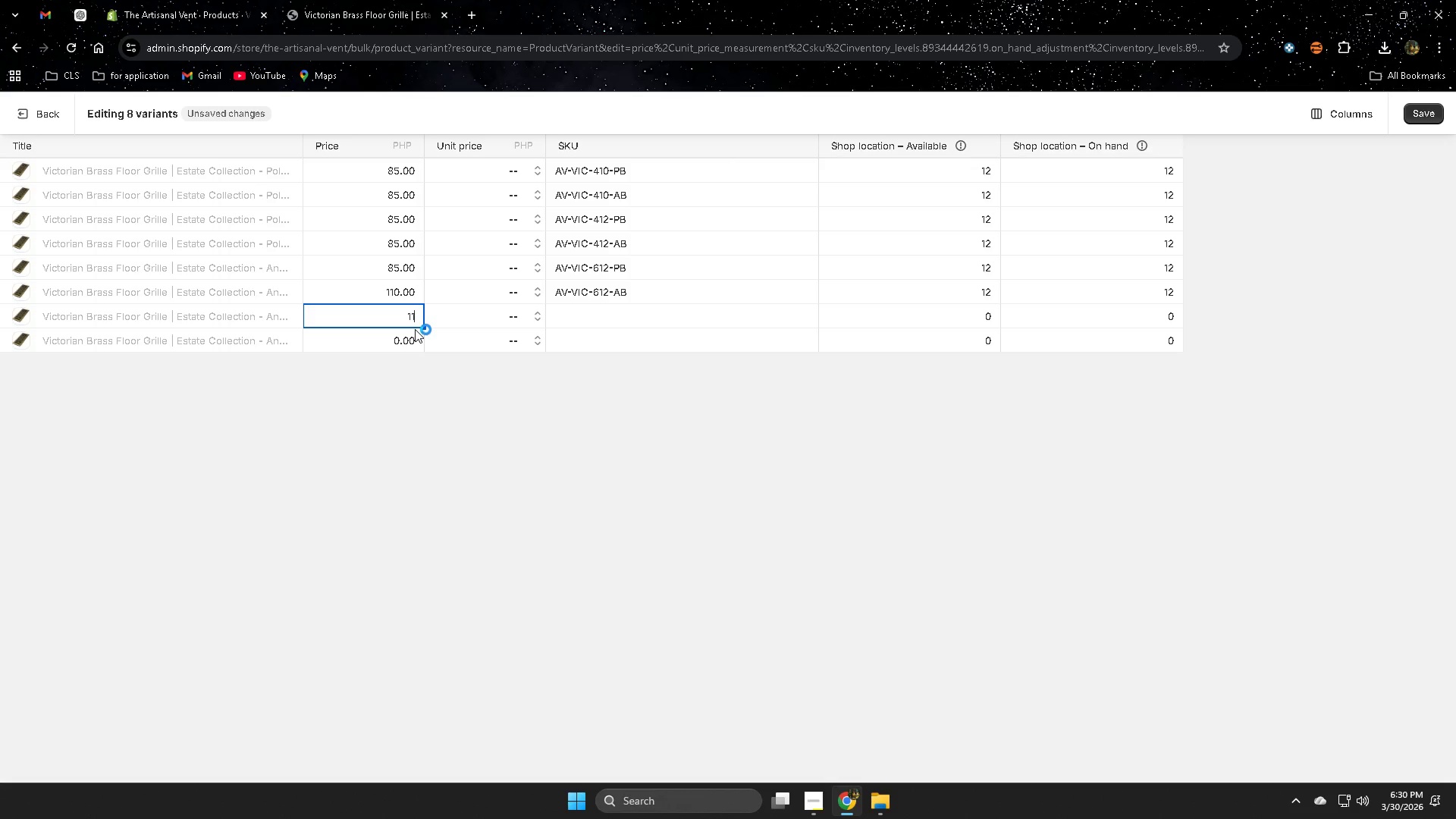 
key(Numpad0)
 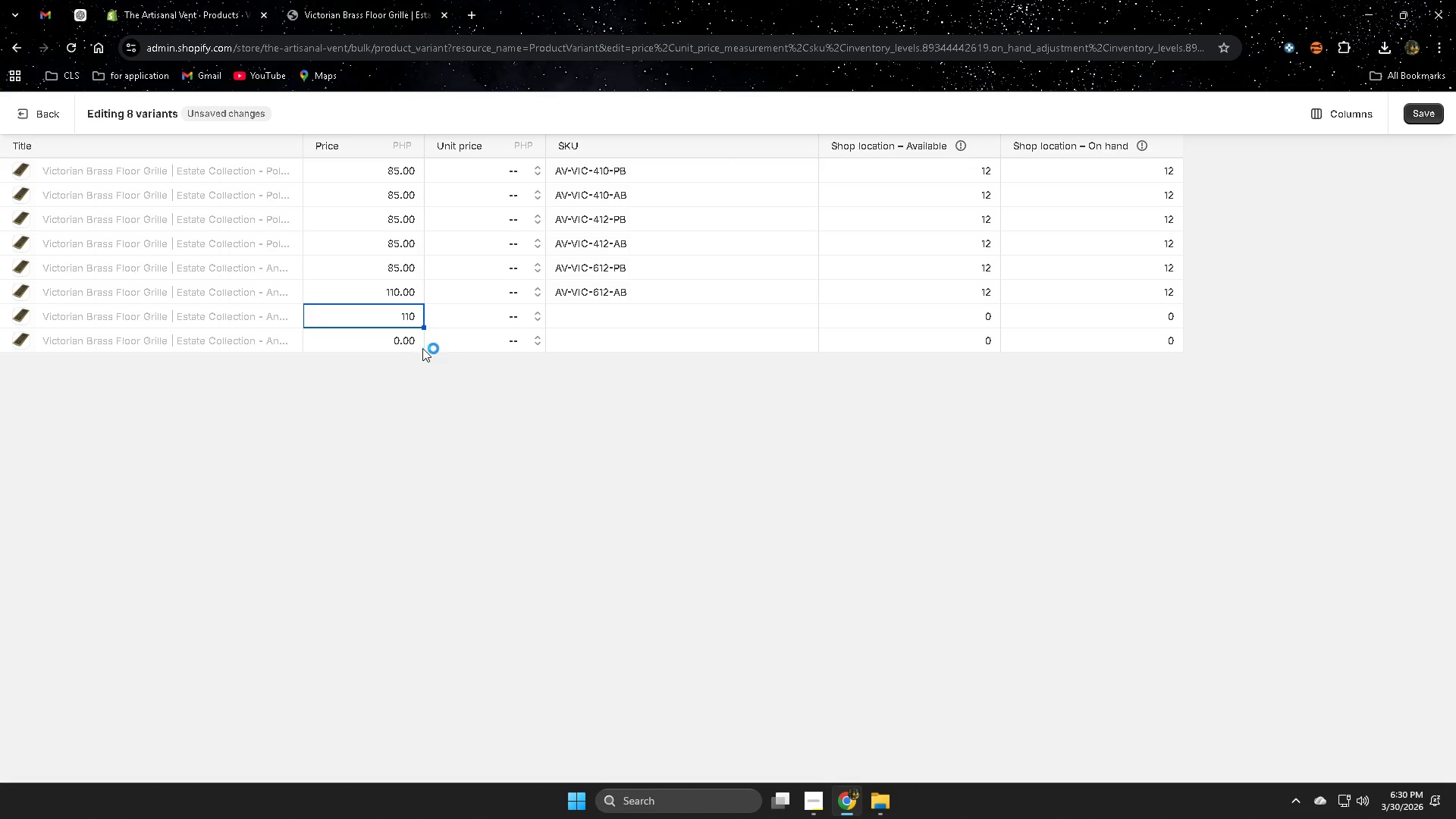 
left_click([457, 380])
 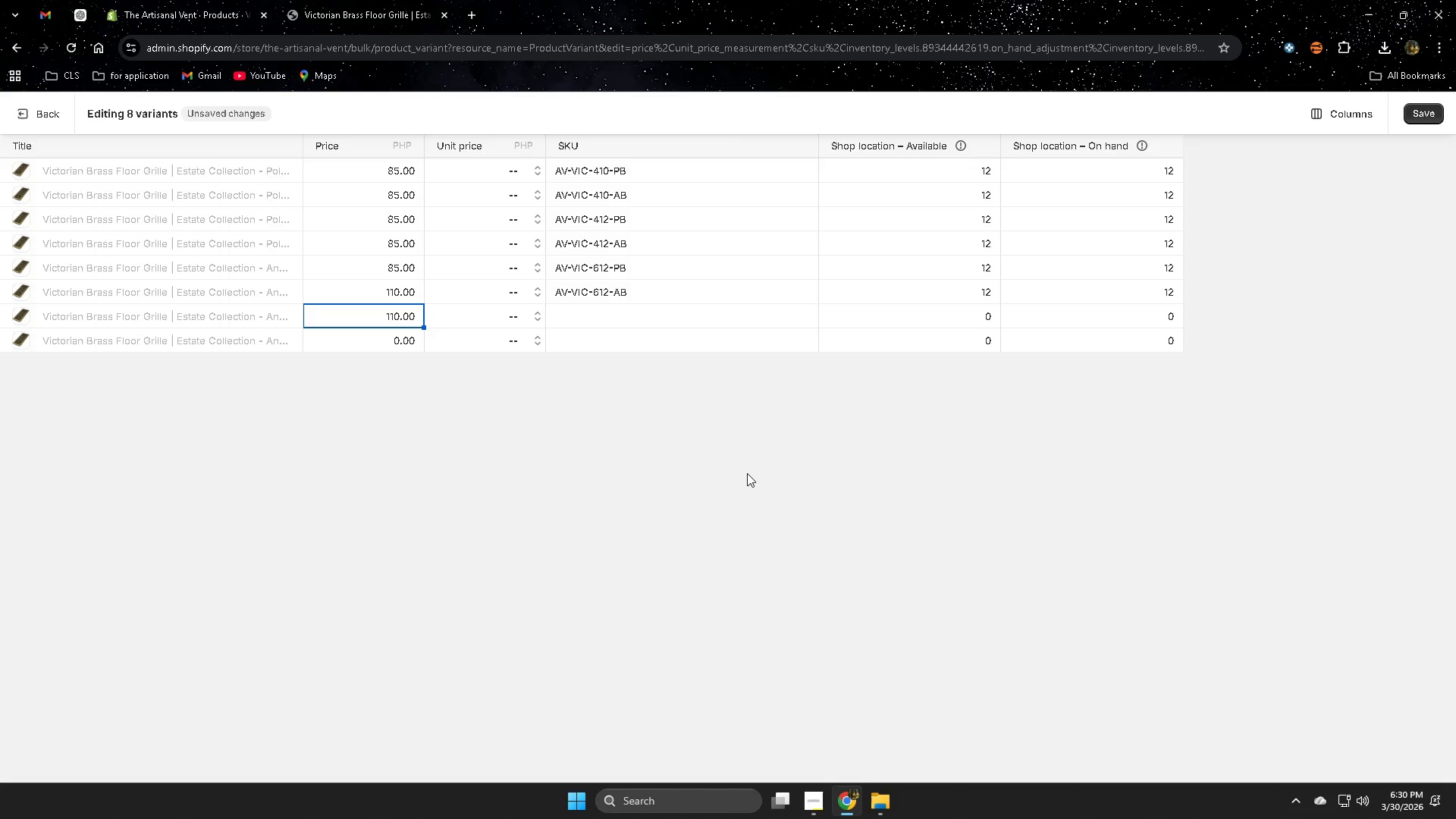 
wait(6.03)
 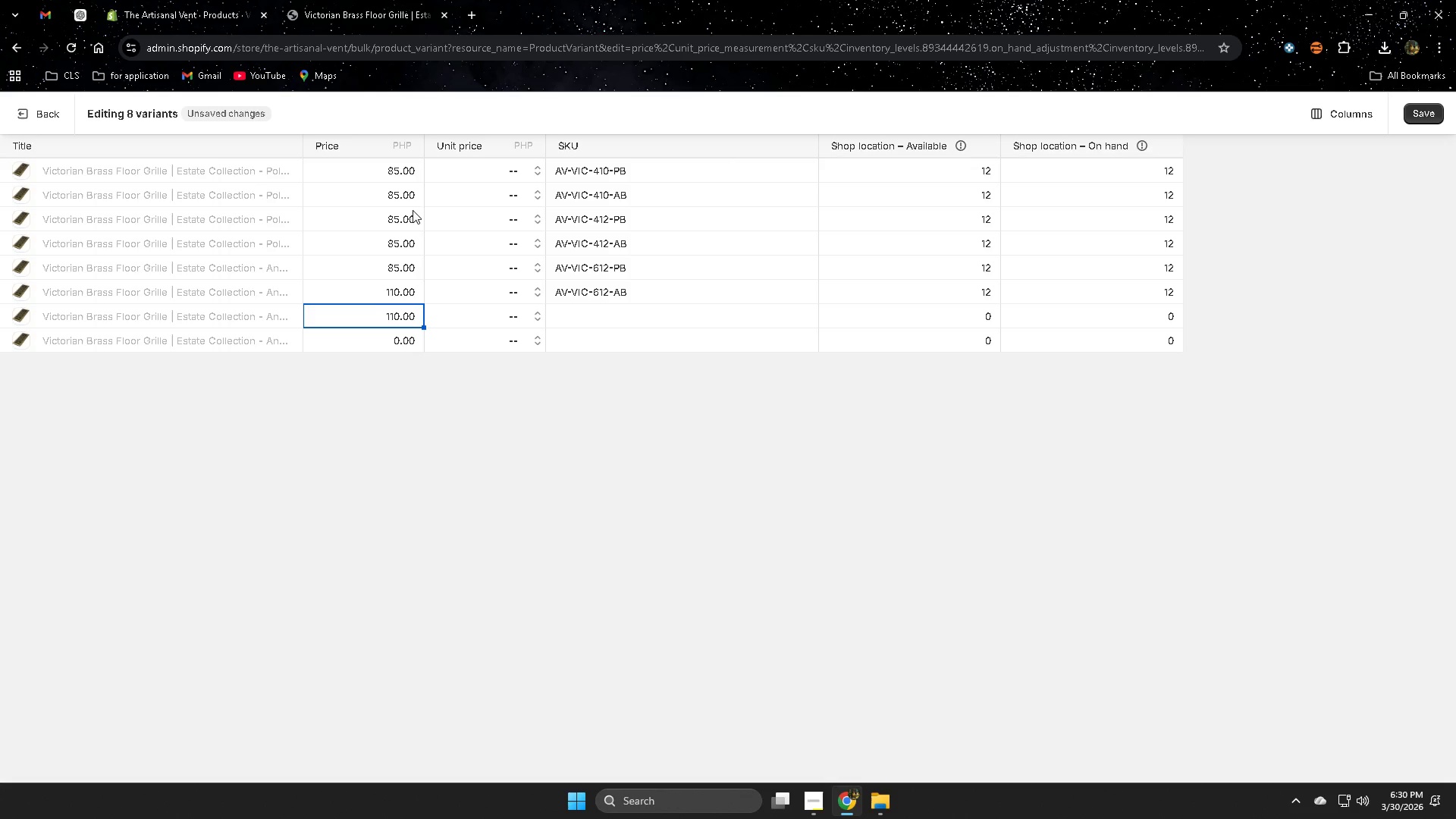 
left_click([1414, 110])
 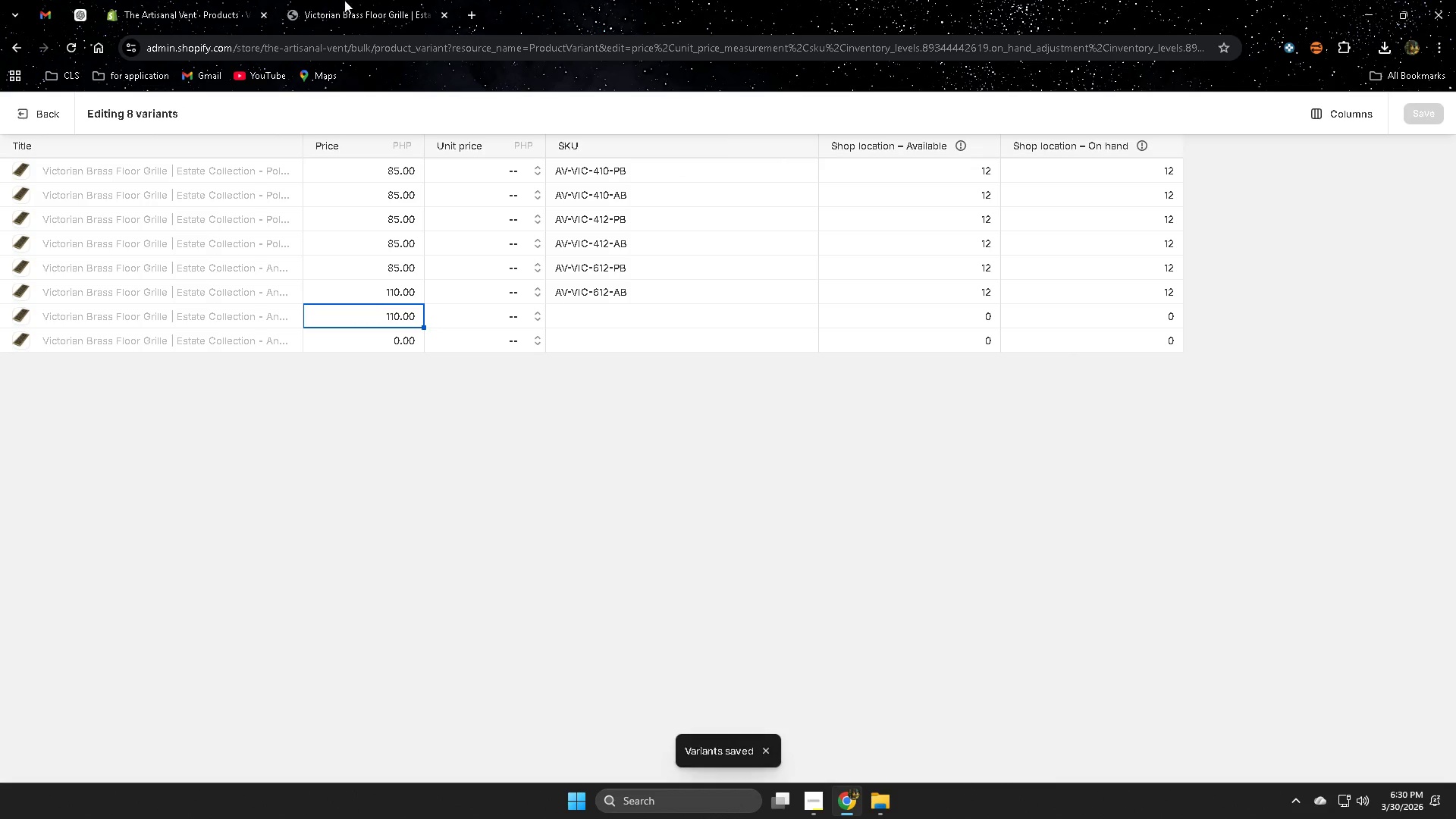 
left_click([370, 0])
 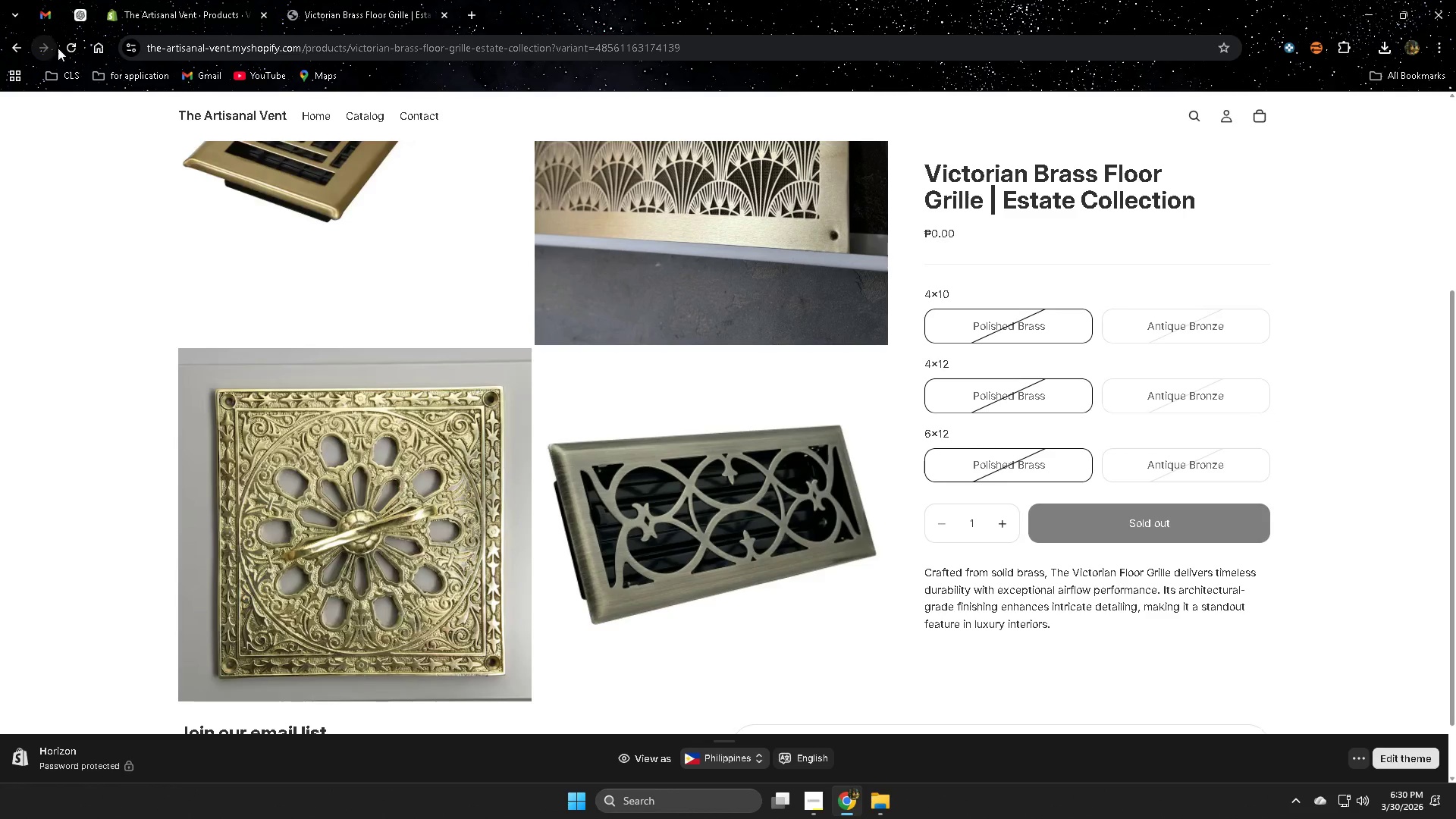 
left_click([75, 46])
 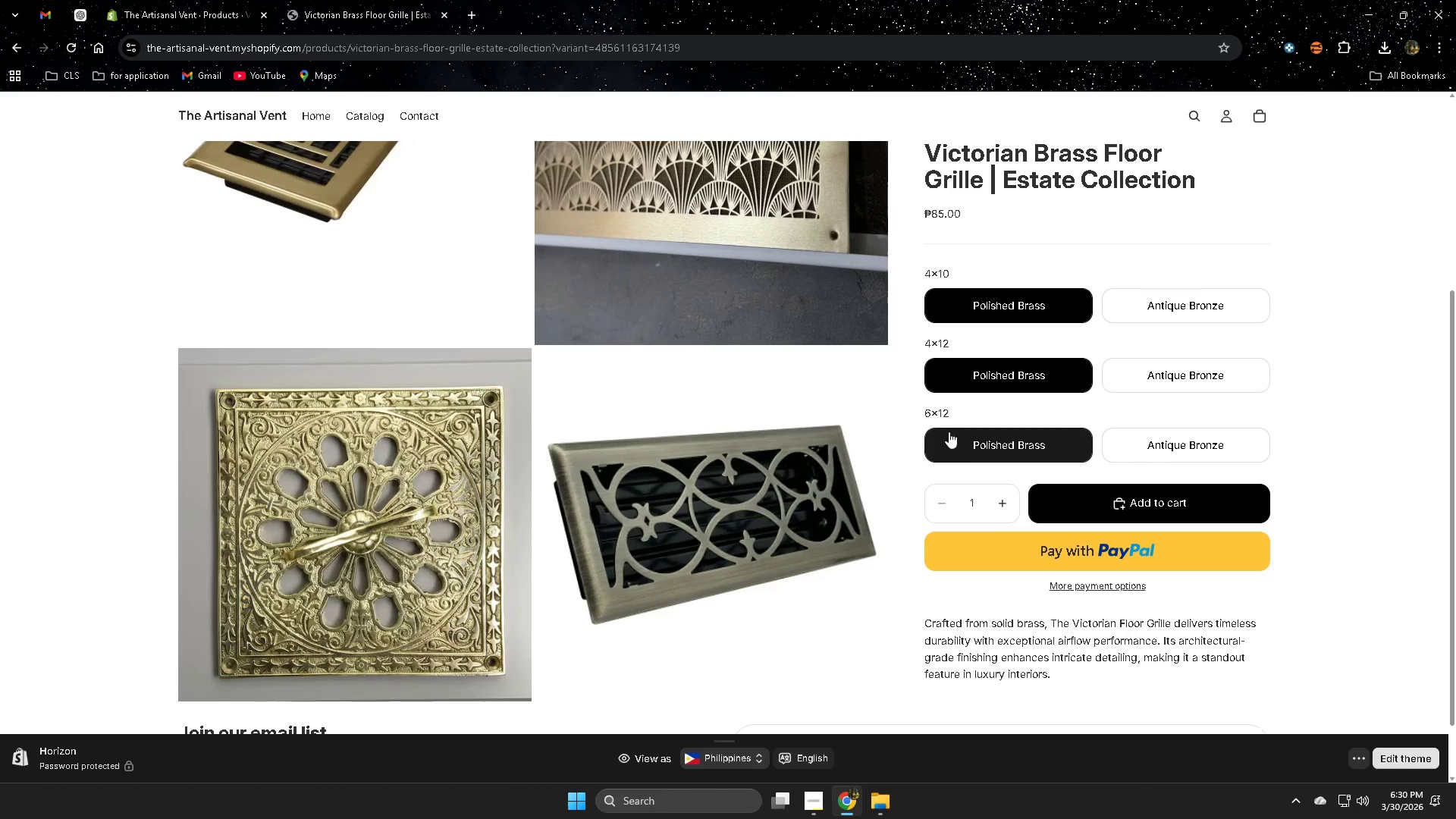 
wait(5.55)
 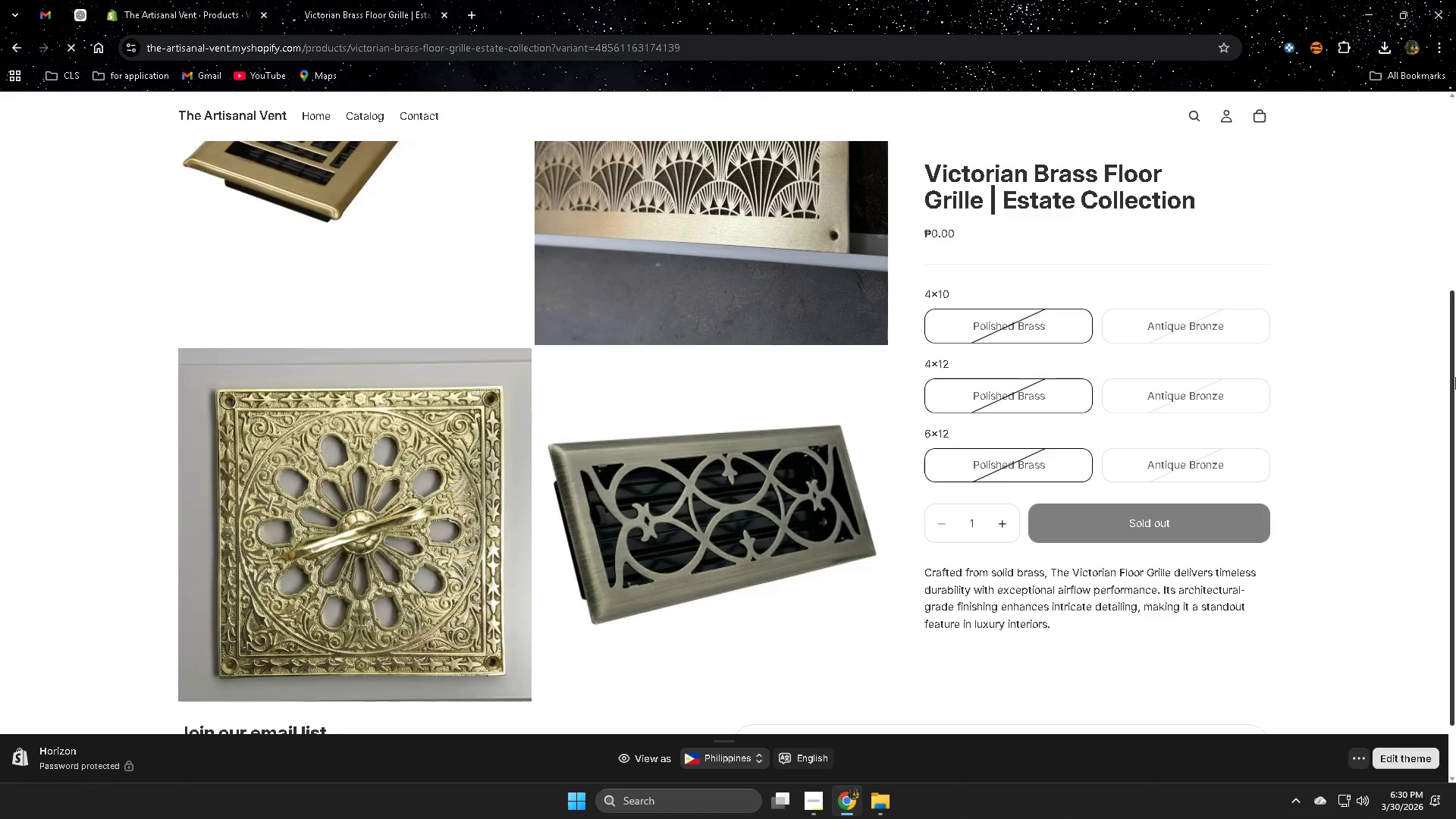 
left_click([1051, 440])
 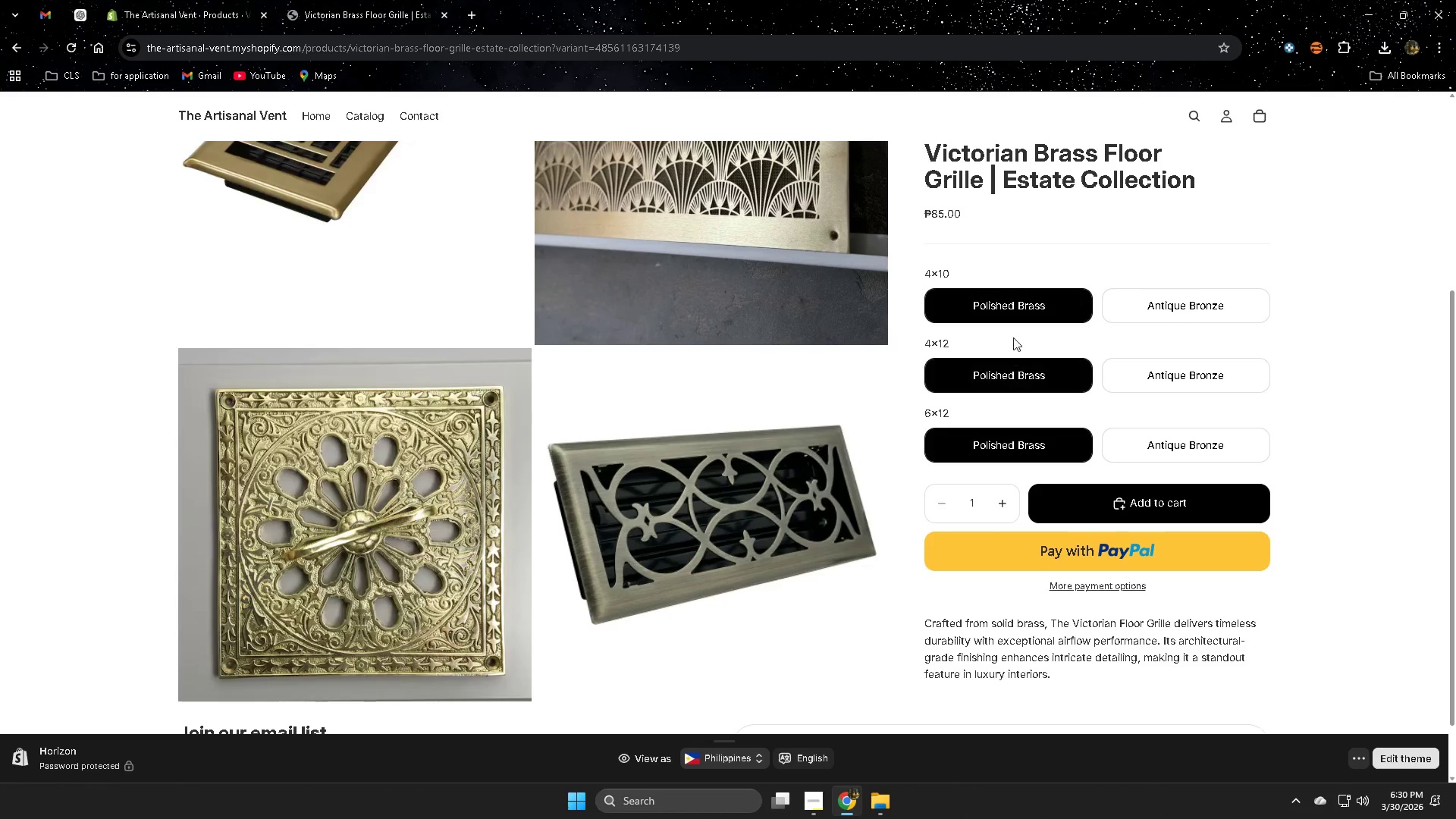 
left_click([1134, 295])
 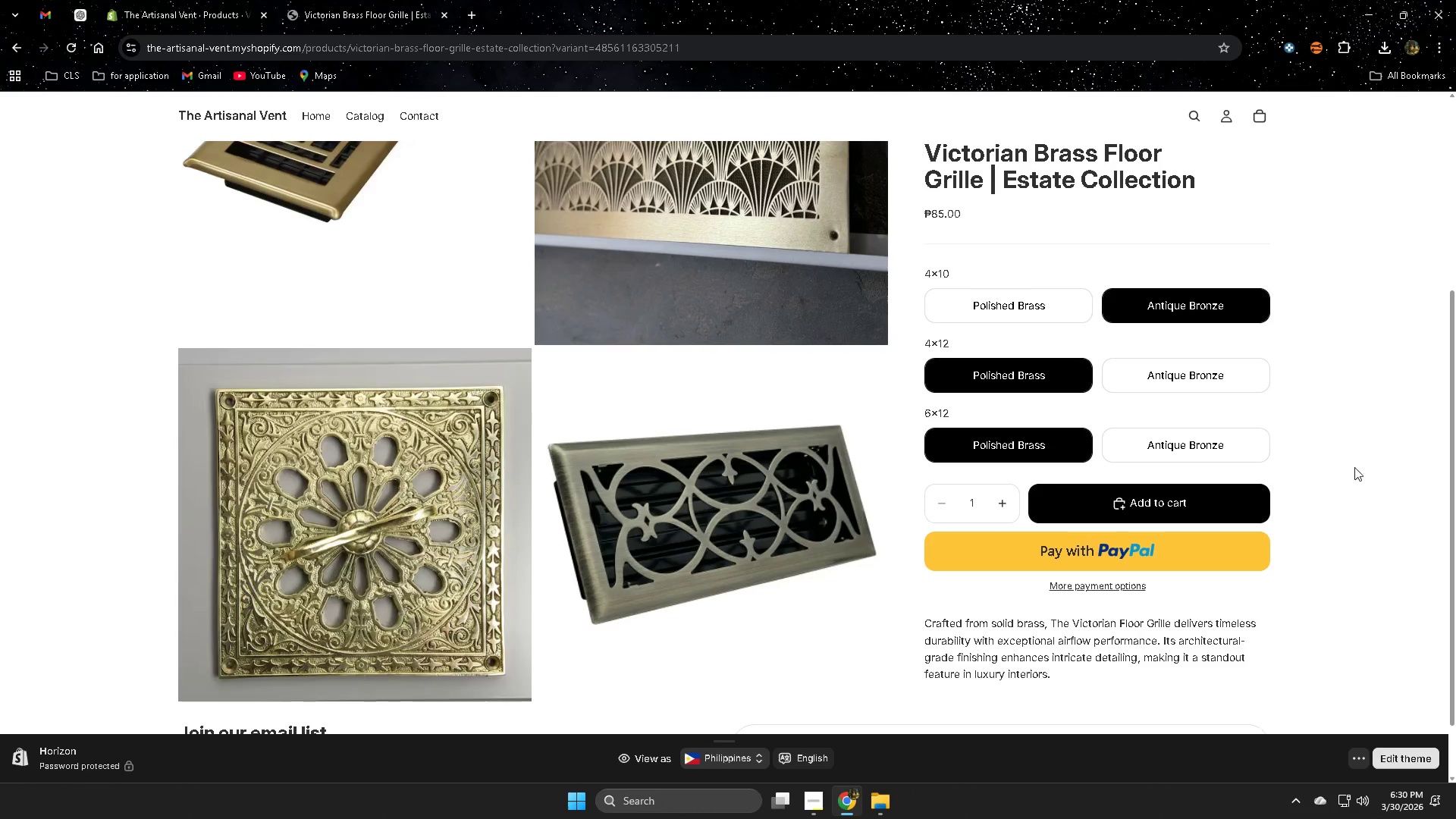 
scroll: coordinate [965, 415], scroll_direction: none, amount: 0.0
 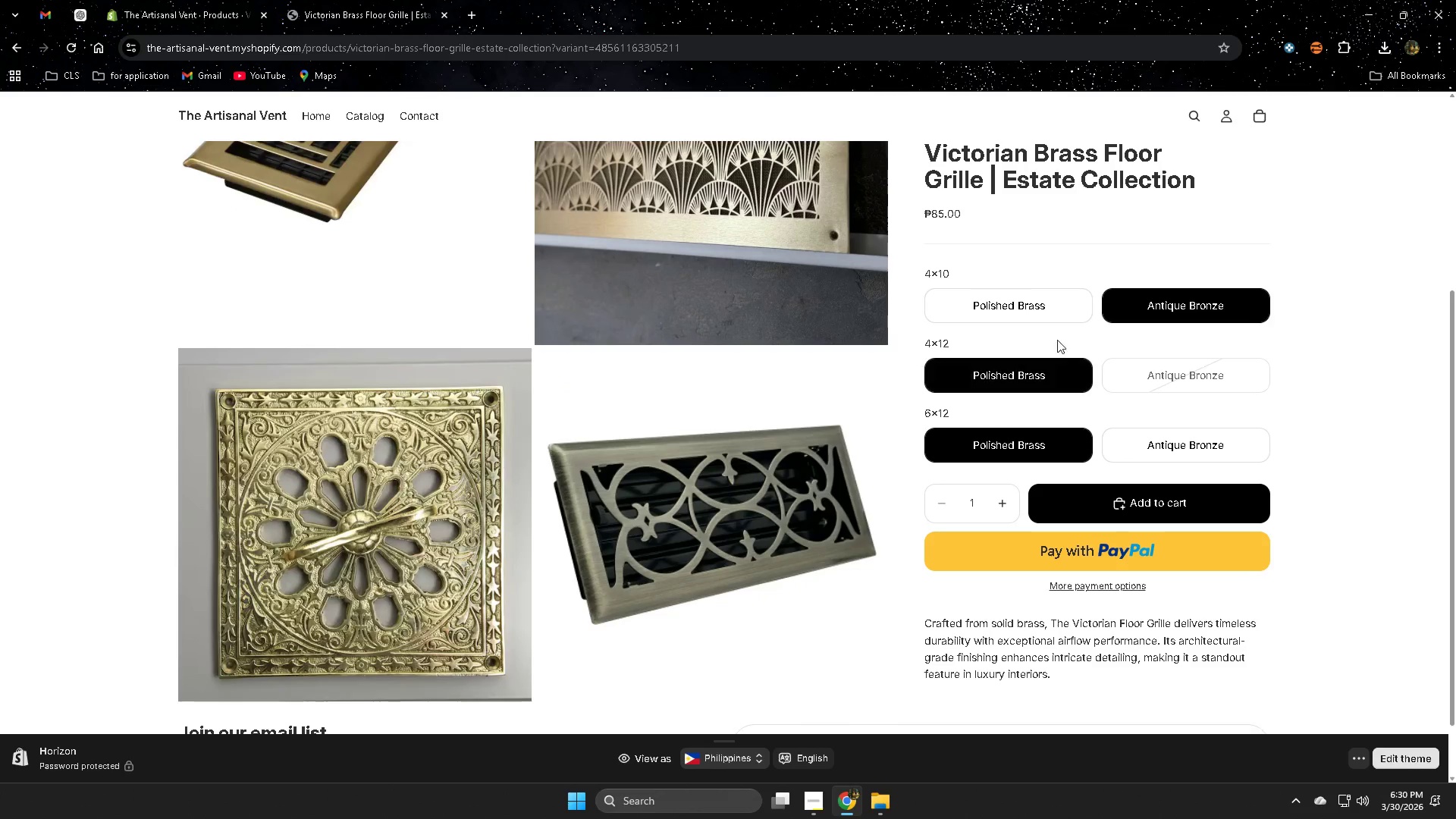 
left_click([1034, 299])
 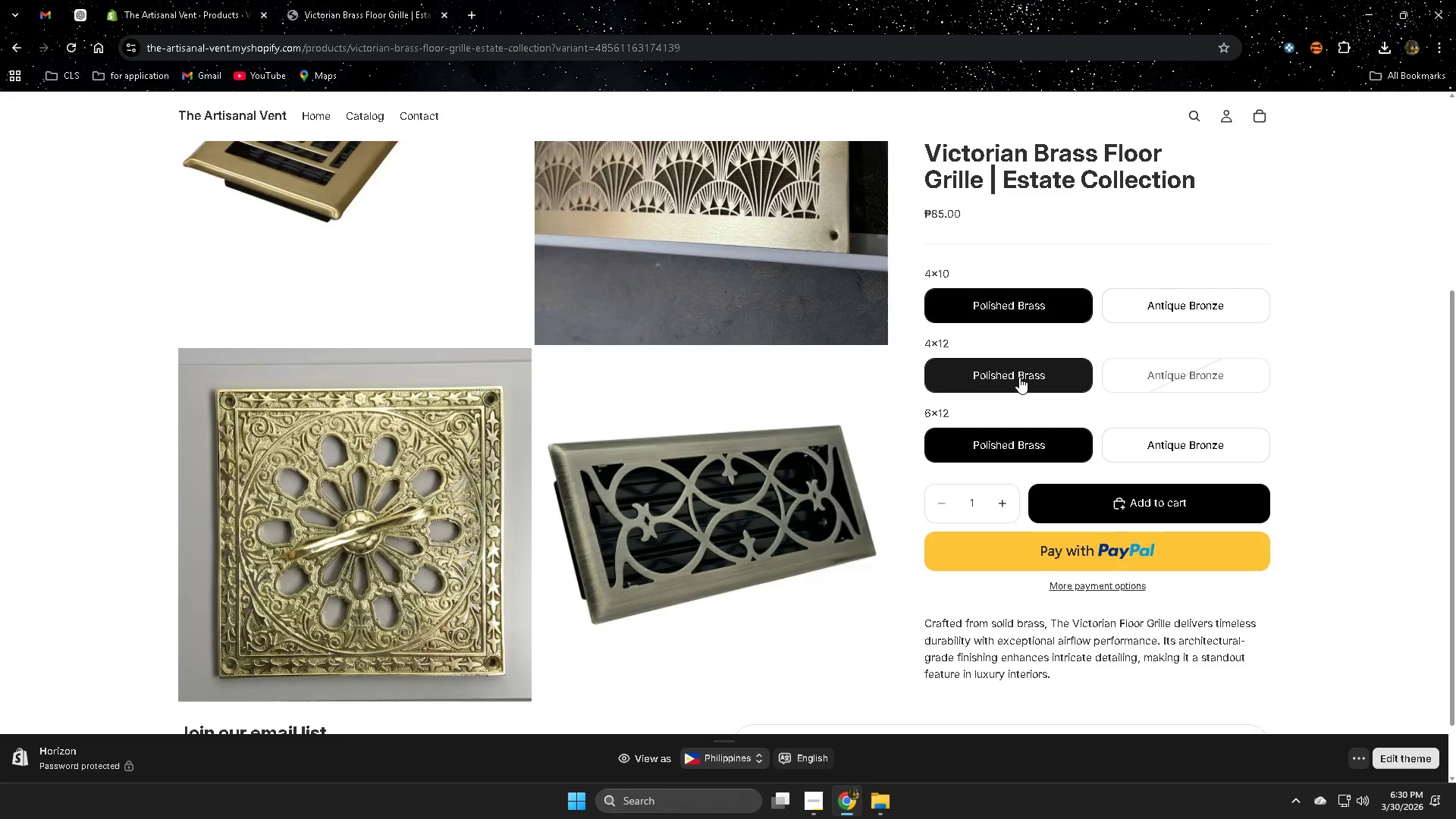 
left_click([1019, 378])
 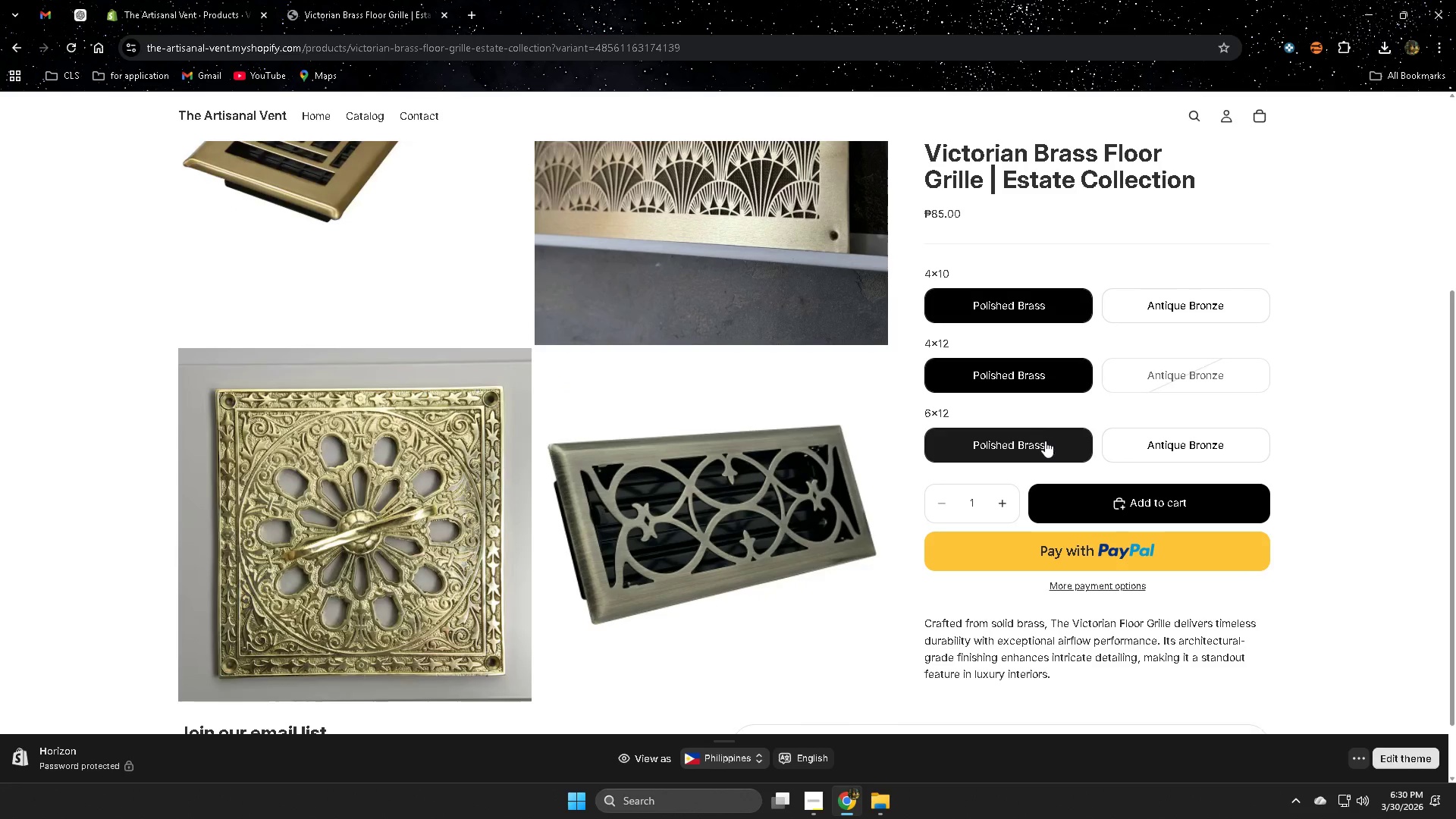 
double_click([1139, 438])
 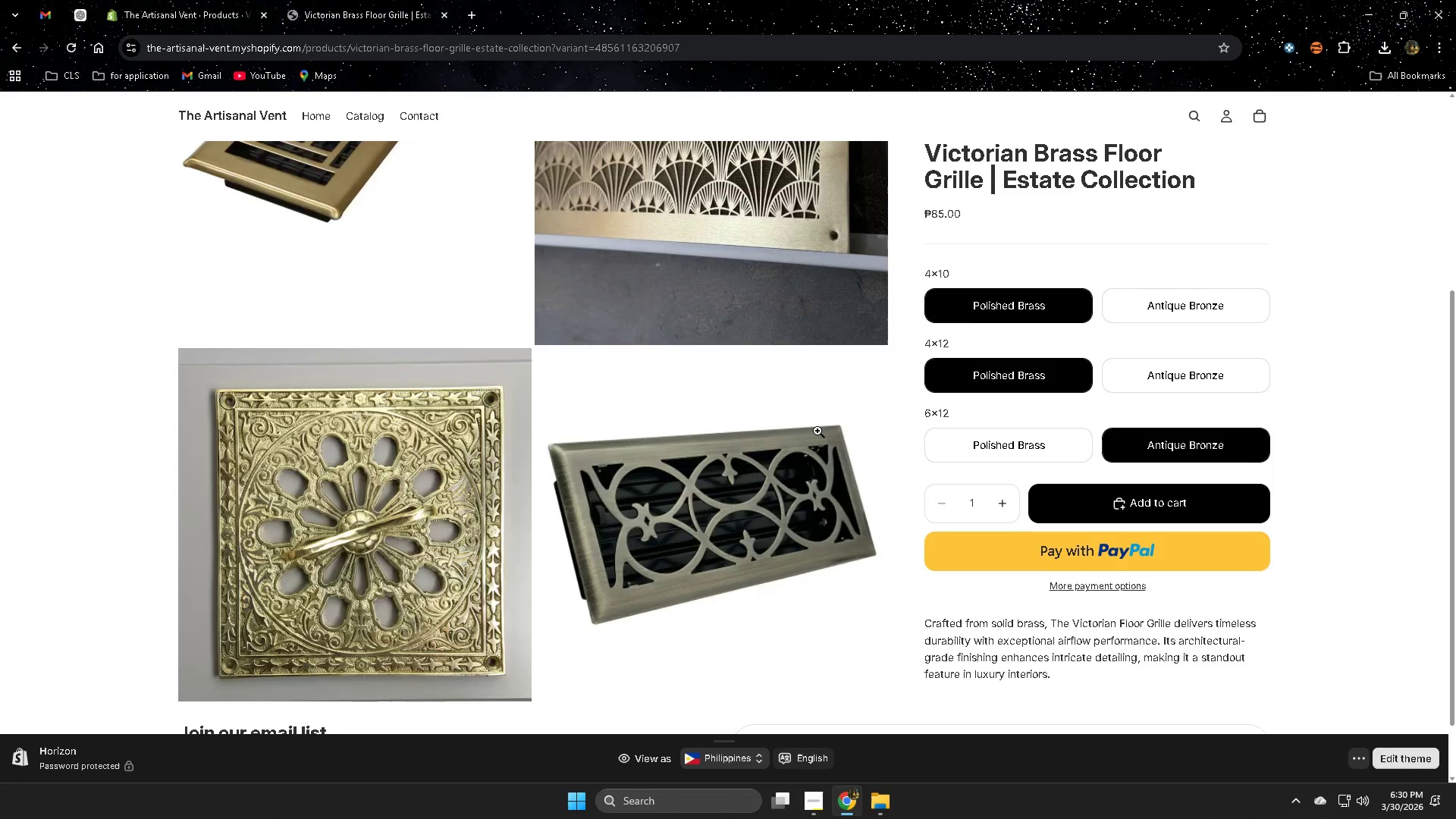 
scroll: coordinate [717, 469], scroll_direction: up, amount: 4.0
 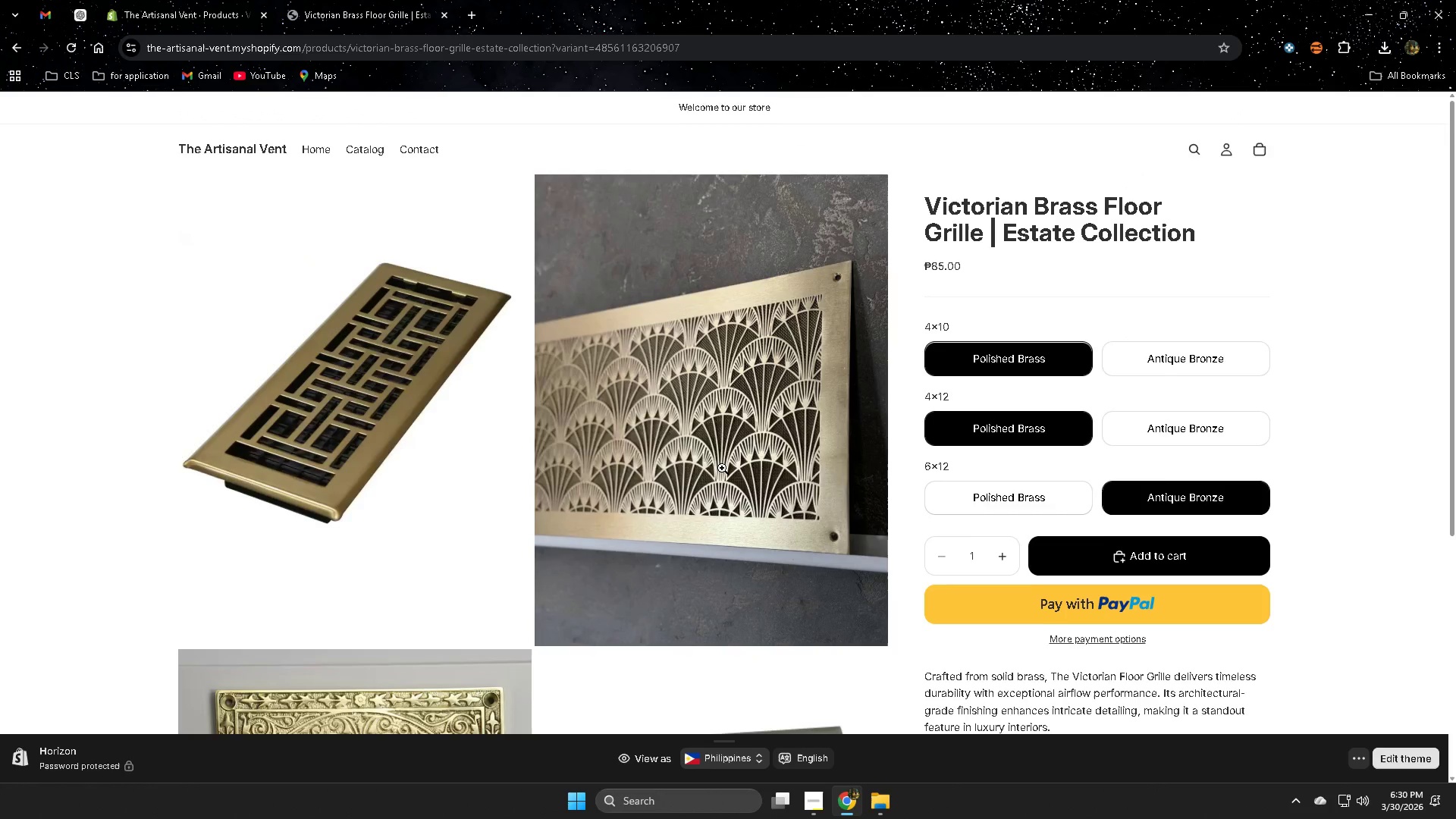 
scroll: coordinate [727, 463], scroll_direction: down, amount: 6.0
 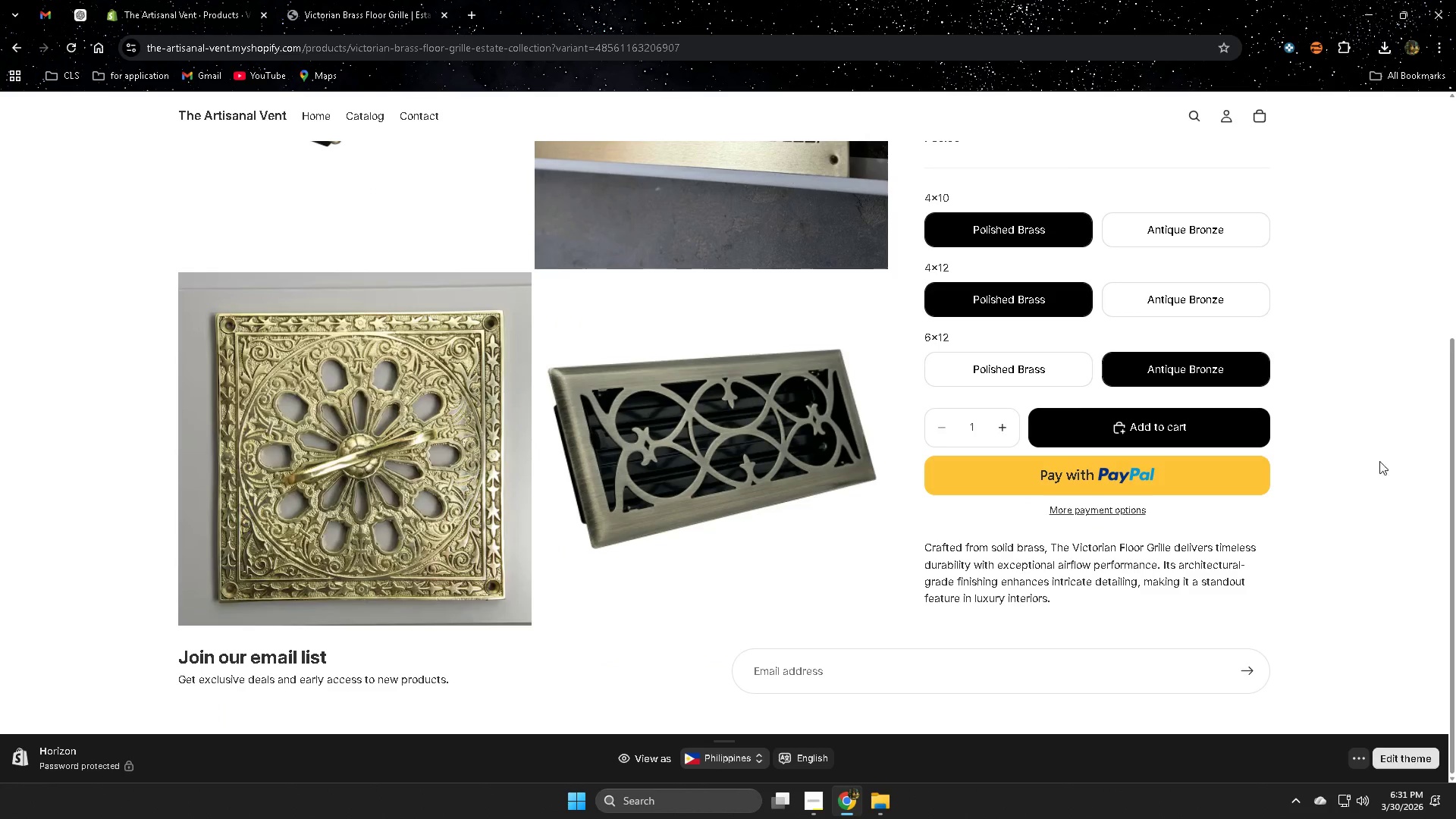 
scroll: coordinate [755, 372], scroll_direction: up, amount: 10.0
 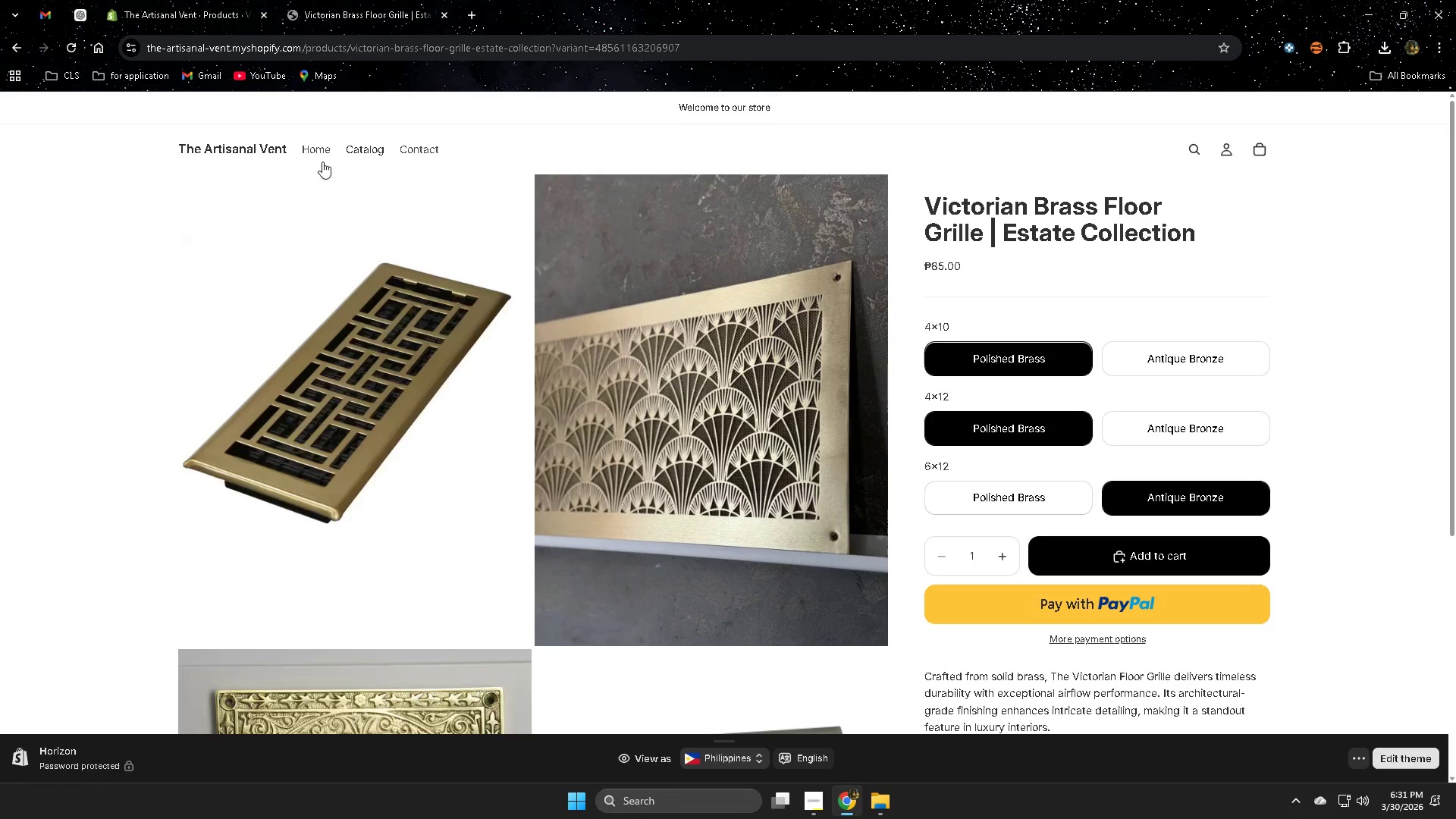 
left_click([318, 150])
 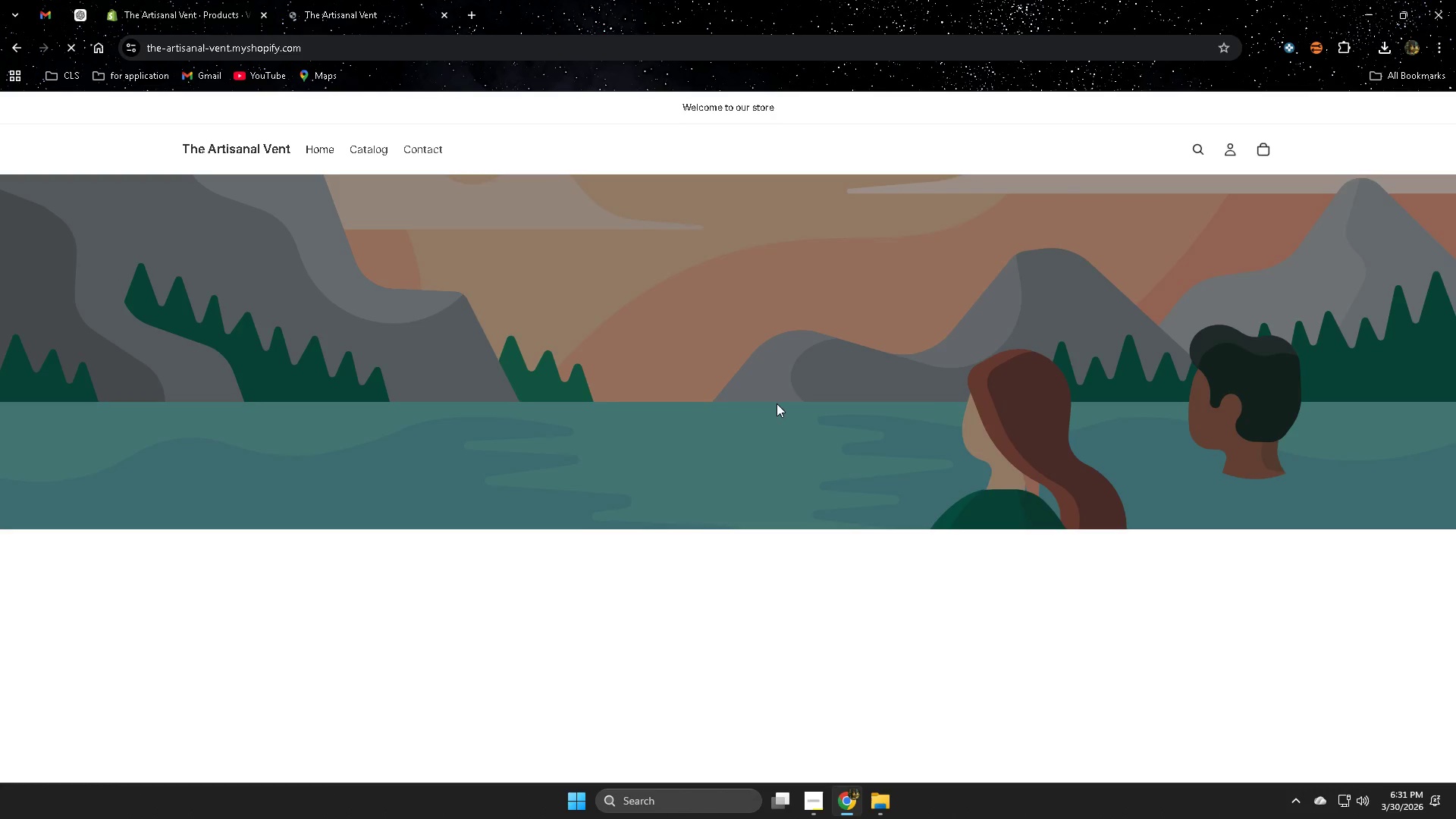 
scroll: coordinate [790, 411], scroll_direction: down, amount: 4.0
 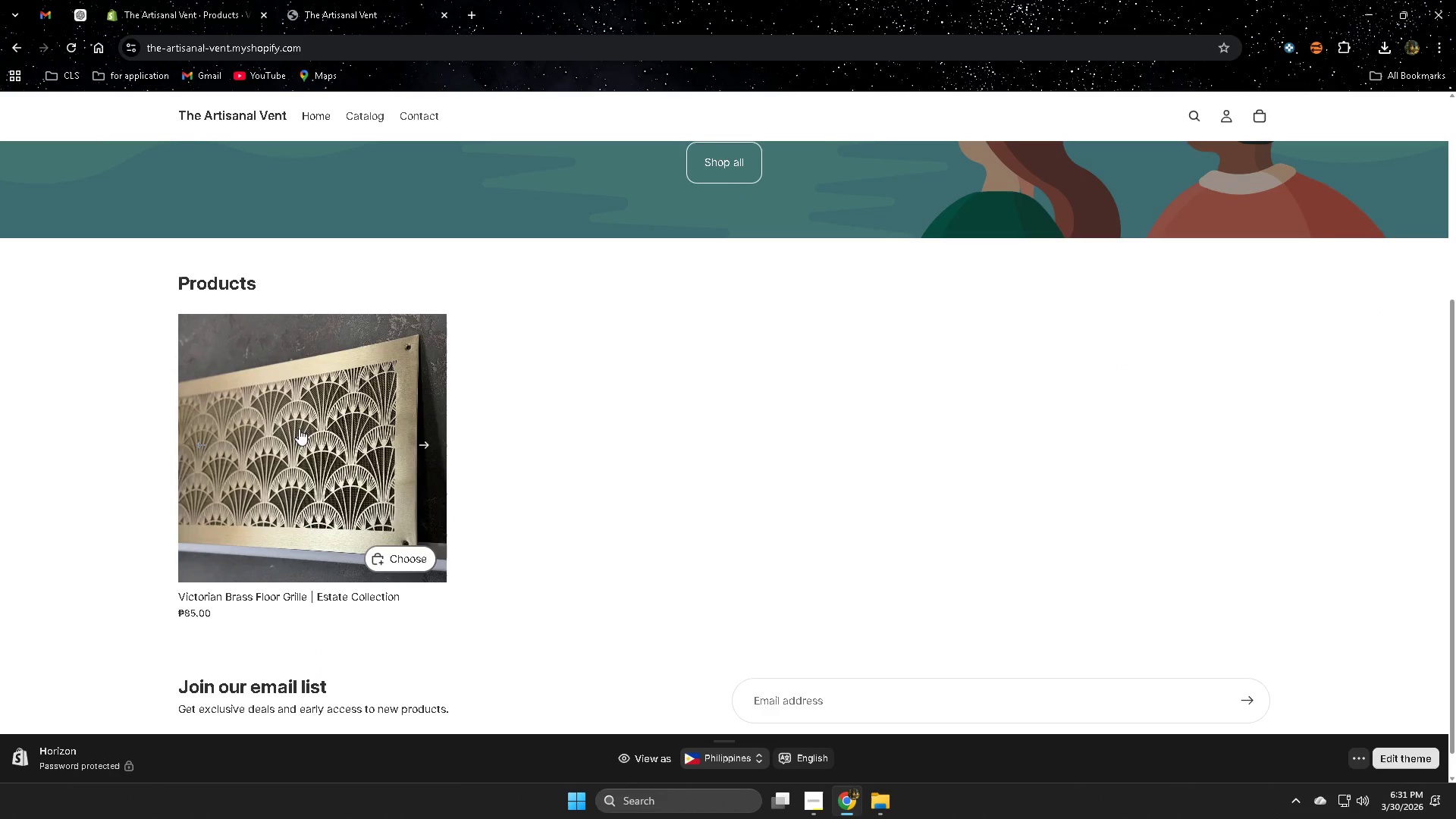 
left_click([277, 356])
 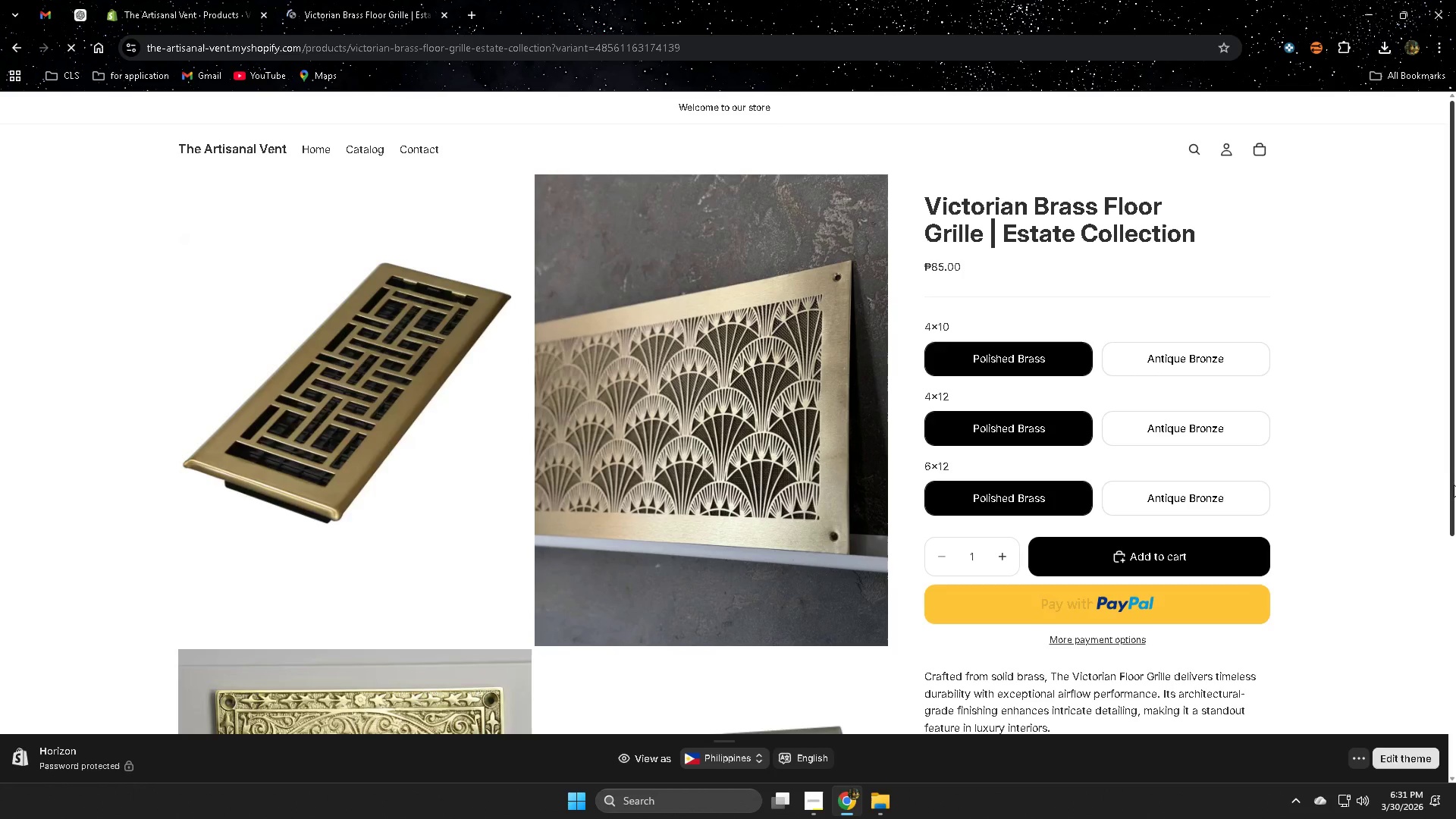 
scroll: coordinate [1342, 497], scroll_direction: down, amount: 2.0
 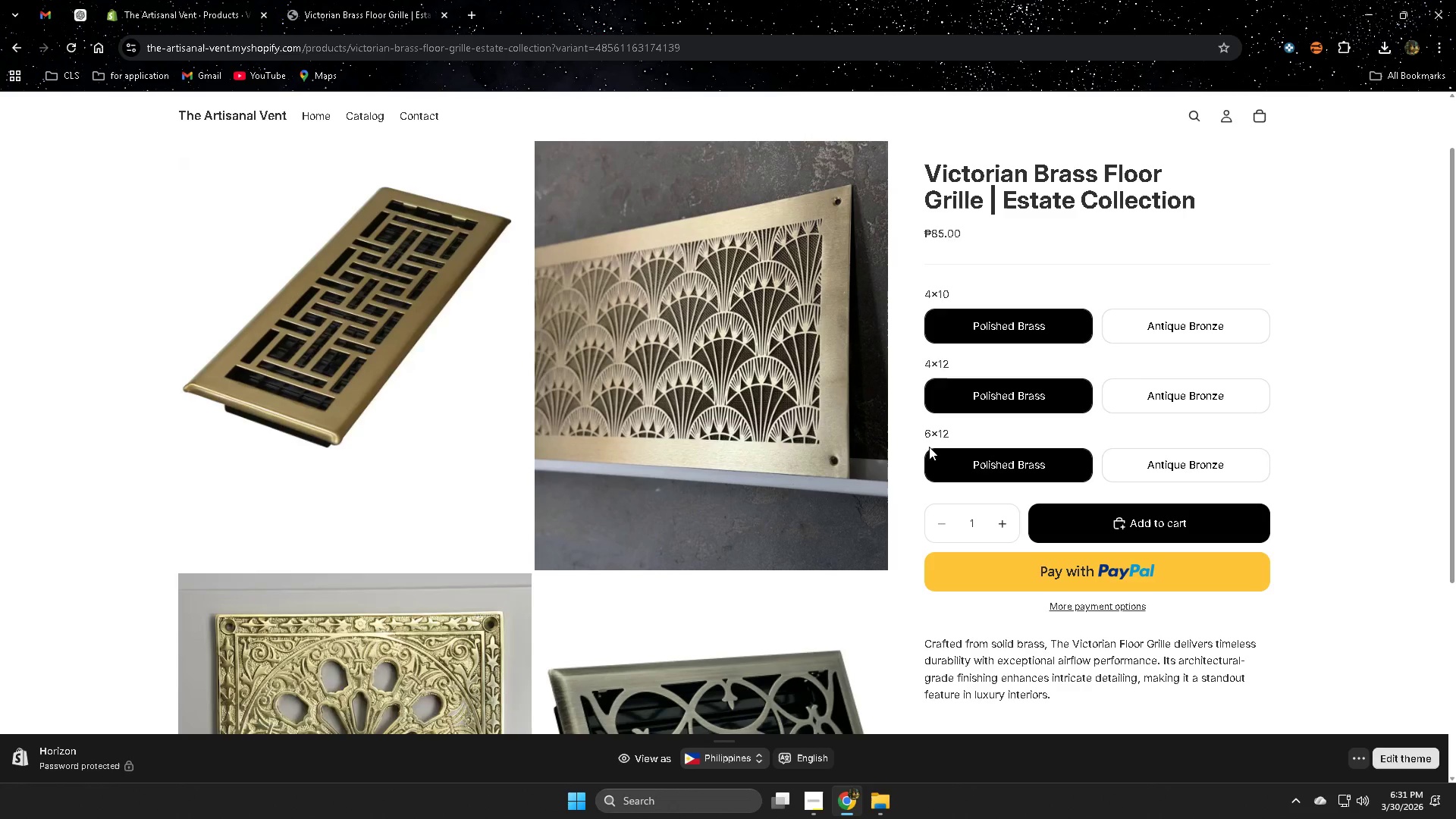 
left_click([1169, 467])
 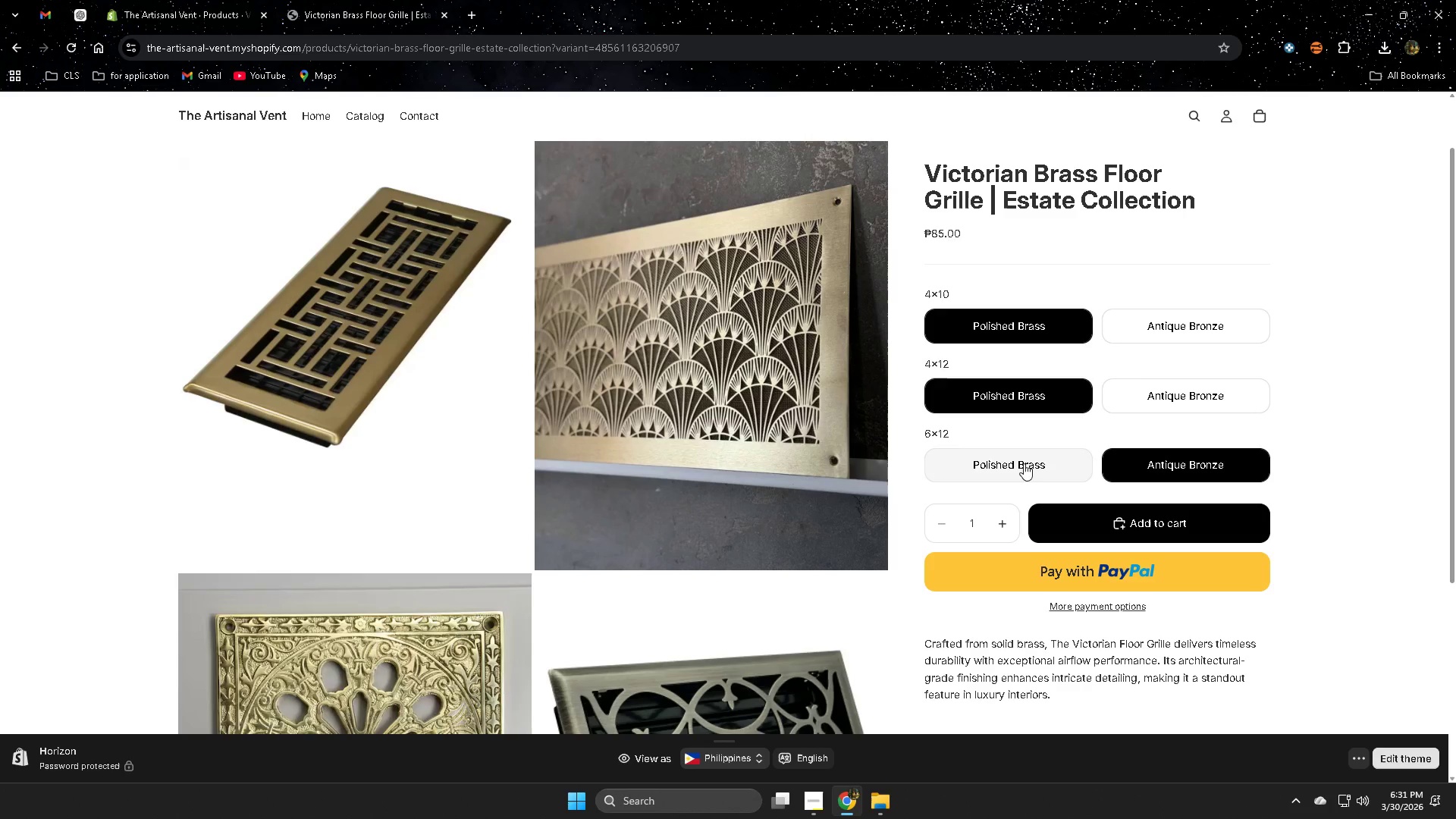 
left_click([939, 435])
 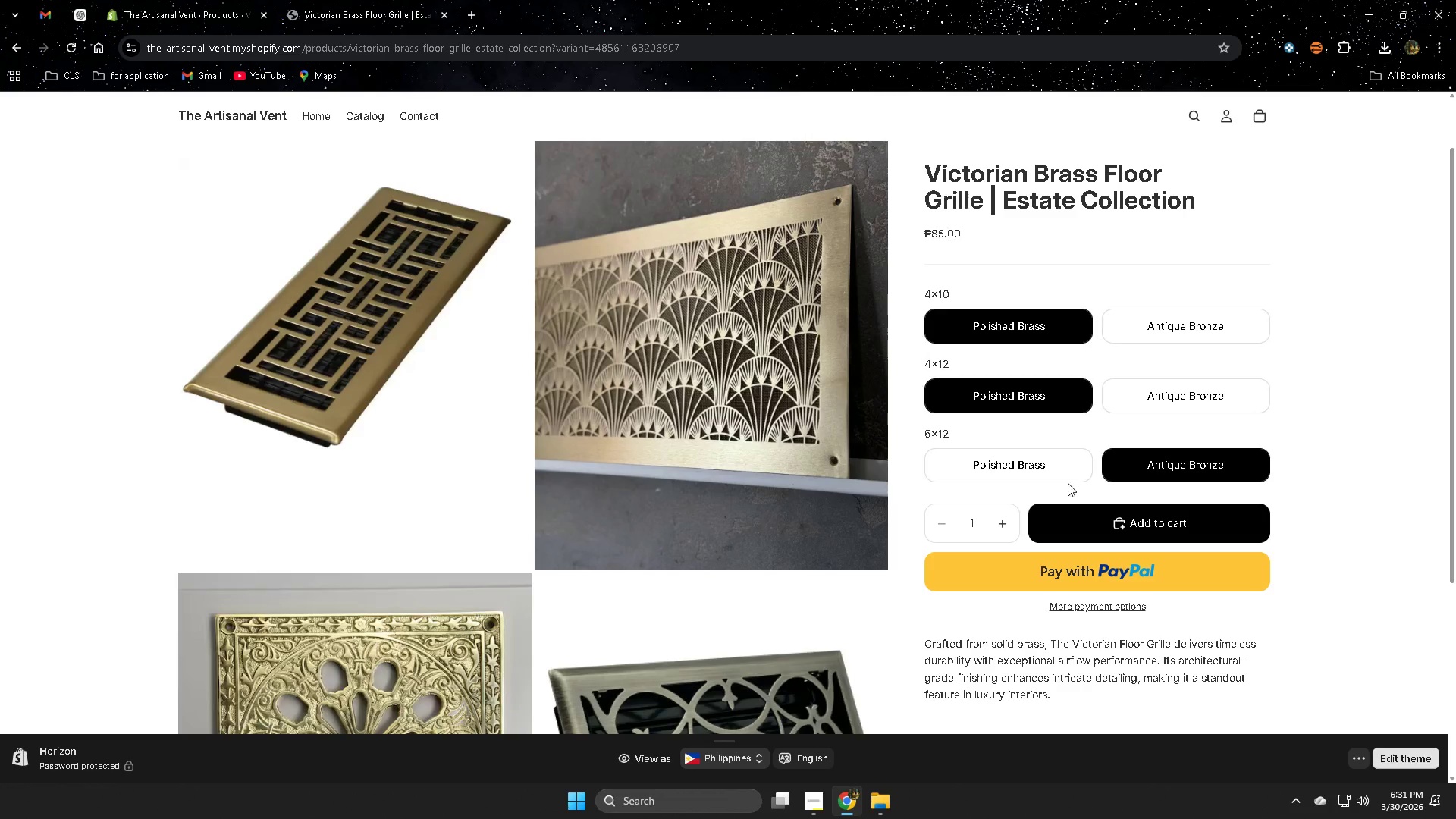 
left_click([1033, 463])
 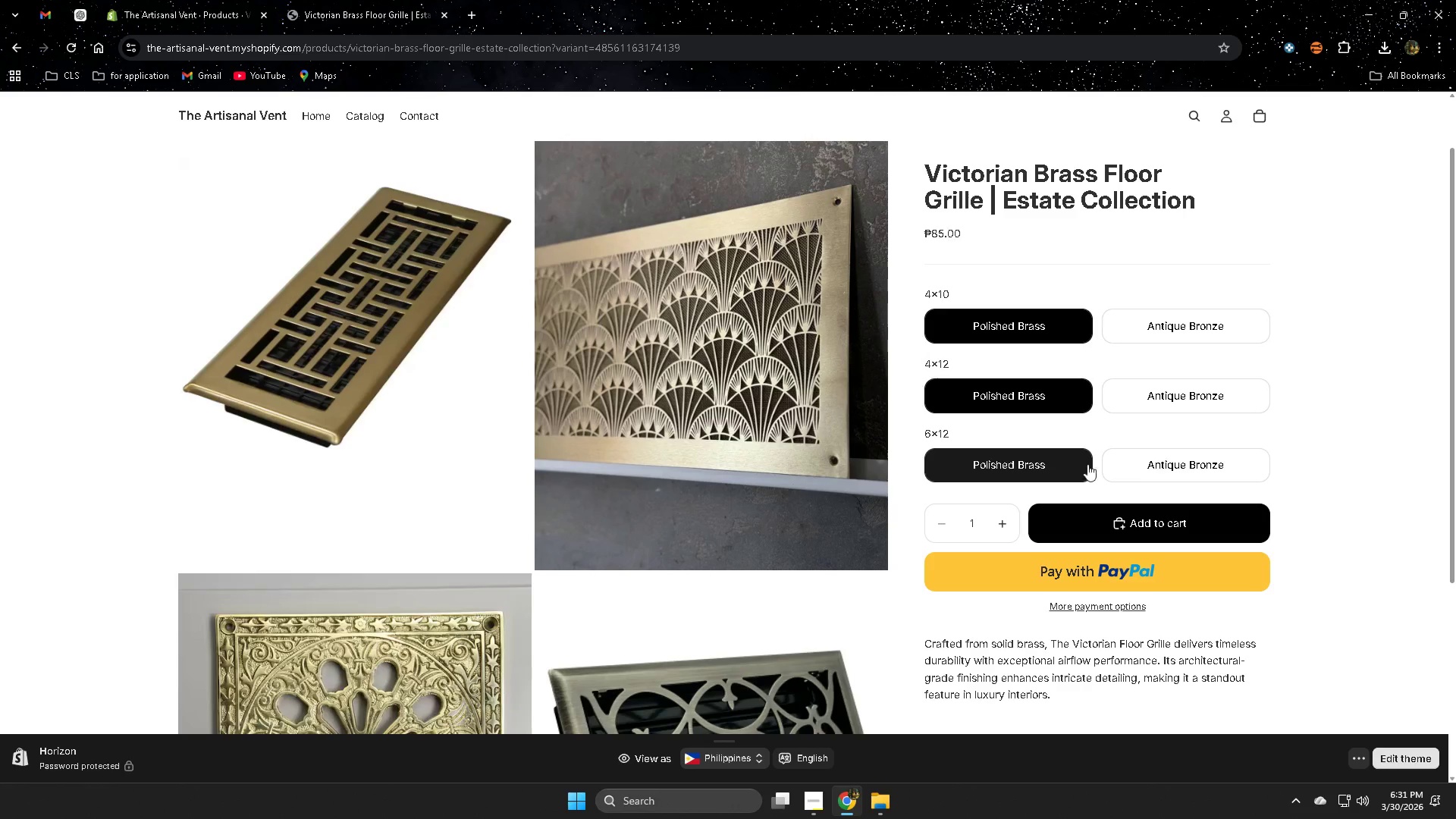 
left_click_drag(start_coordinate=[1130, 466], to_coordinate=[1135, 466])
 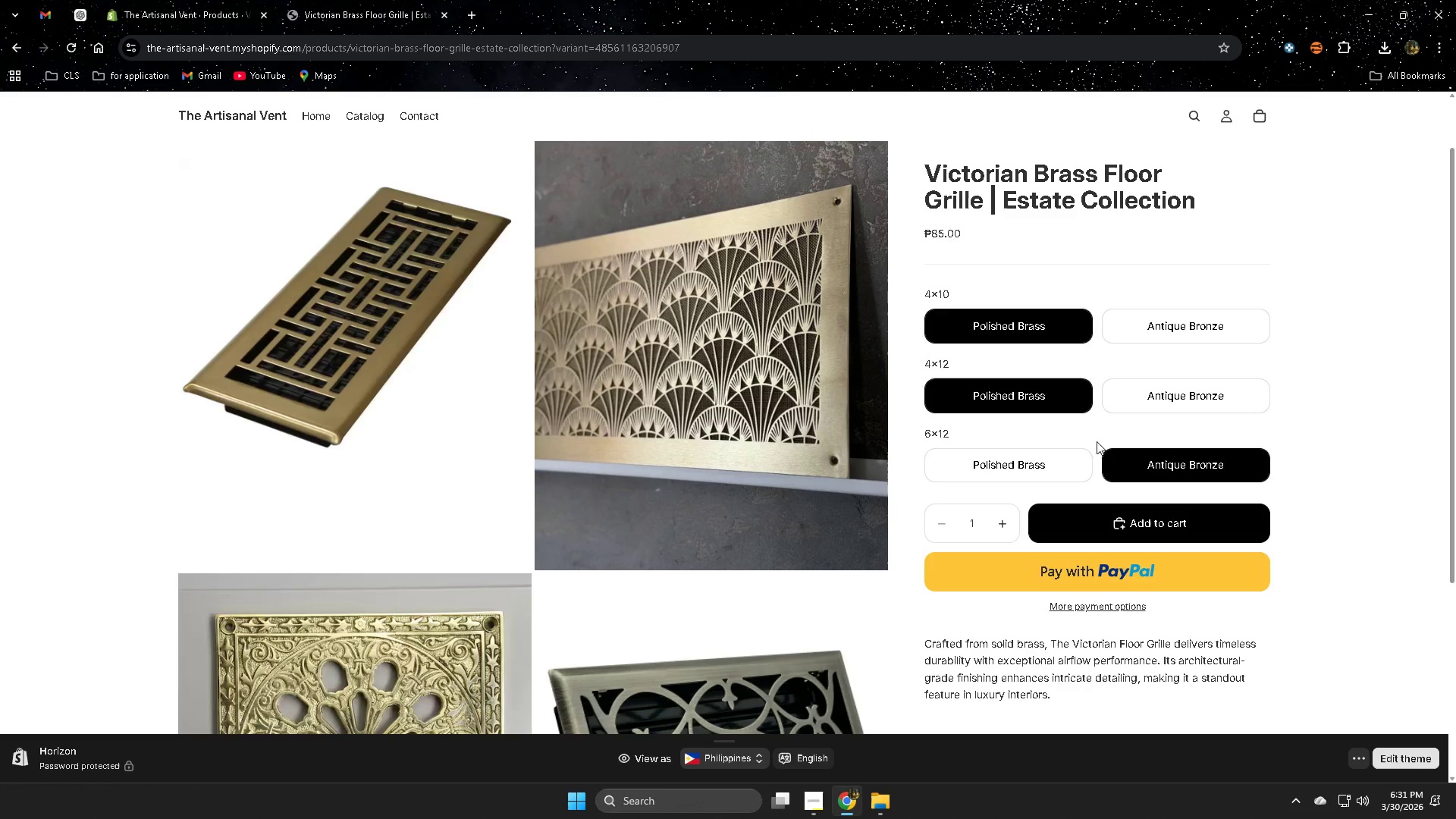 
left_click([1021, 385])
 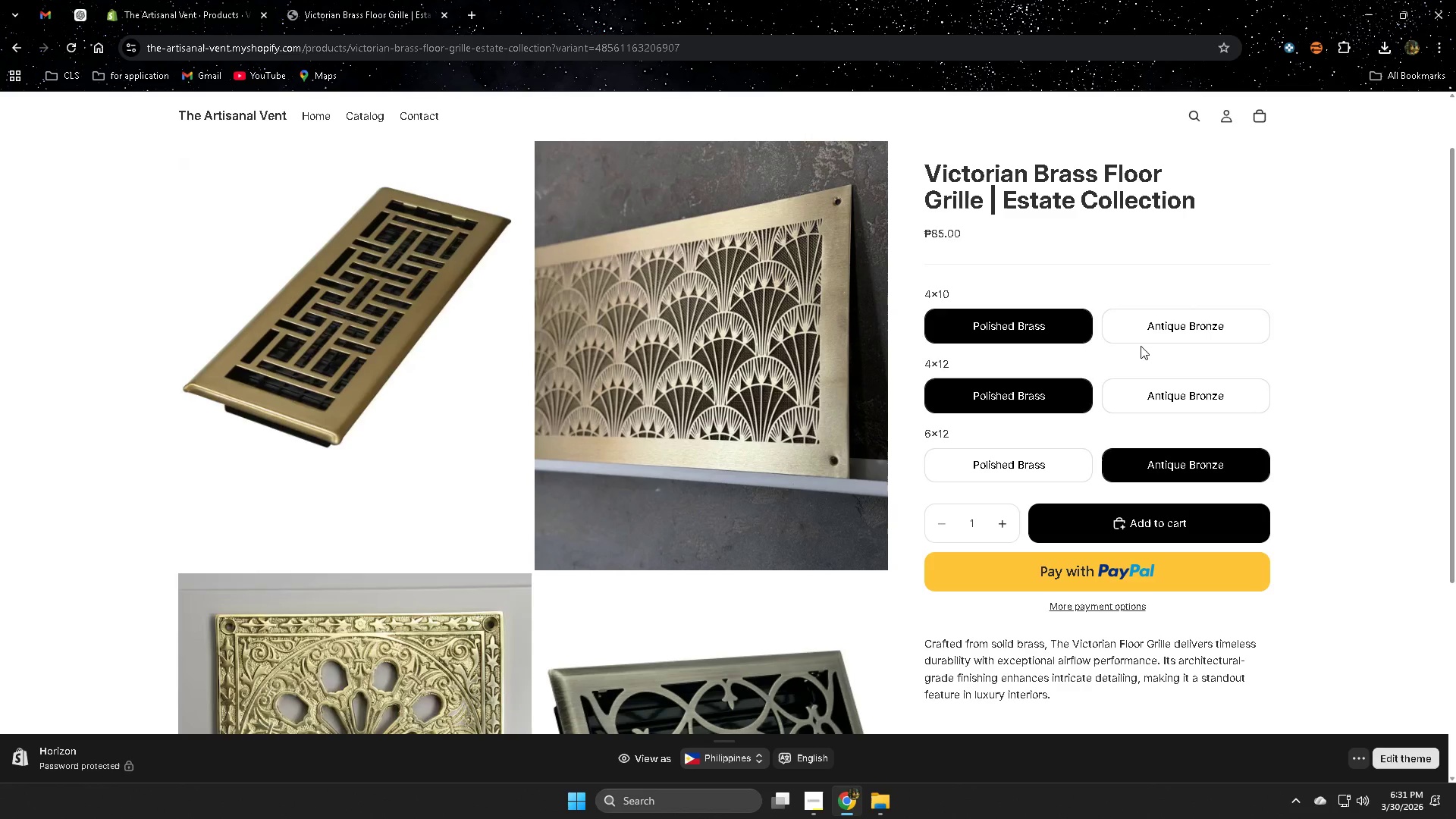 
left_click([1025, 331])
 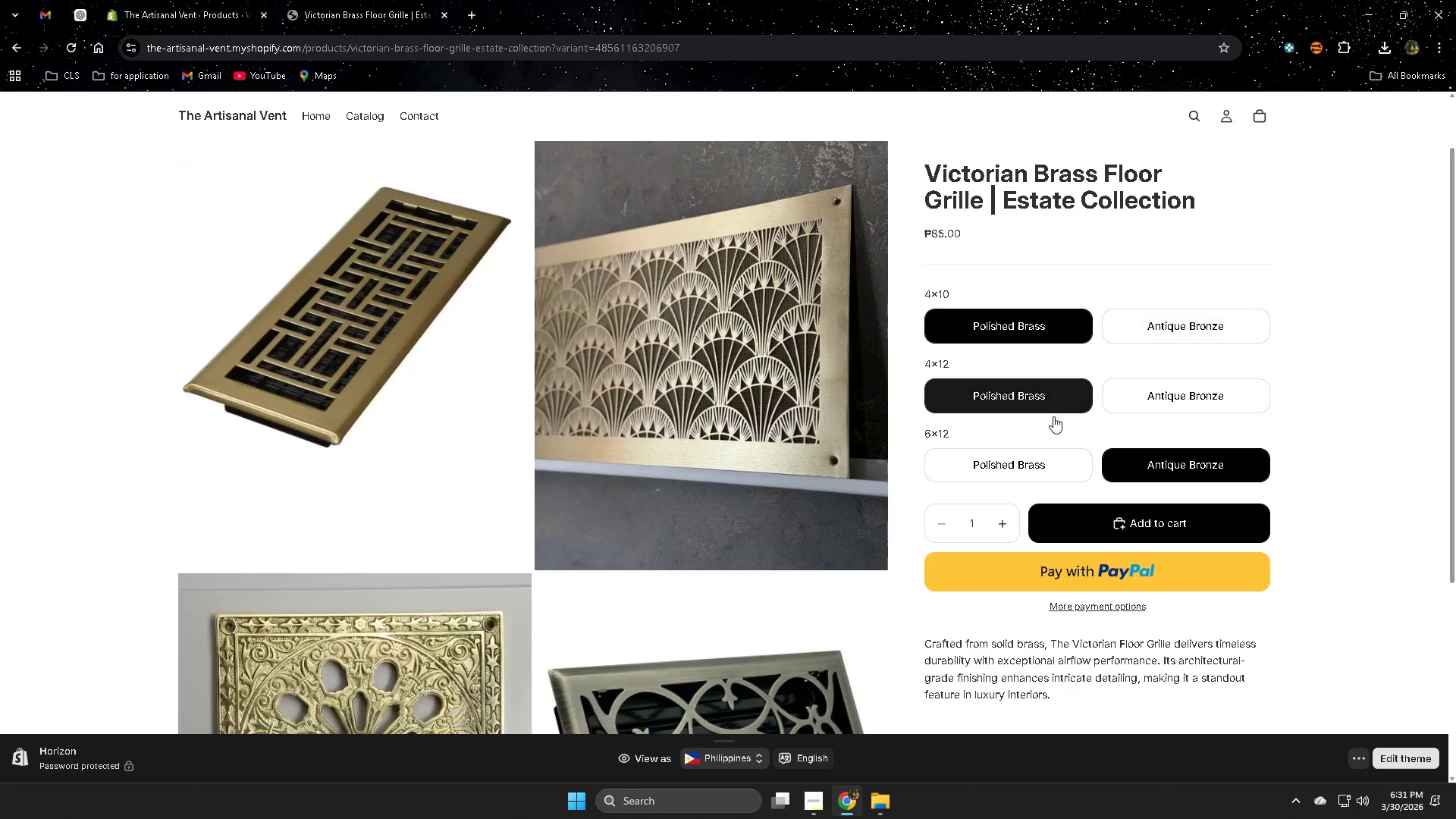 
left_click([1022, 472])
 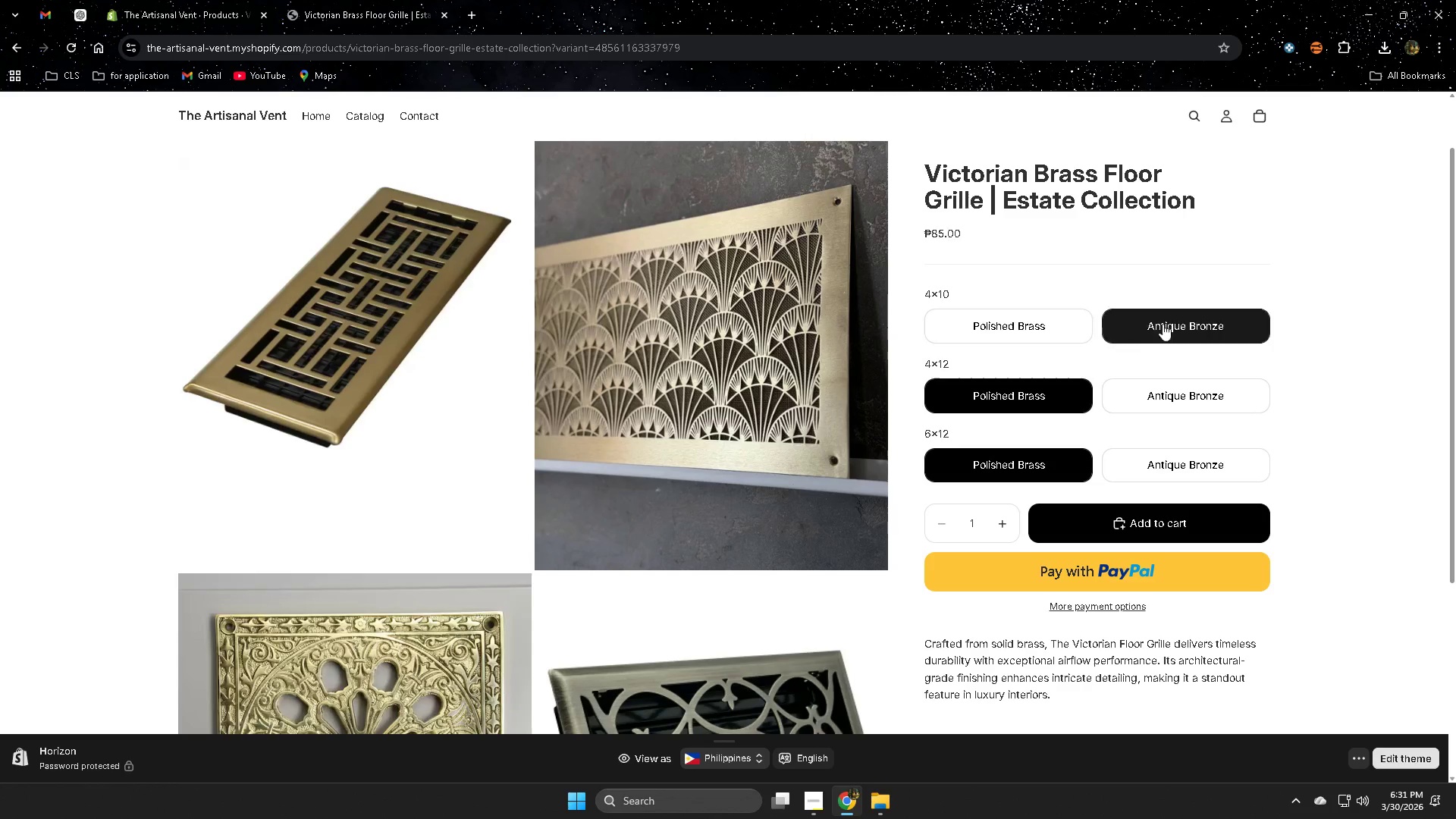 
double_click([1034, 325])
 